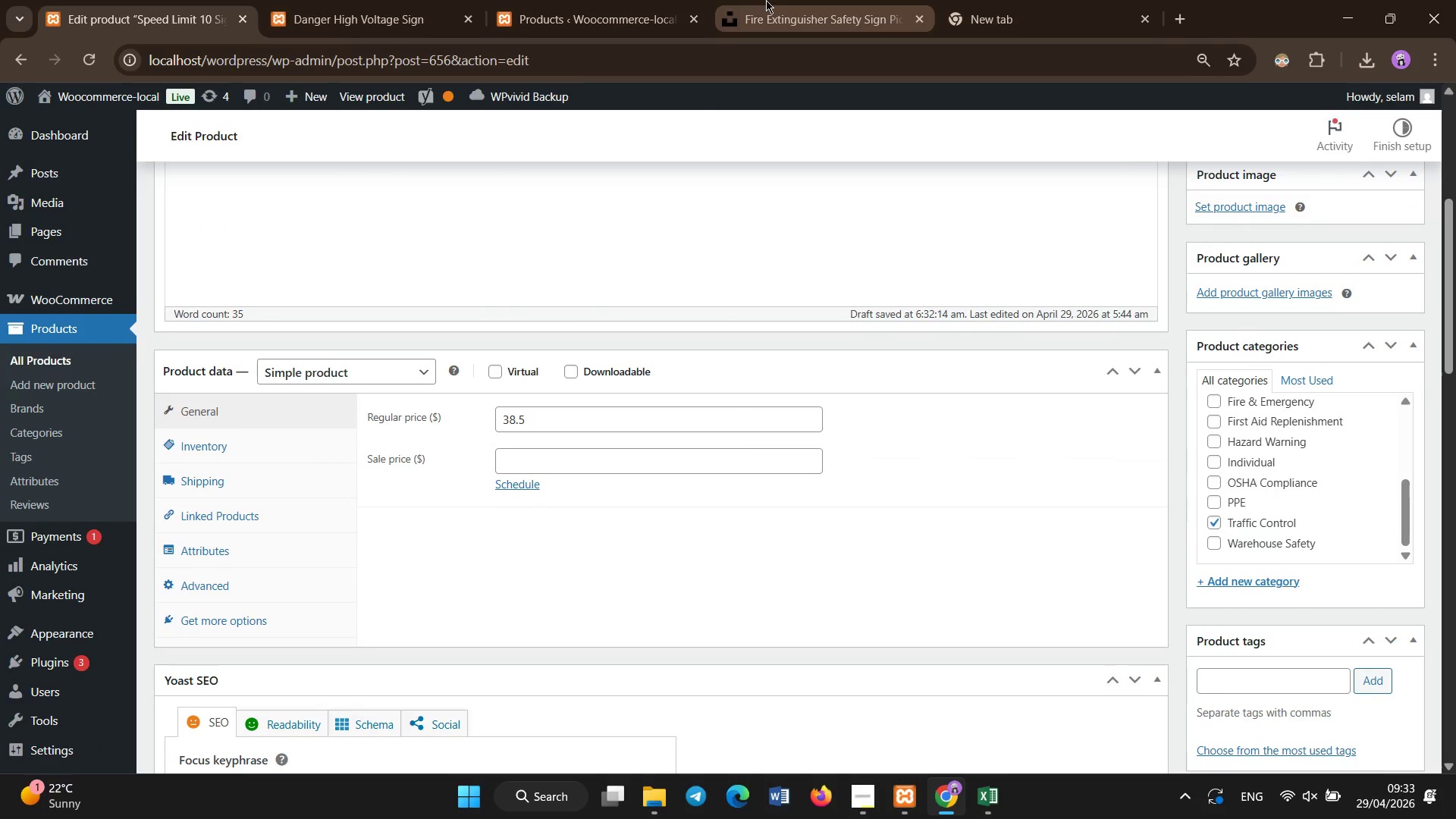 
left_click([766, 0])
 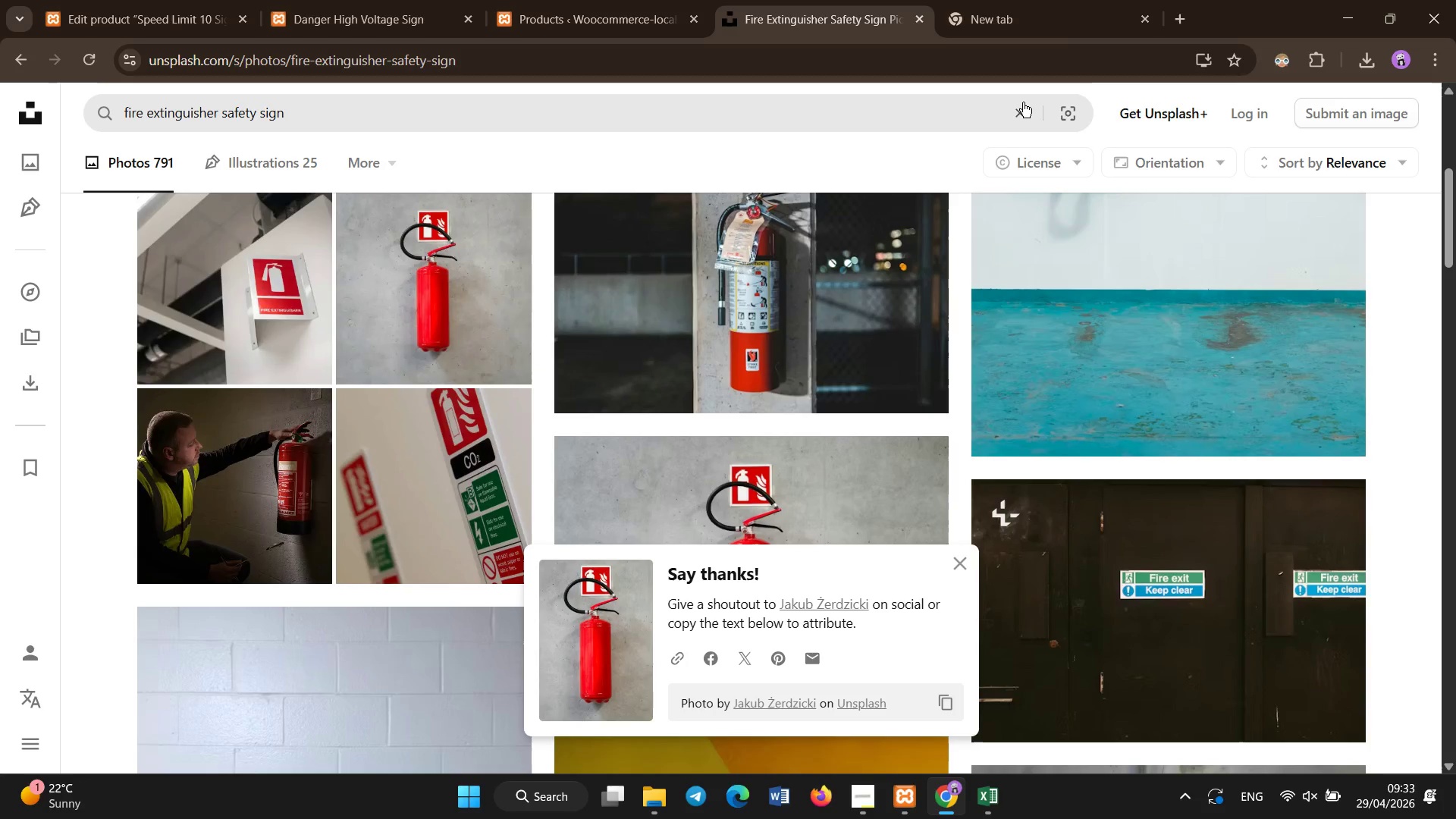 
left_click([1021, 102])
 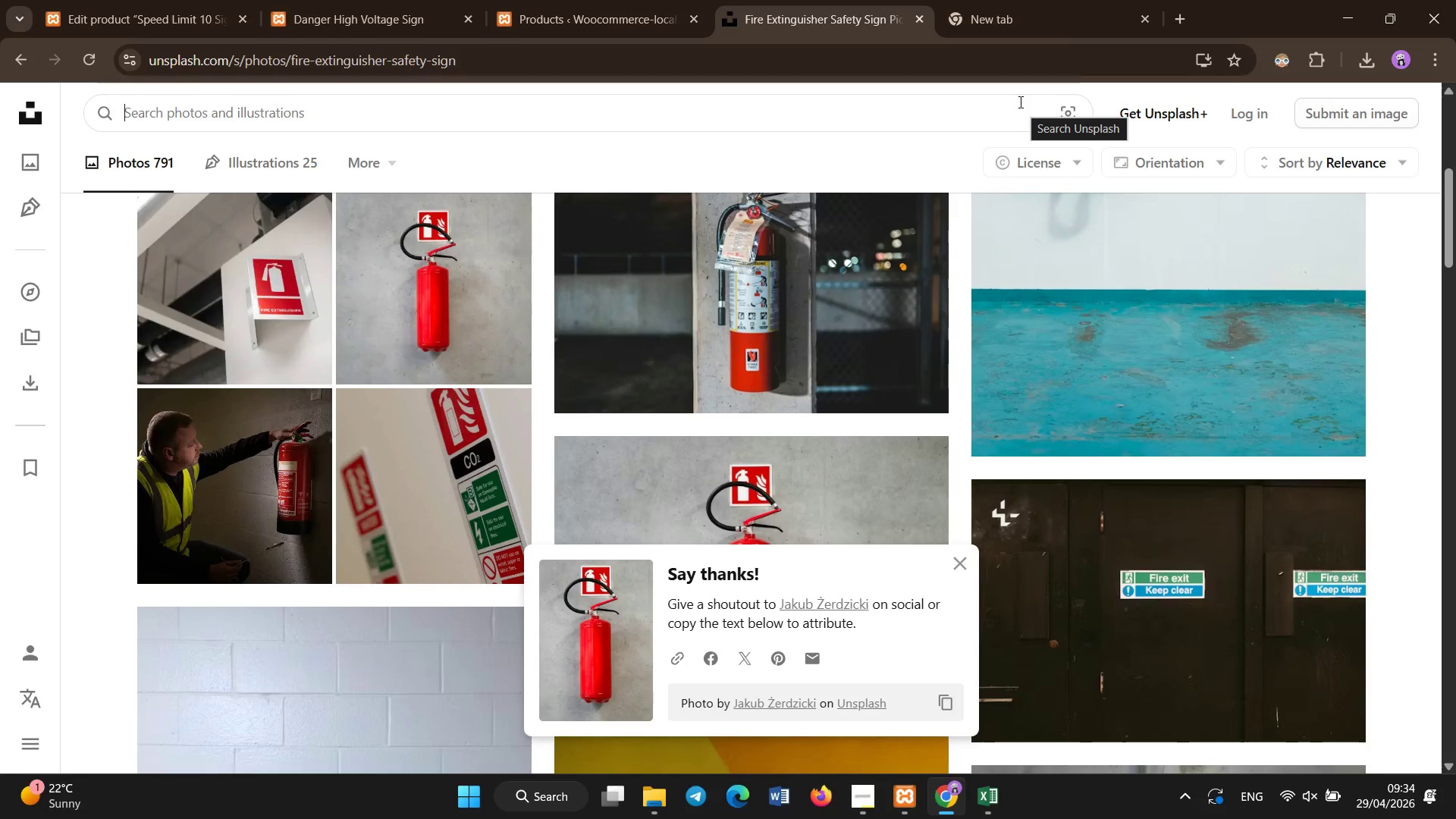 
type(speed limit 10 sign)
 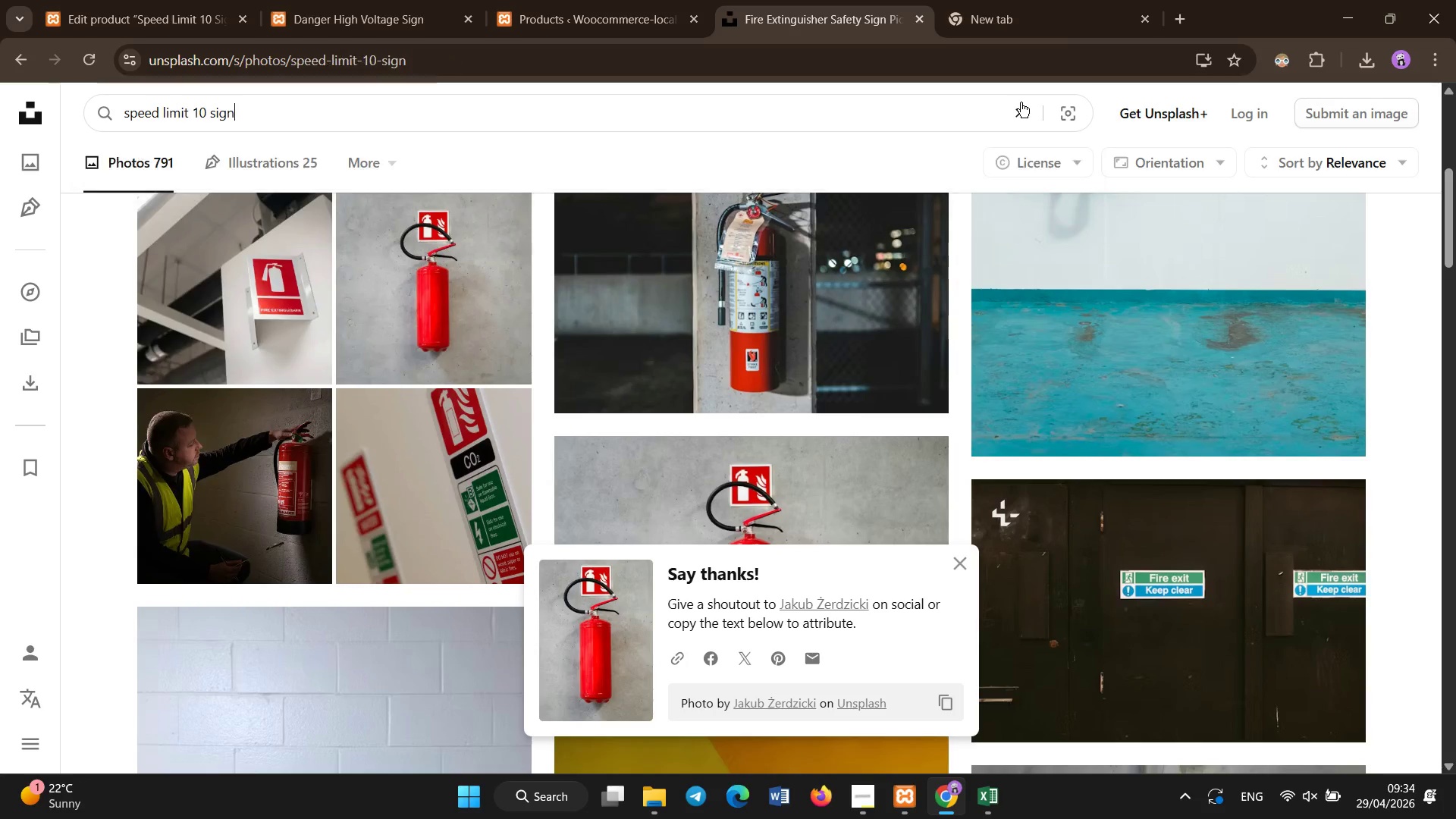 
key(Enter)
 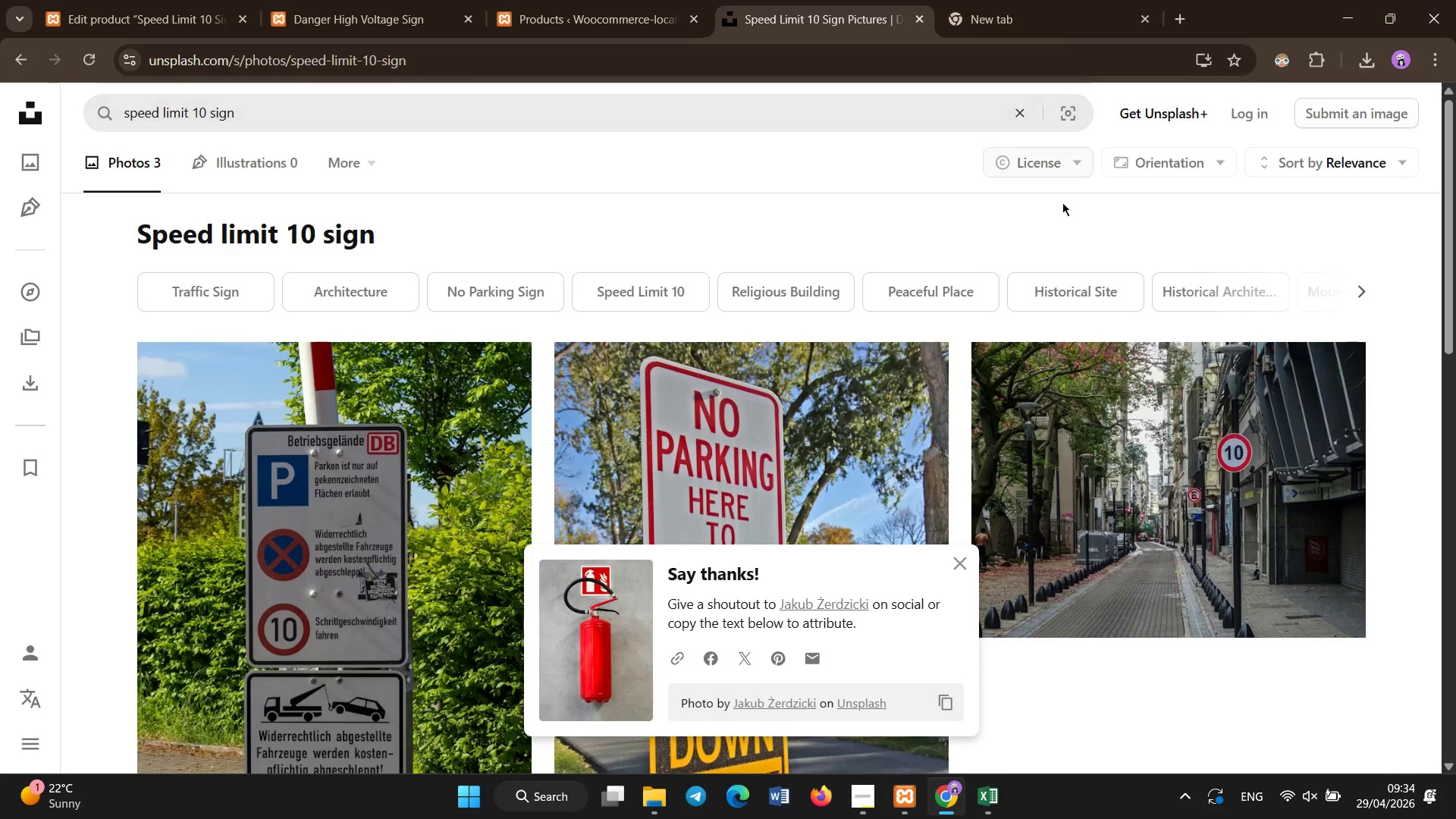 
left_click([952, 566])
 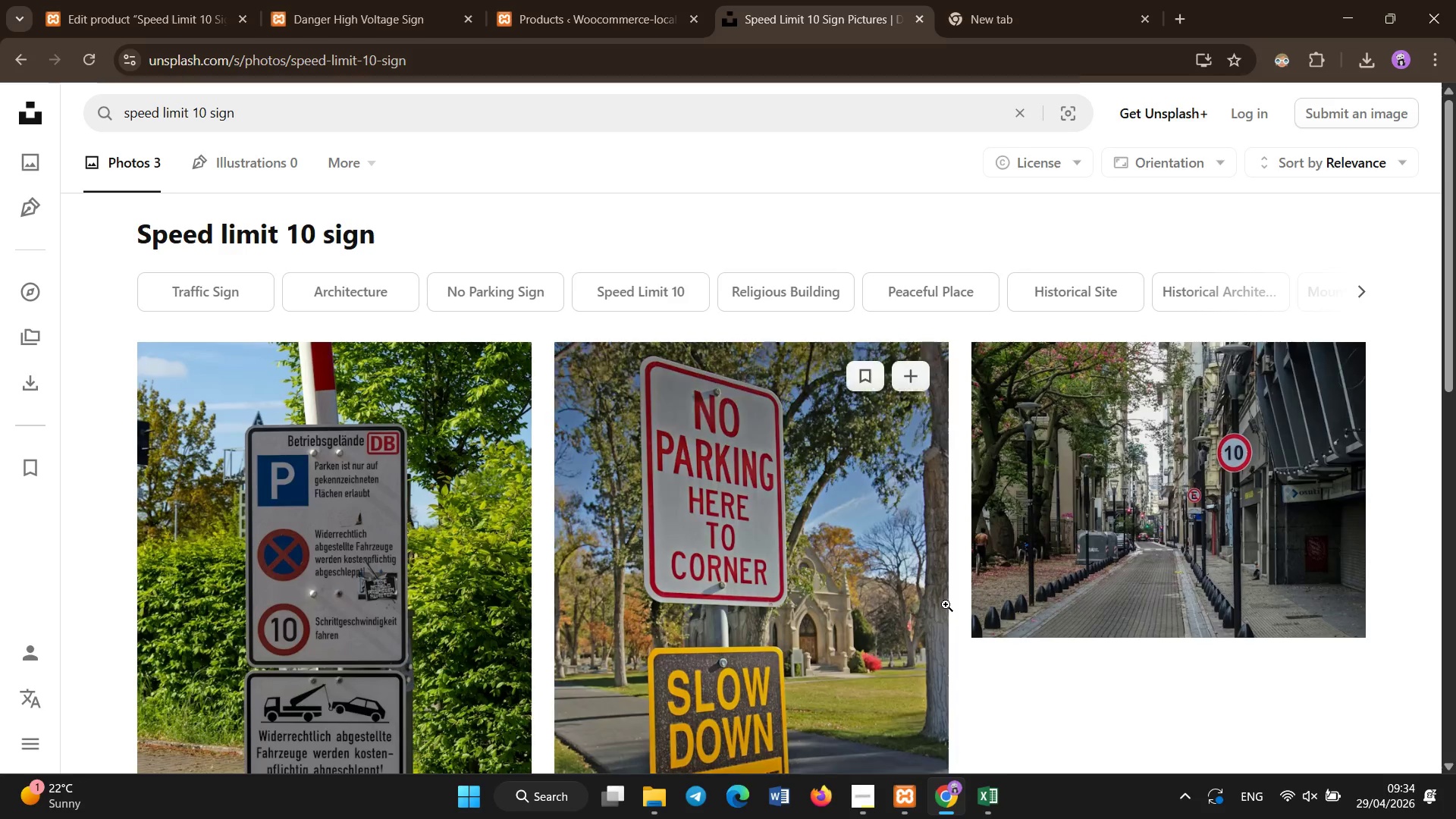 
scroll: coordinate [824, 622], scroll_direction: down, amount: 10.0
 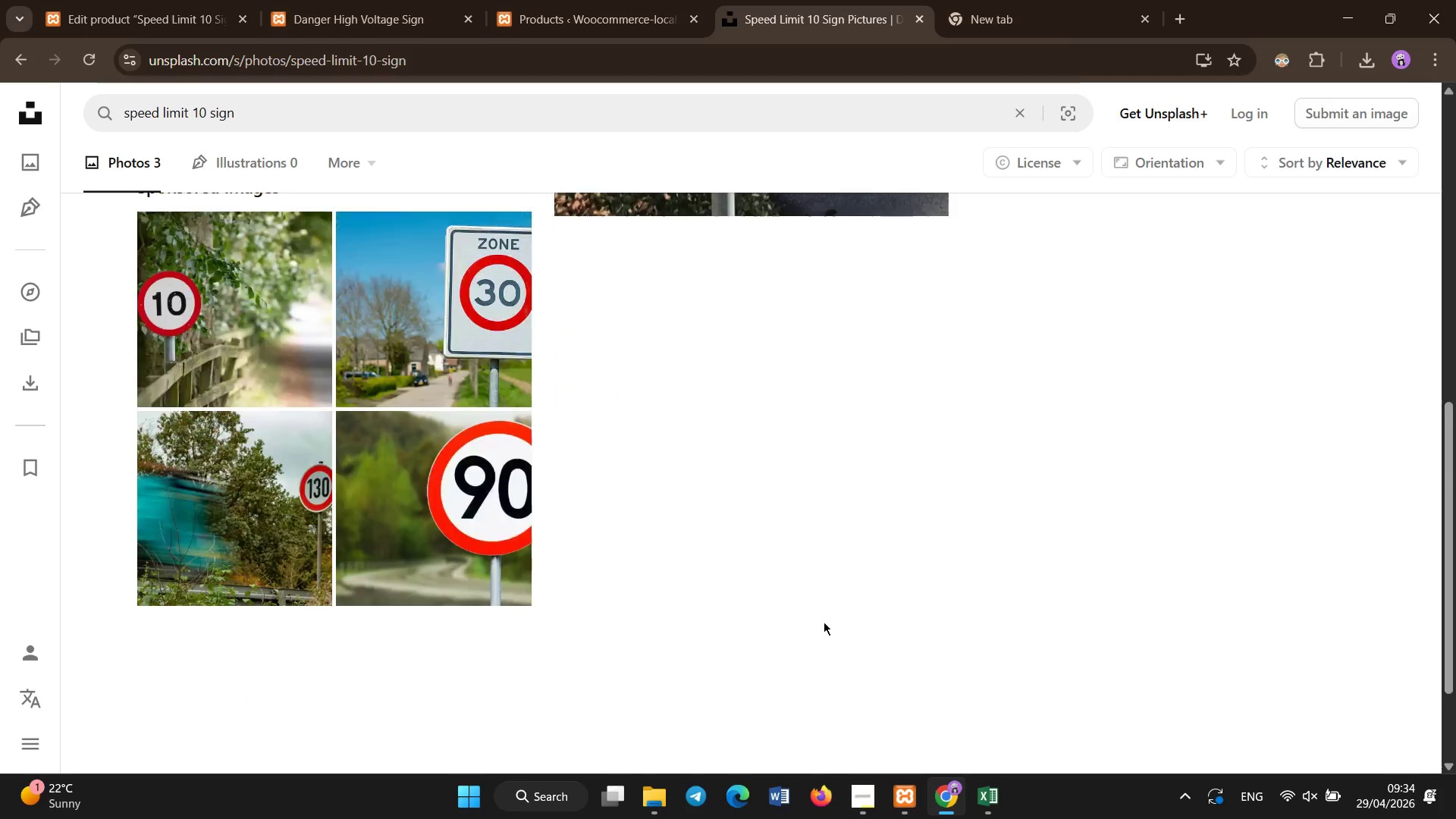 
scroll: coordinate [1089, 449], scroll_direction: up, amount: 9.0
 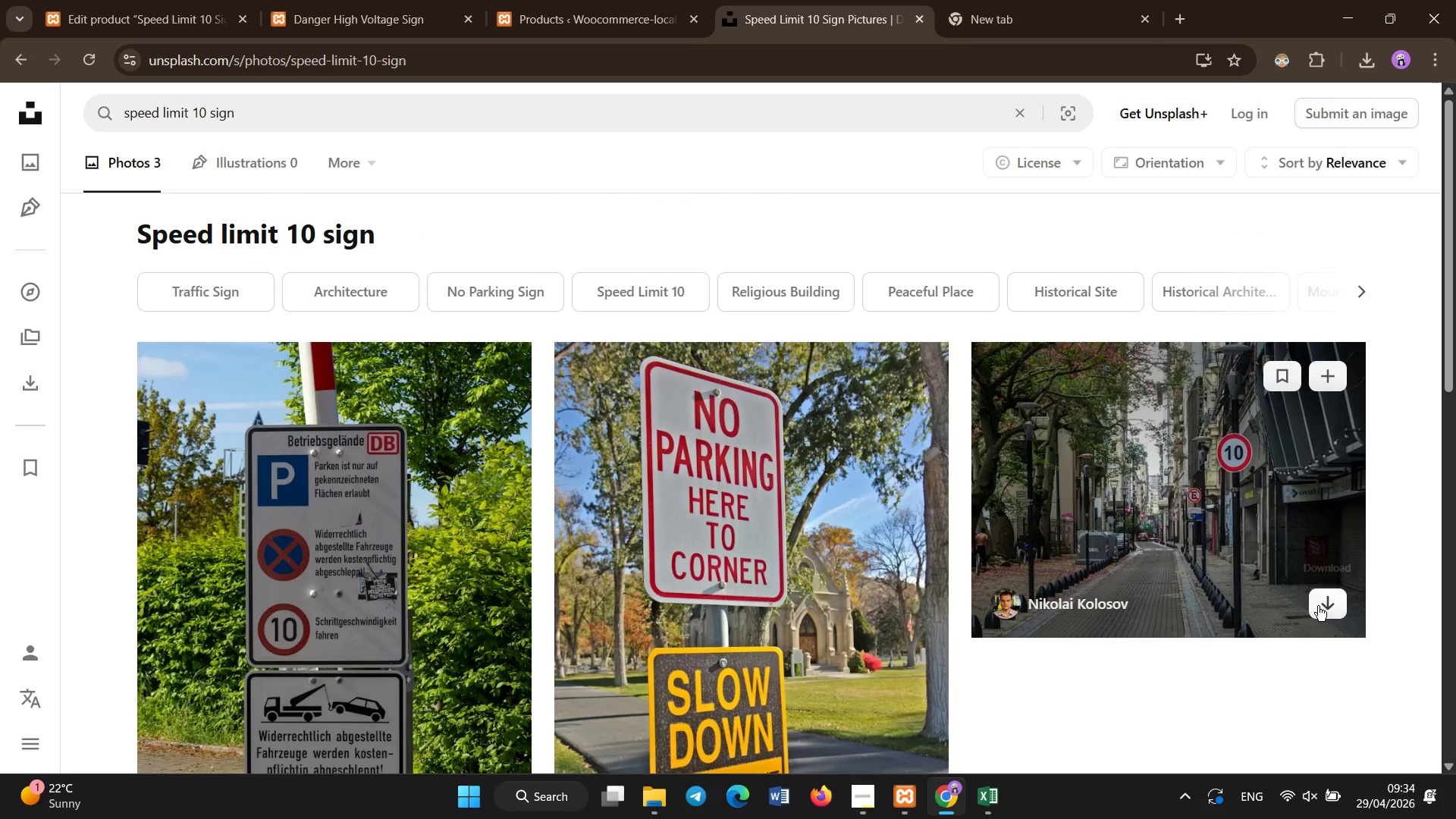 
left_click([1318, 606])
 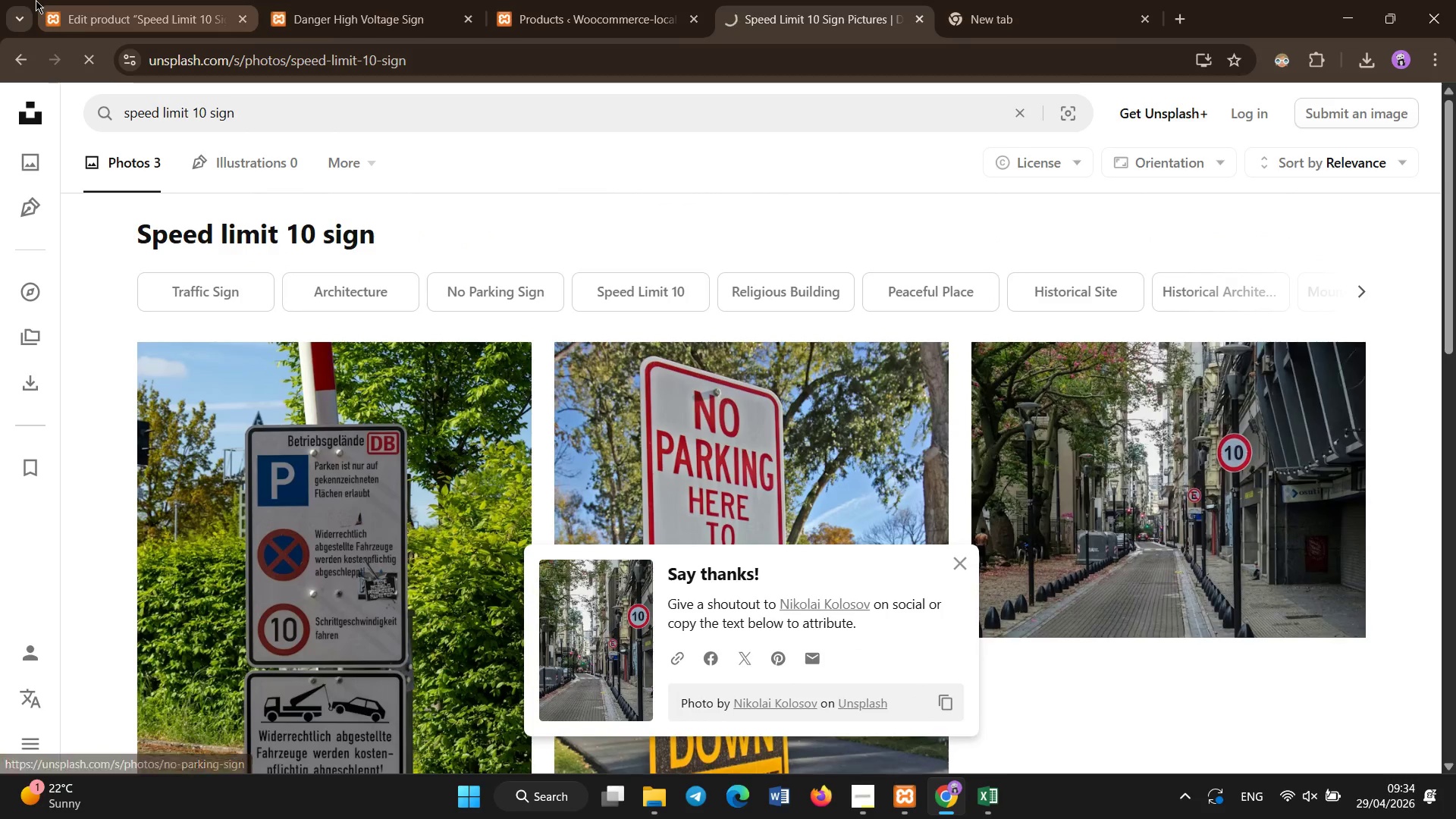 
left_click([110, 0])
 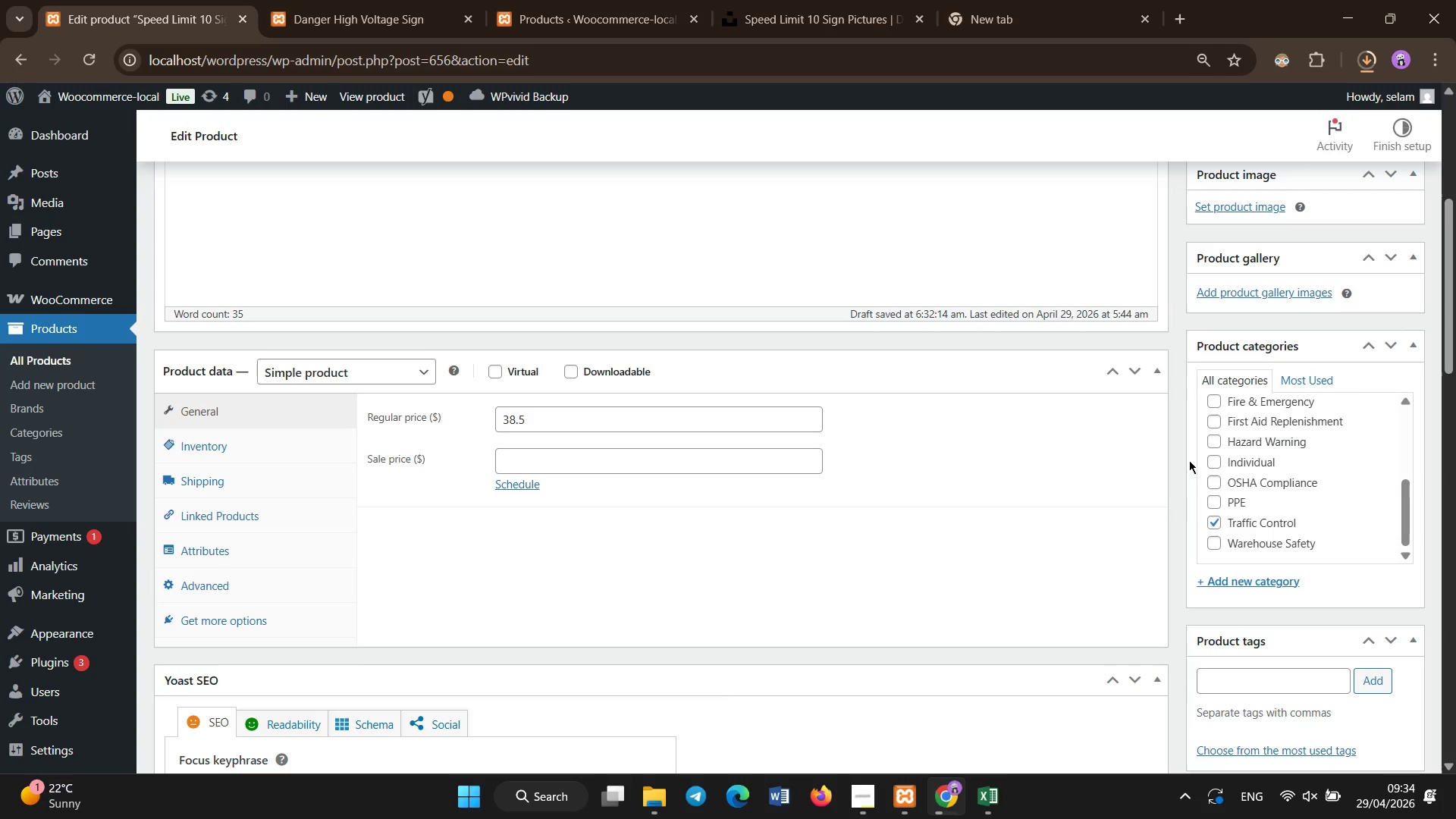 
scroll: coordinate [1408, 447], scroll_direction: up, amount: 11.0
 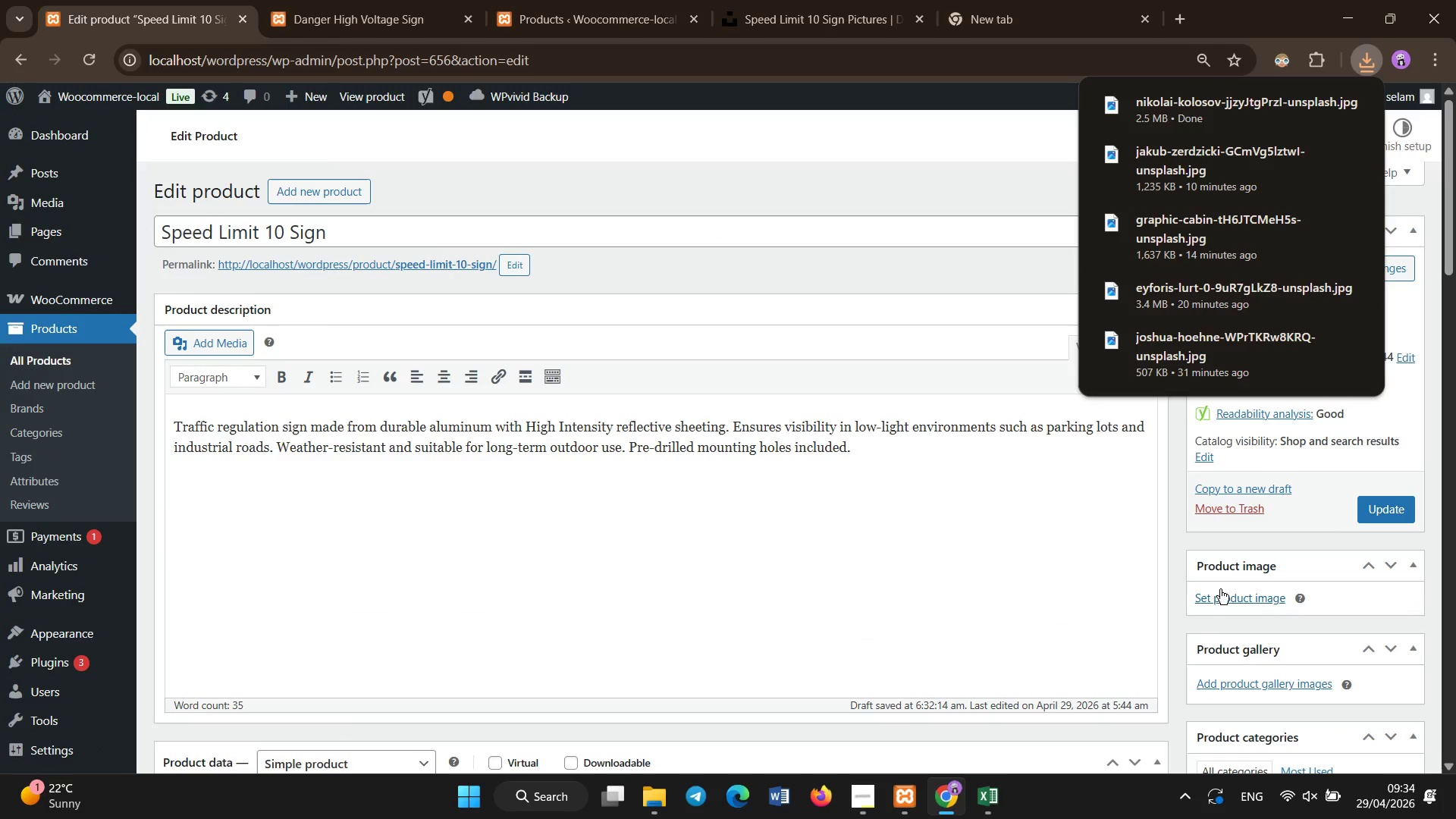 
scroll: coordinate [331, 551], scroll_direction: down, amount: 7.0
 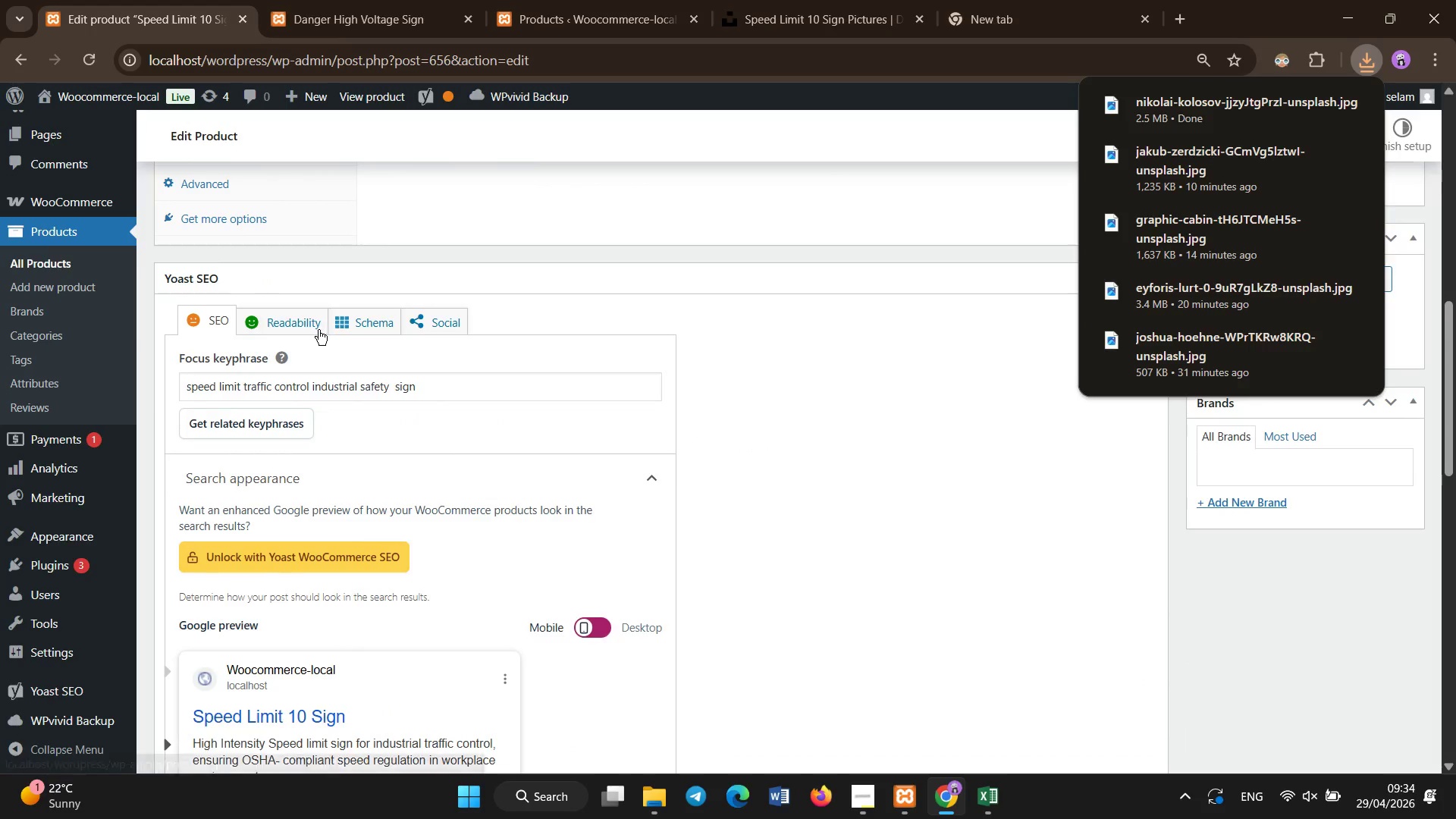 
scroll: coordinate [313, 337], scroll_direction: up, amount: 2.0
 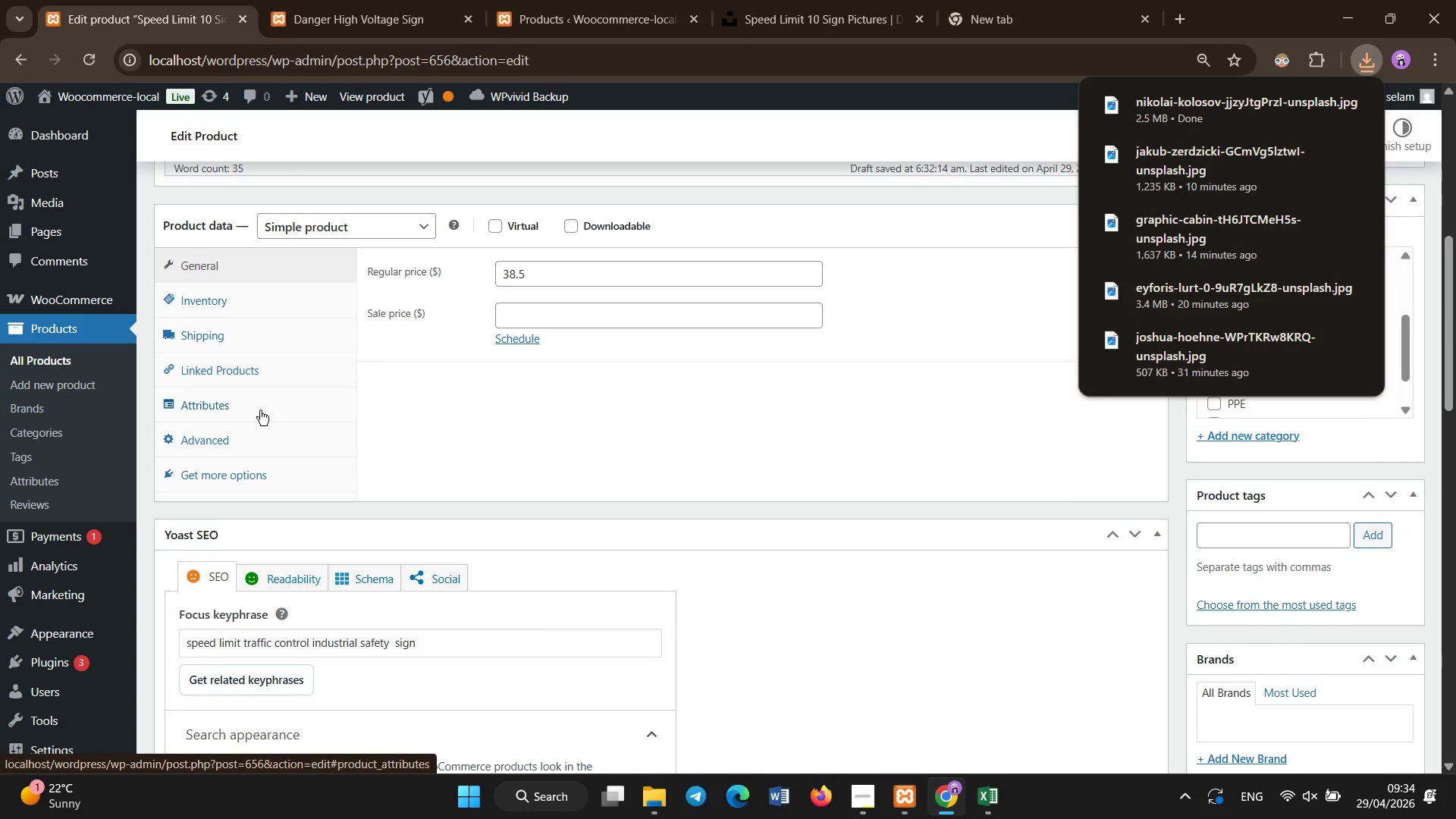 
left_click([259, 412])
 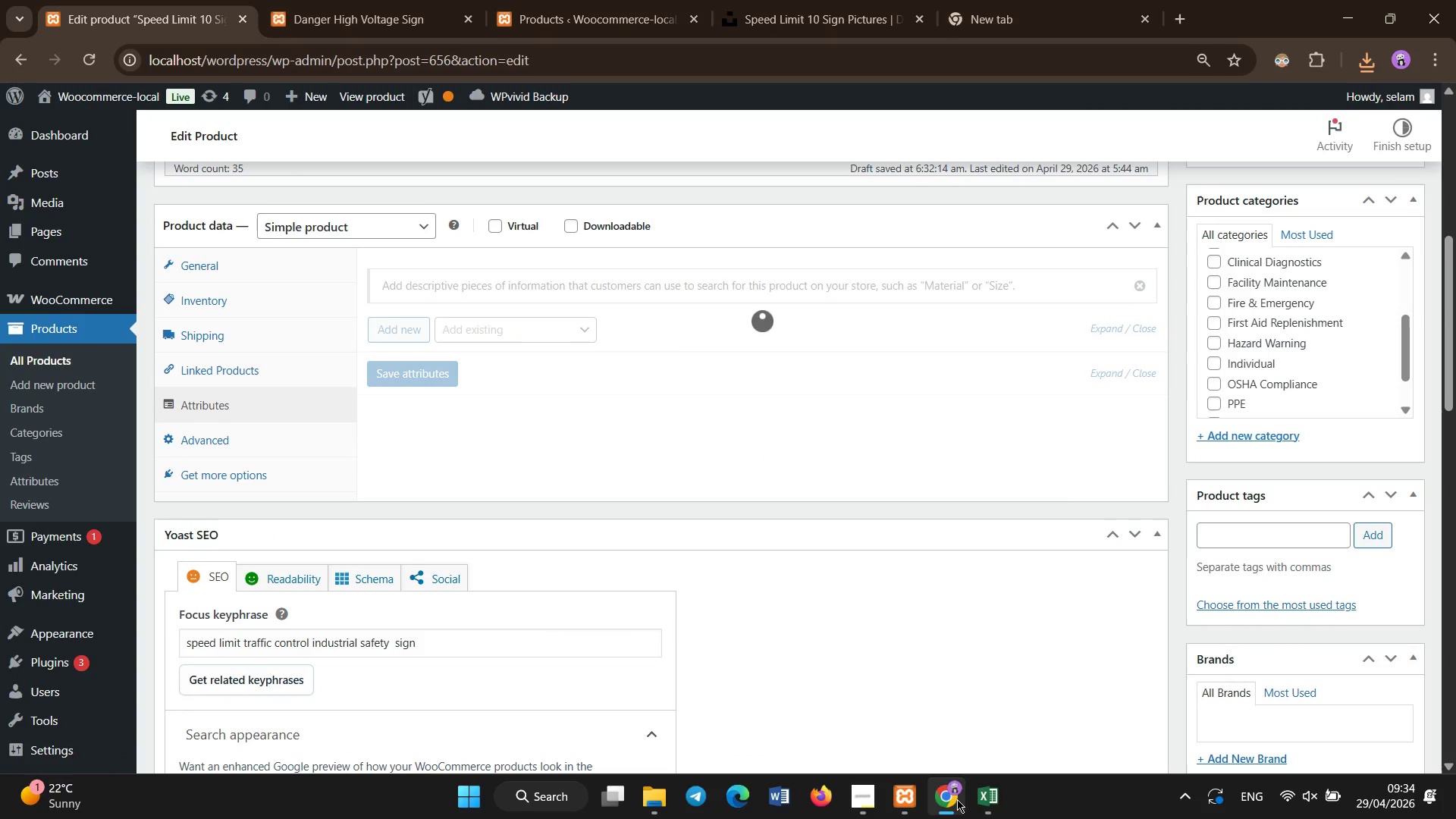 
left_click([982, 799])
 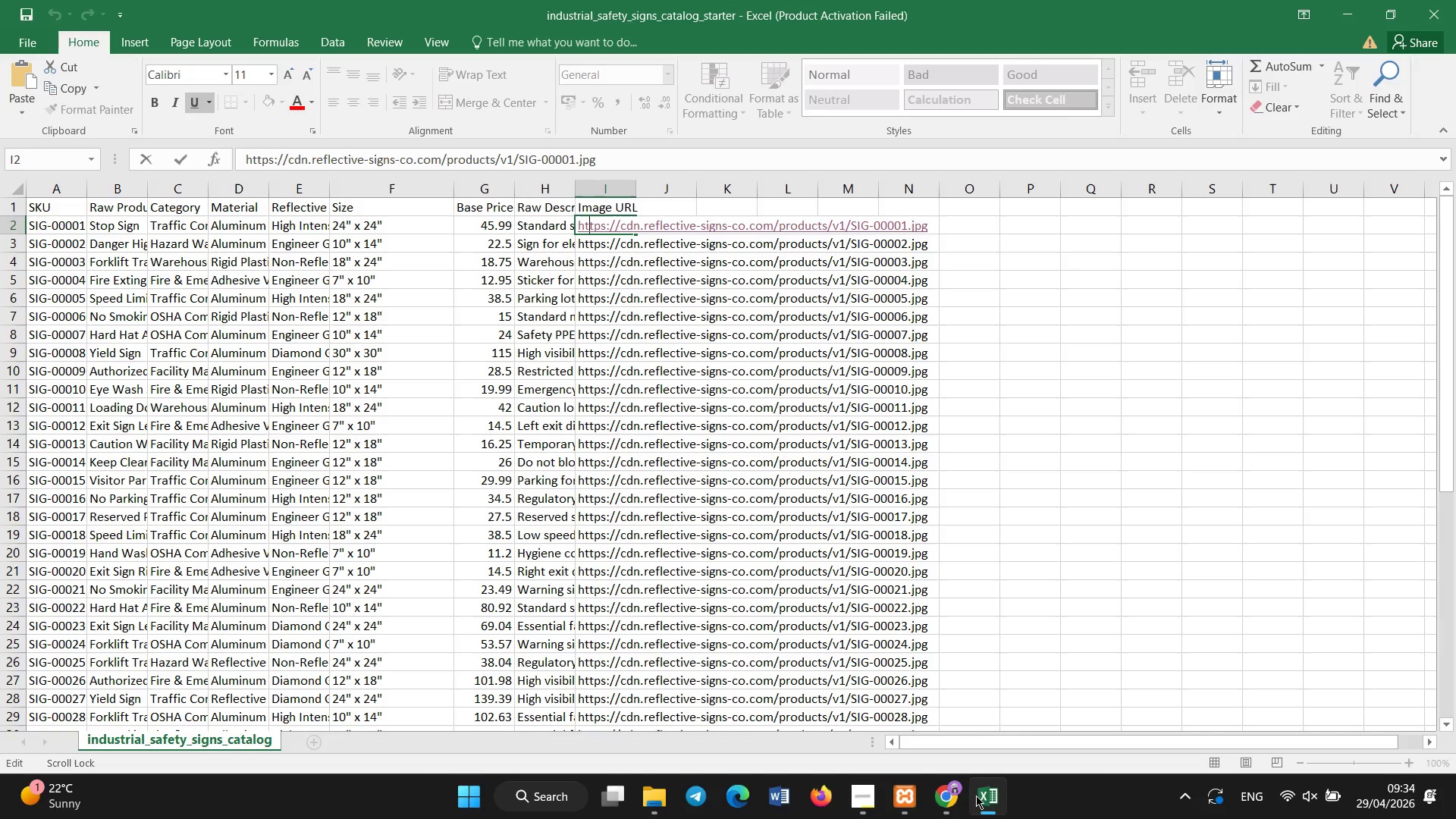 
wait(6.22)
 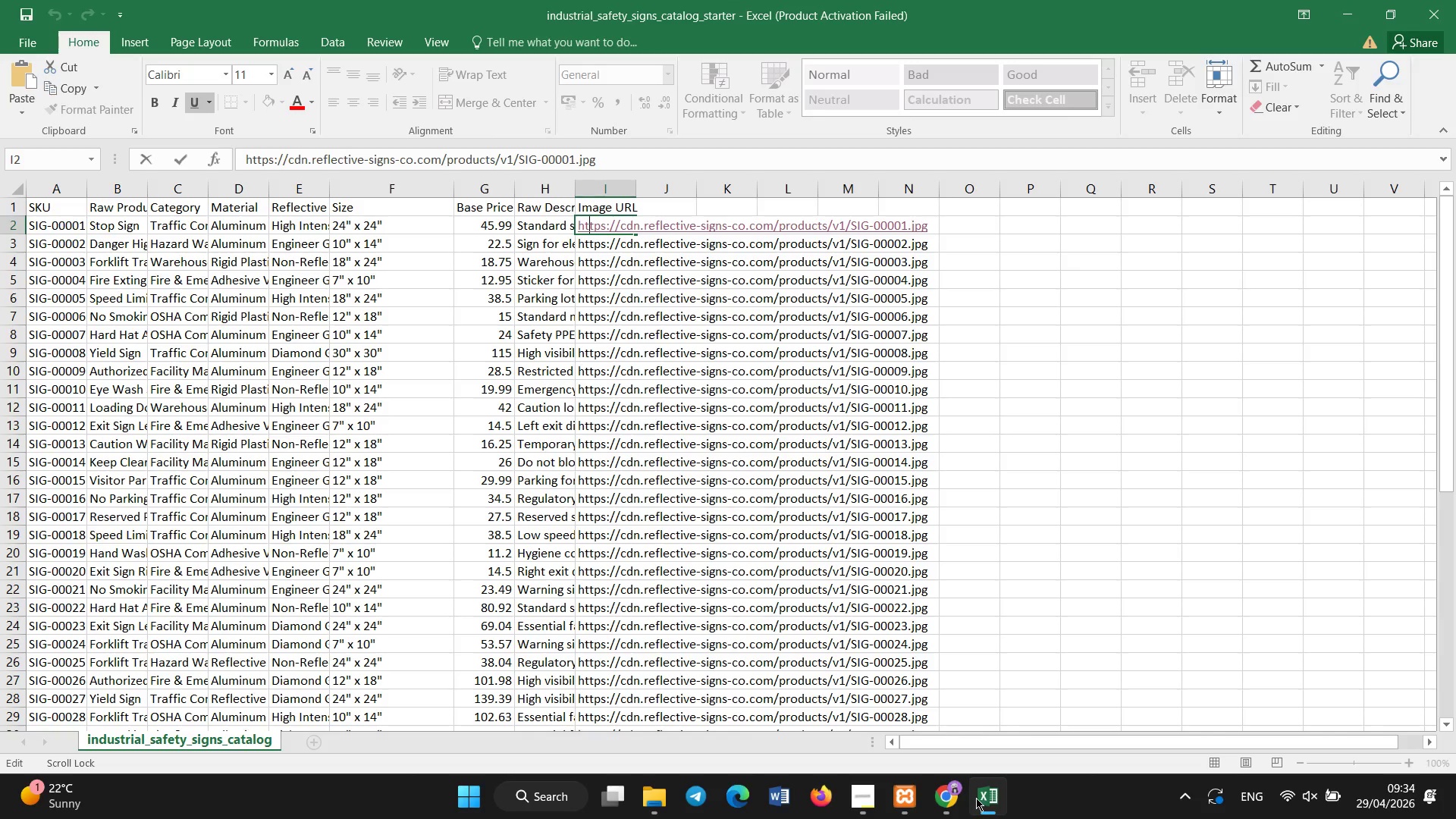 
left_click([938, 789])
 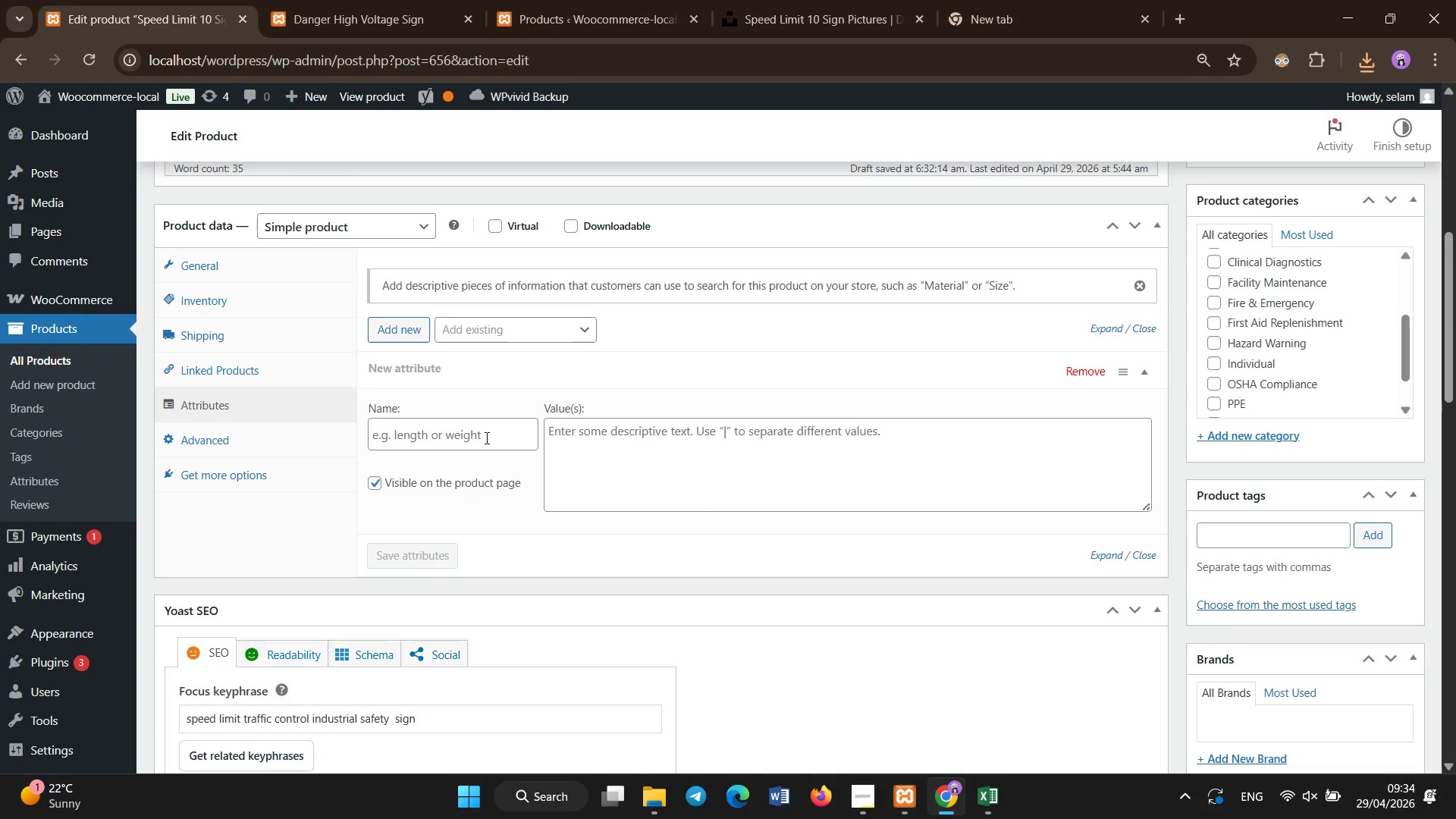 
left_click([482, 440])
 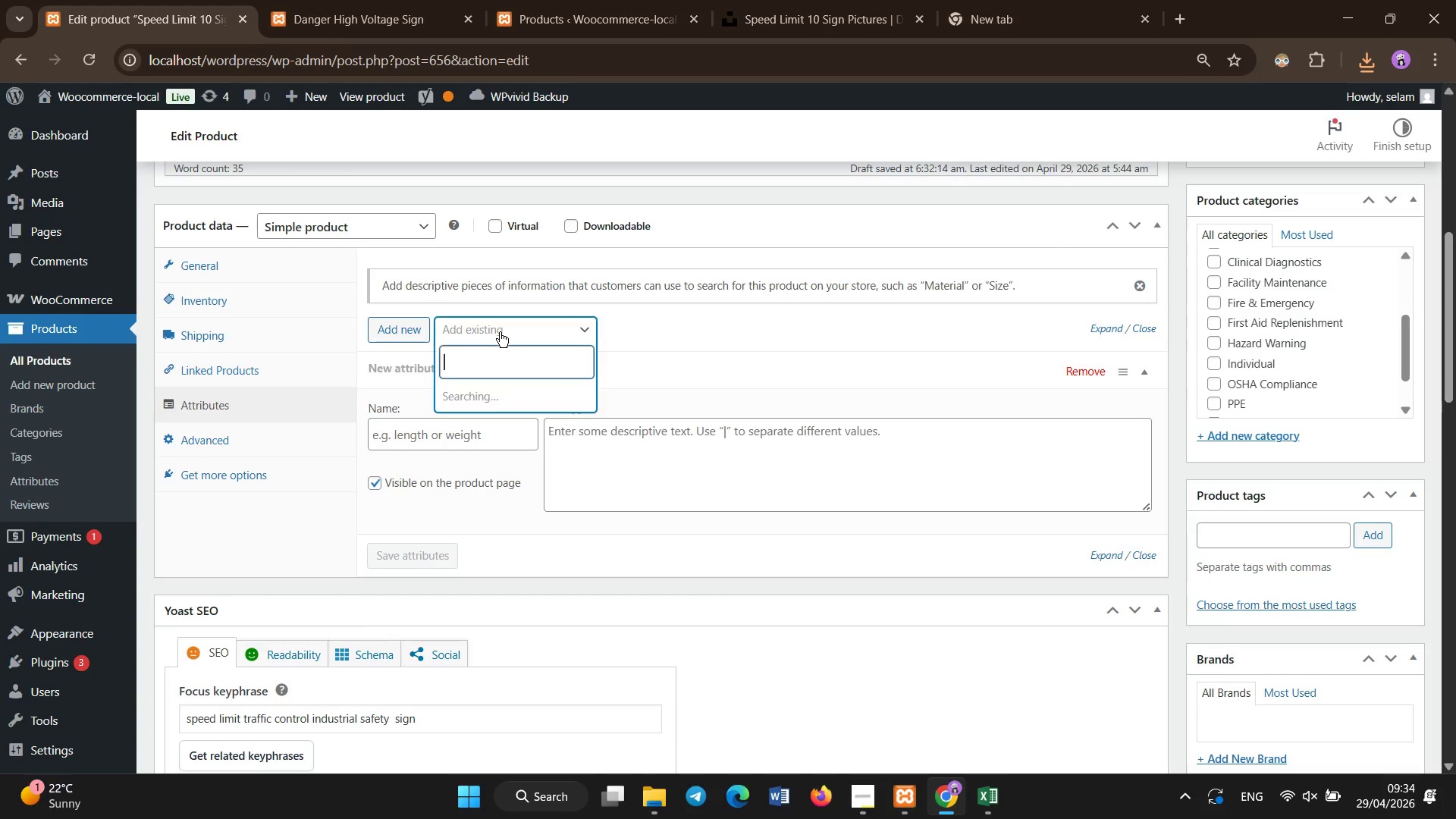 
mouse_move([688, 337])
 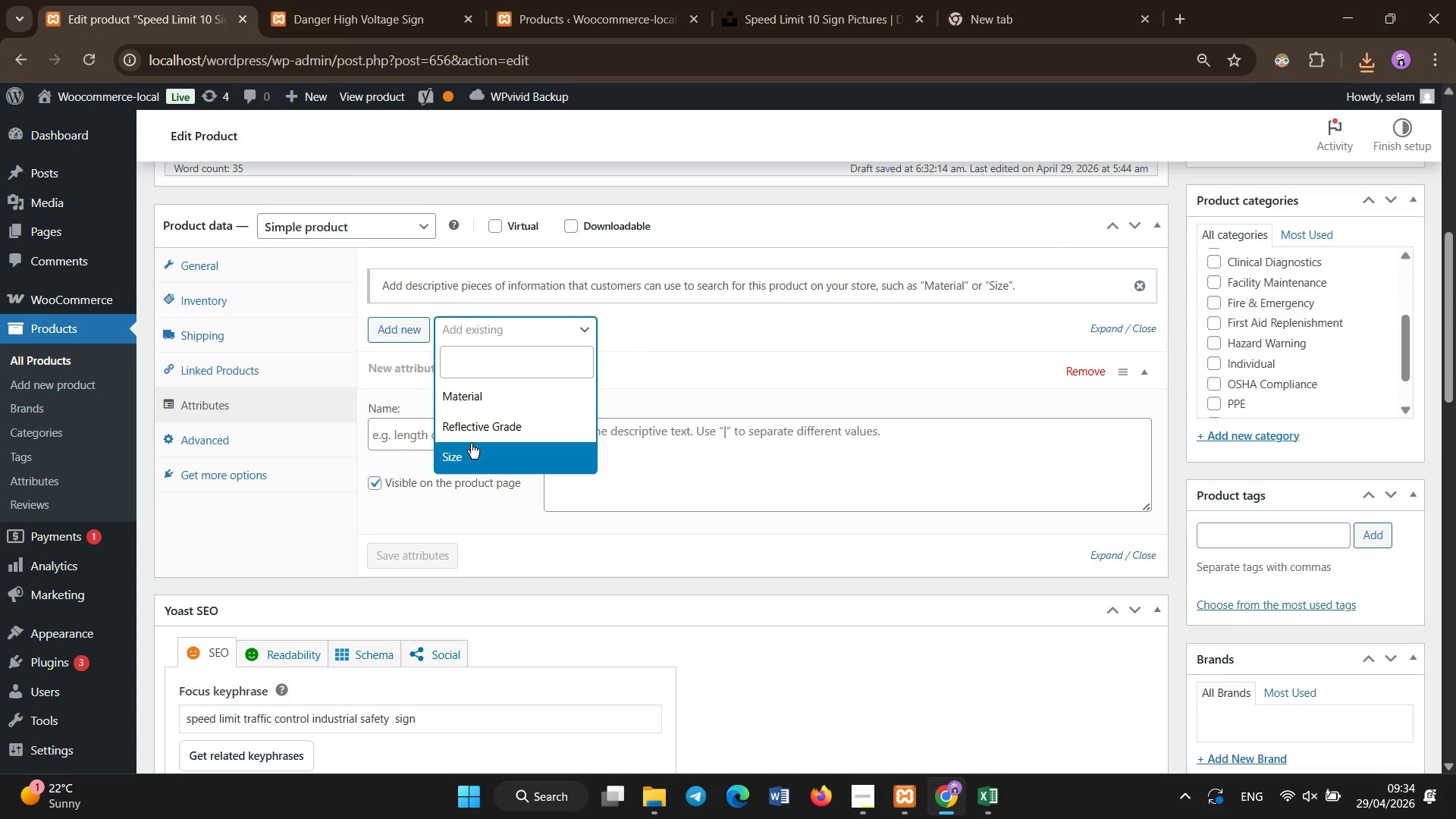 
mouse_move([484, 378])
 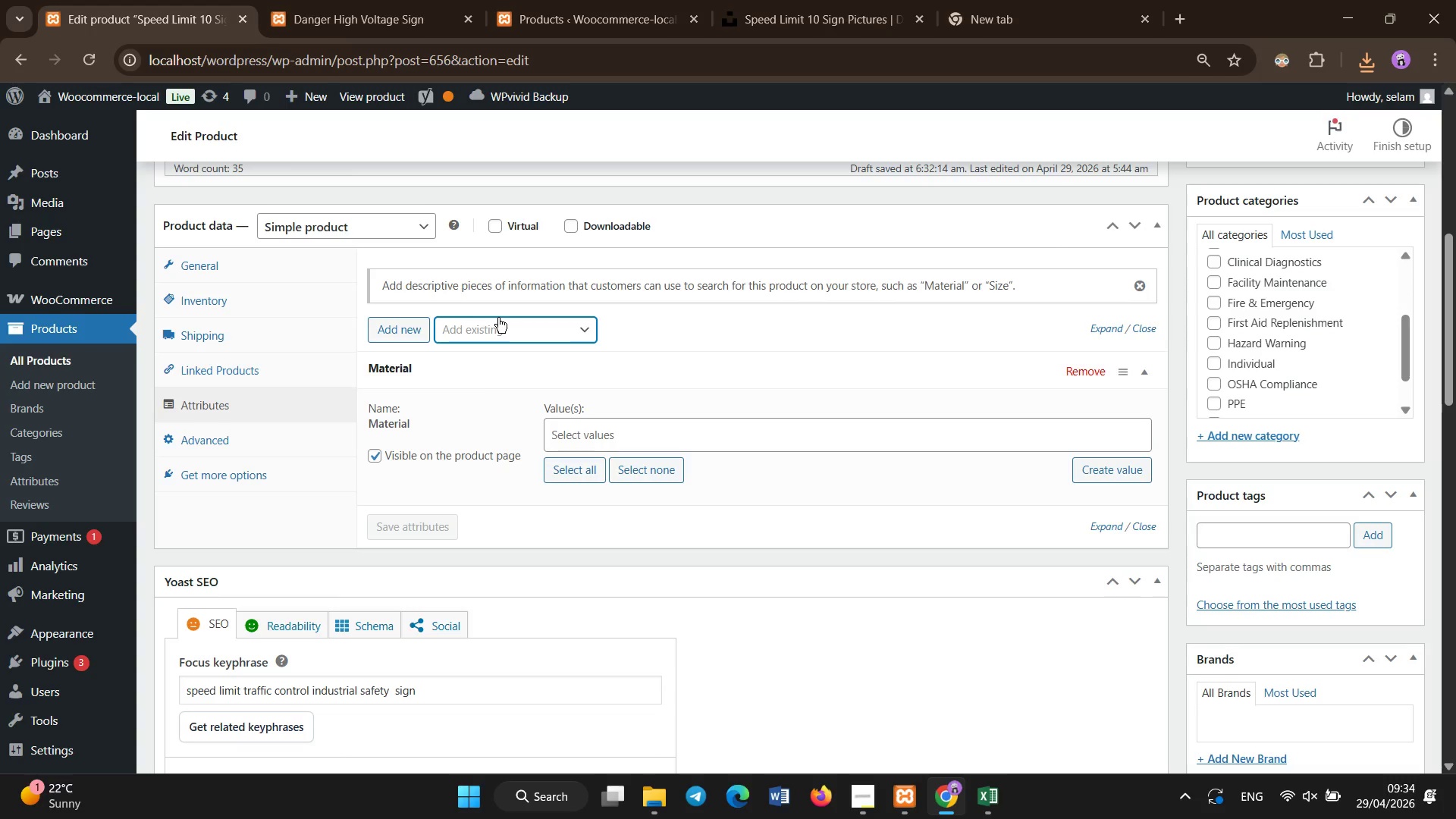 
left_click([497, 325])
 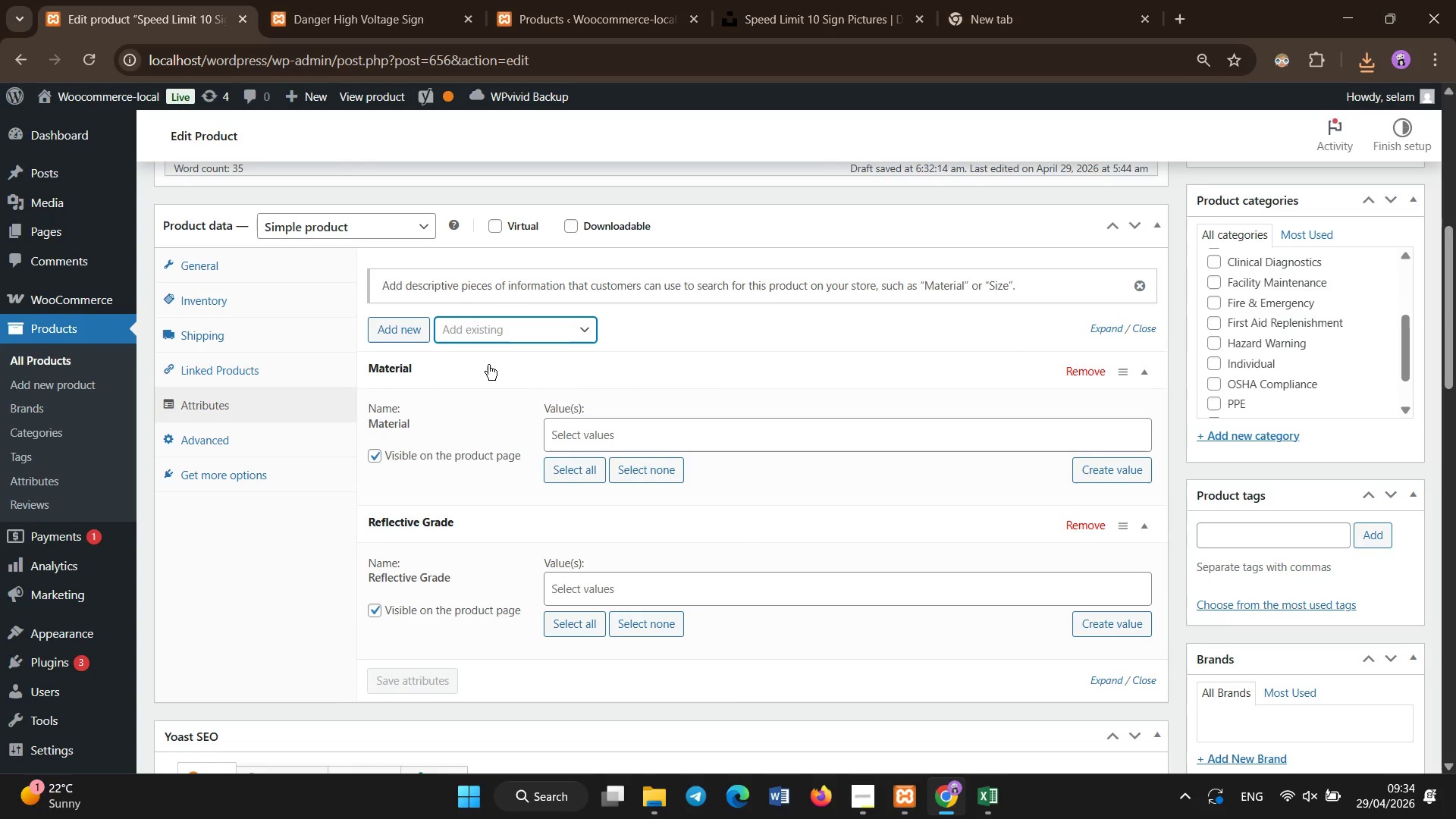 
wait(7.05)
 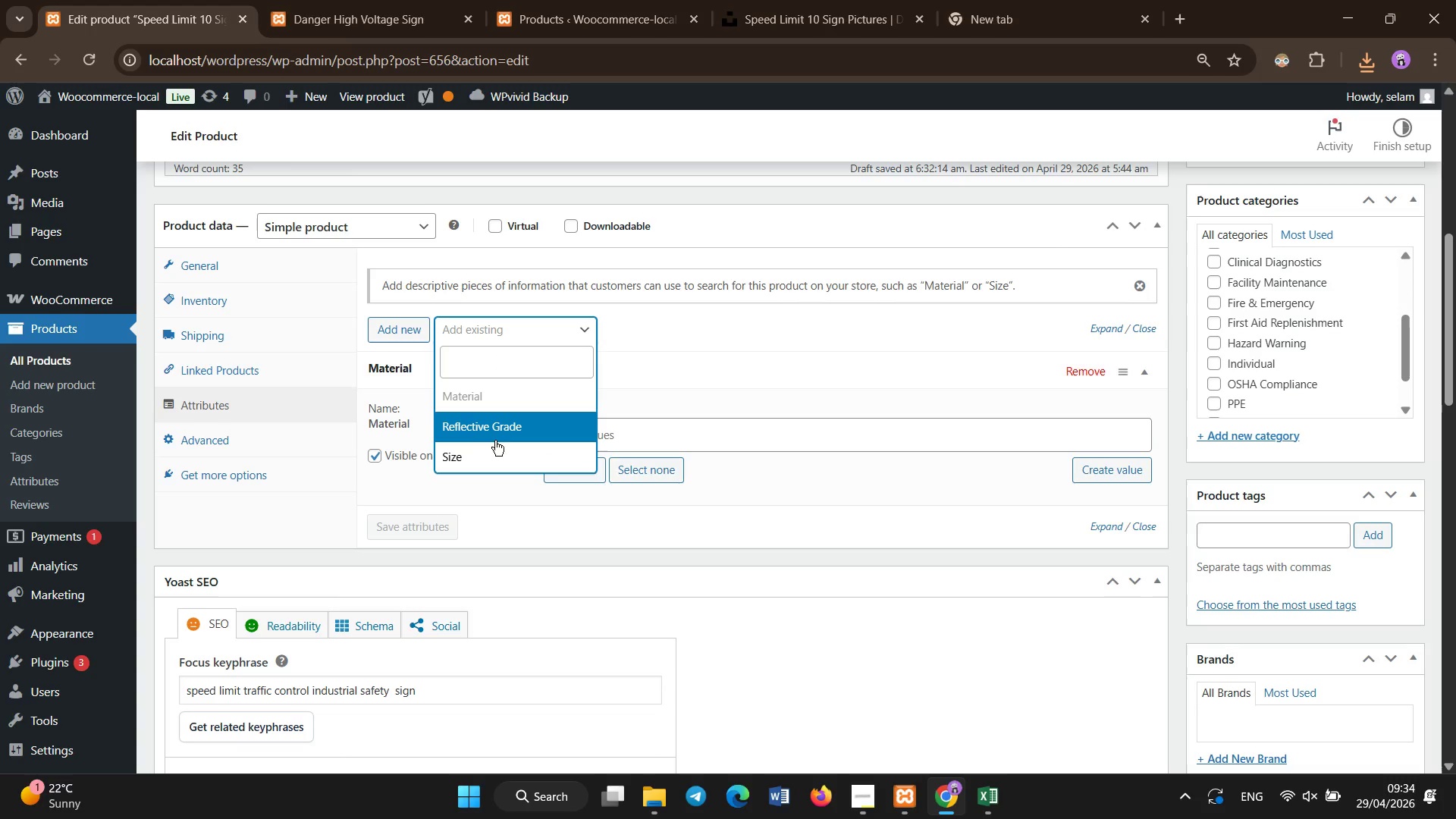 
left_click([491, 338])
 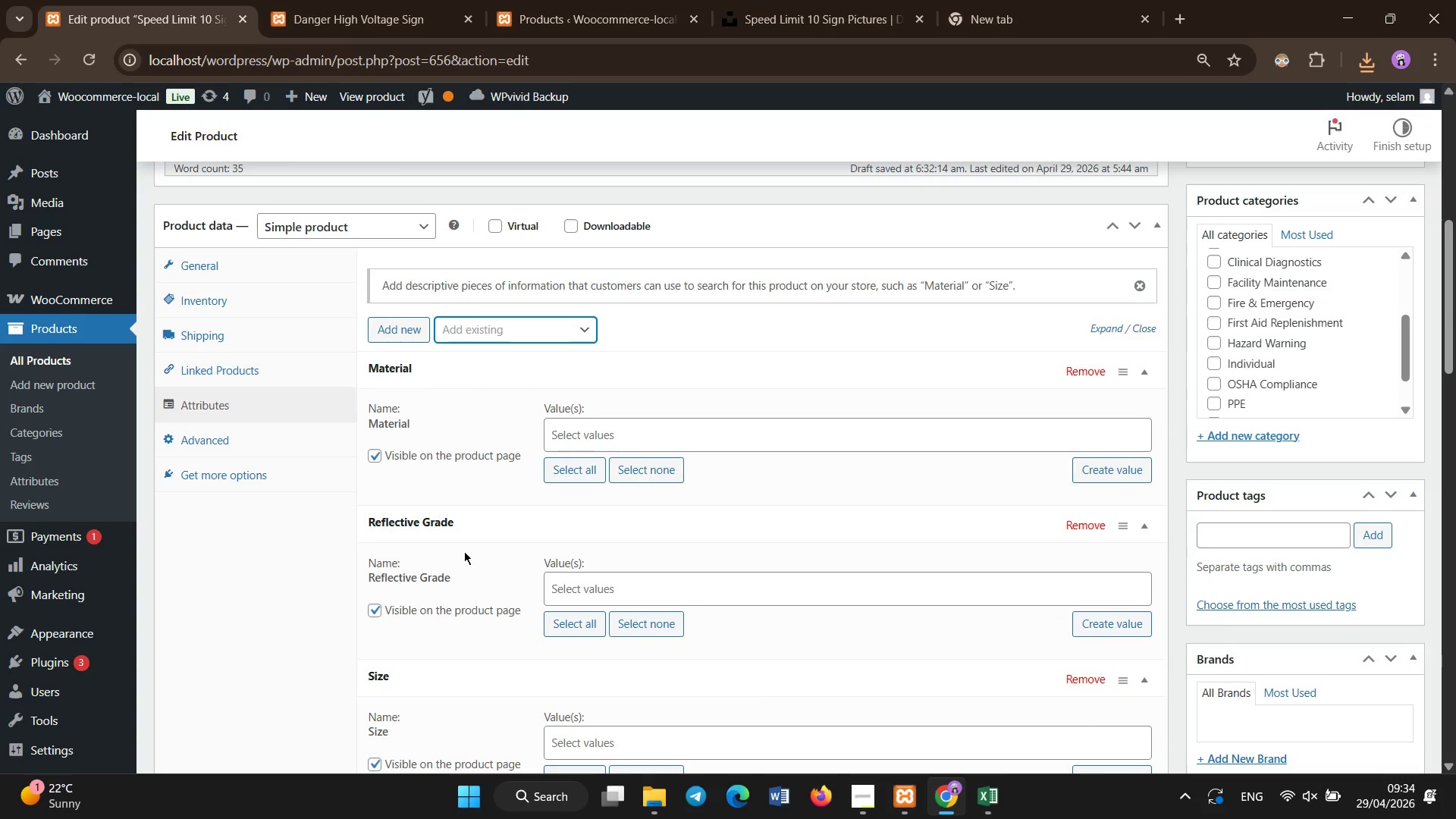 
left_click([579, 473])
 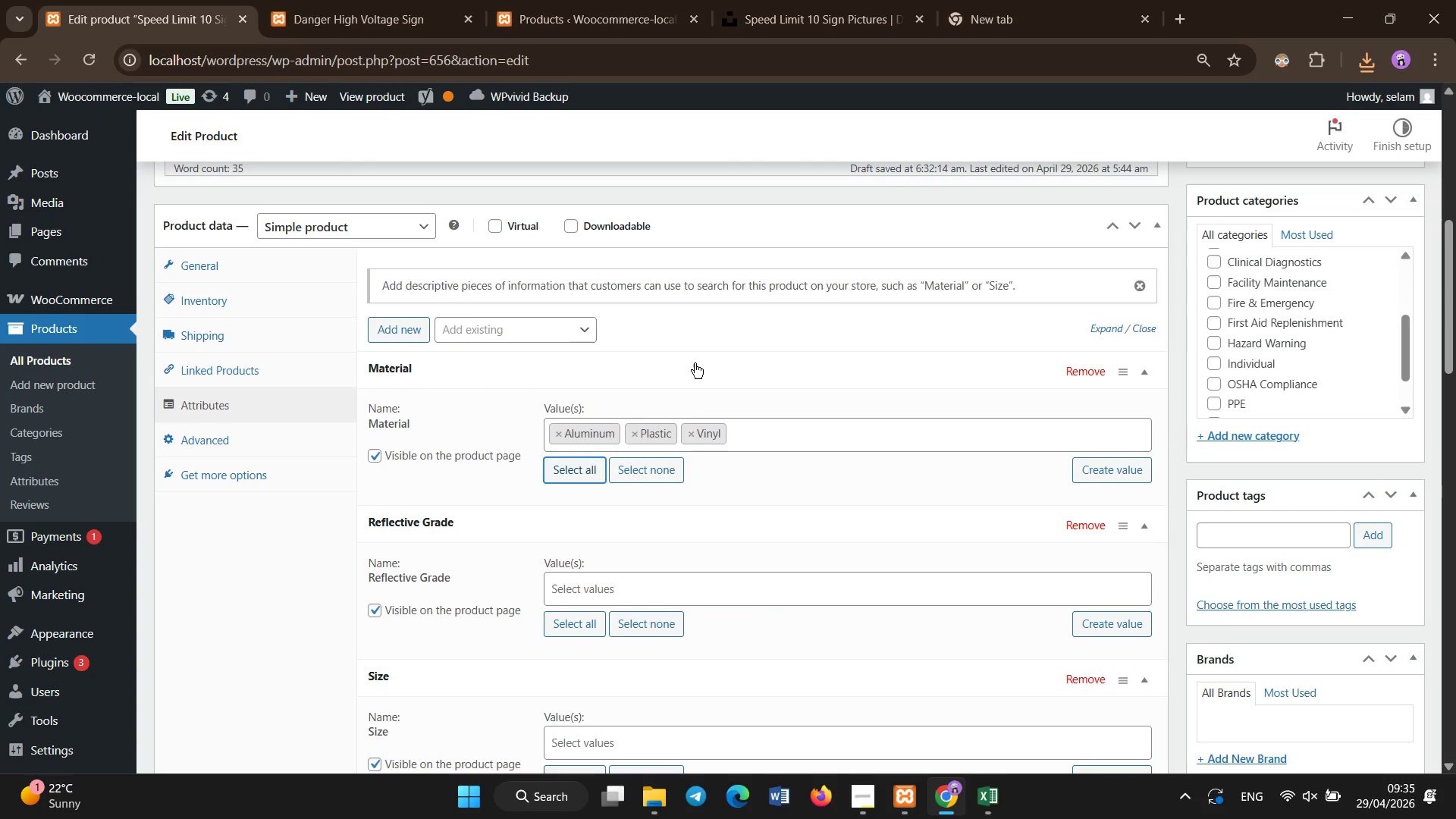 
wait(5.51)
 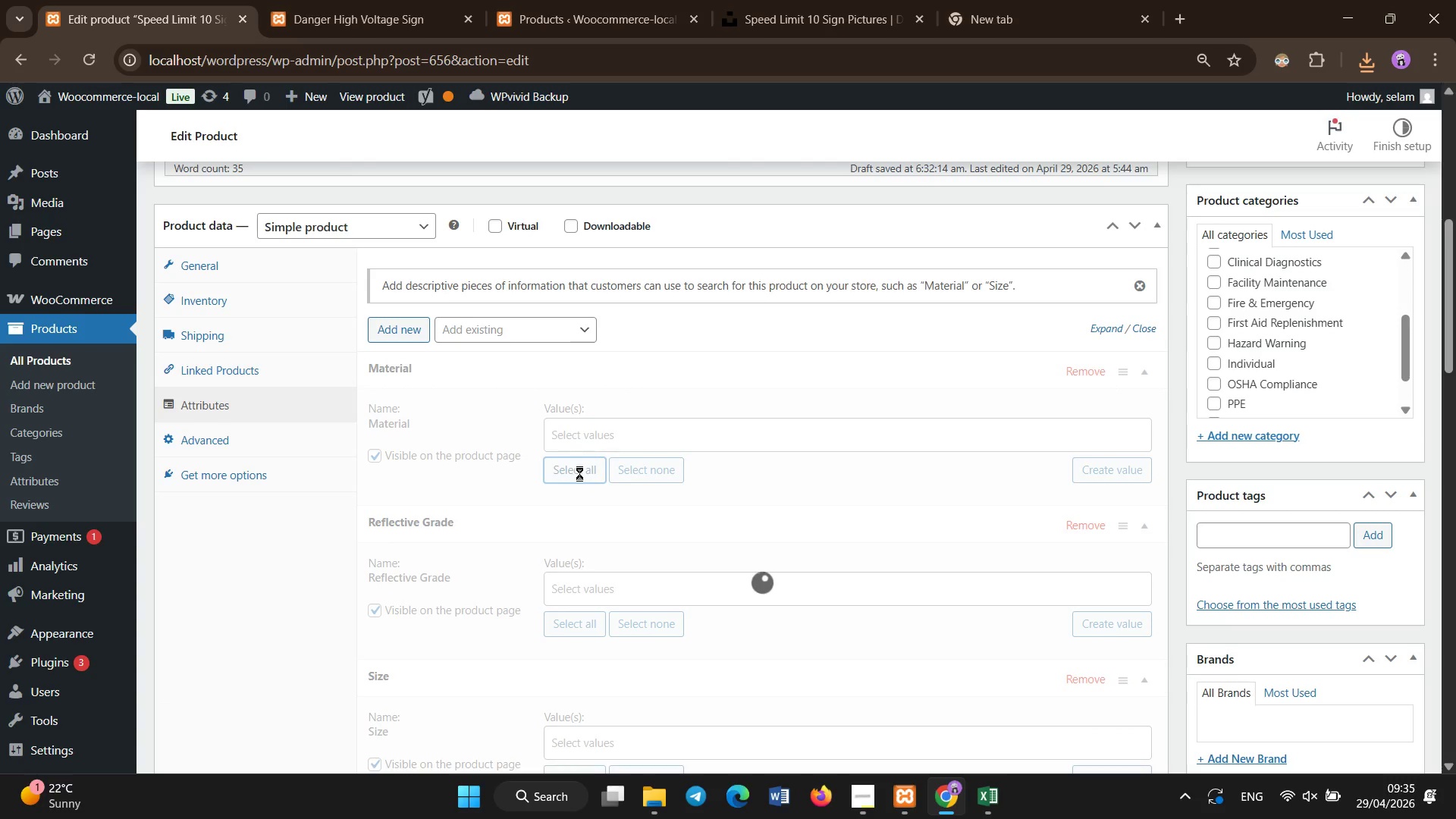 
double_click([561, 439])
 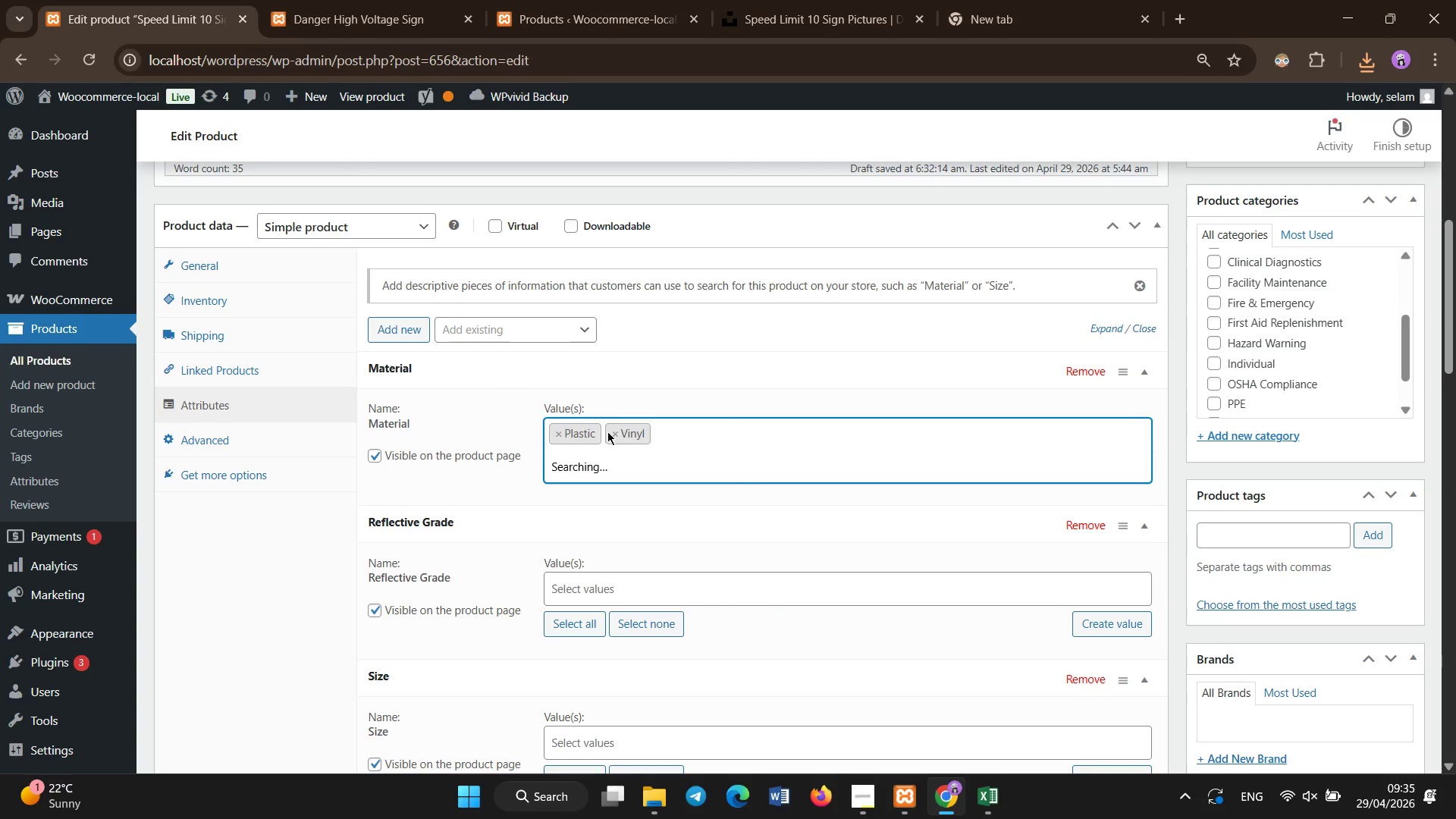 
left_click([613, 435])
 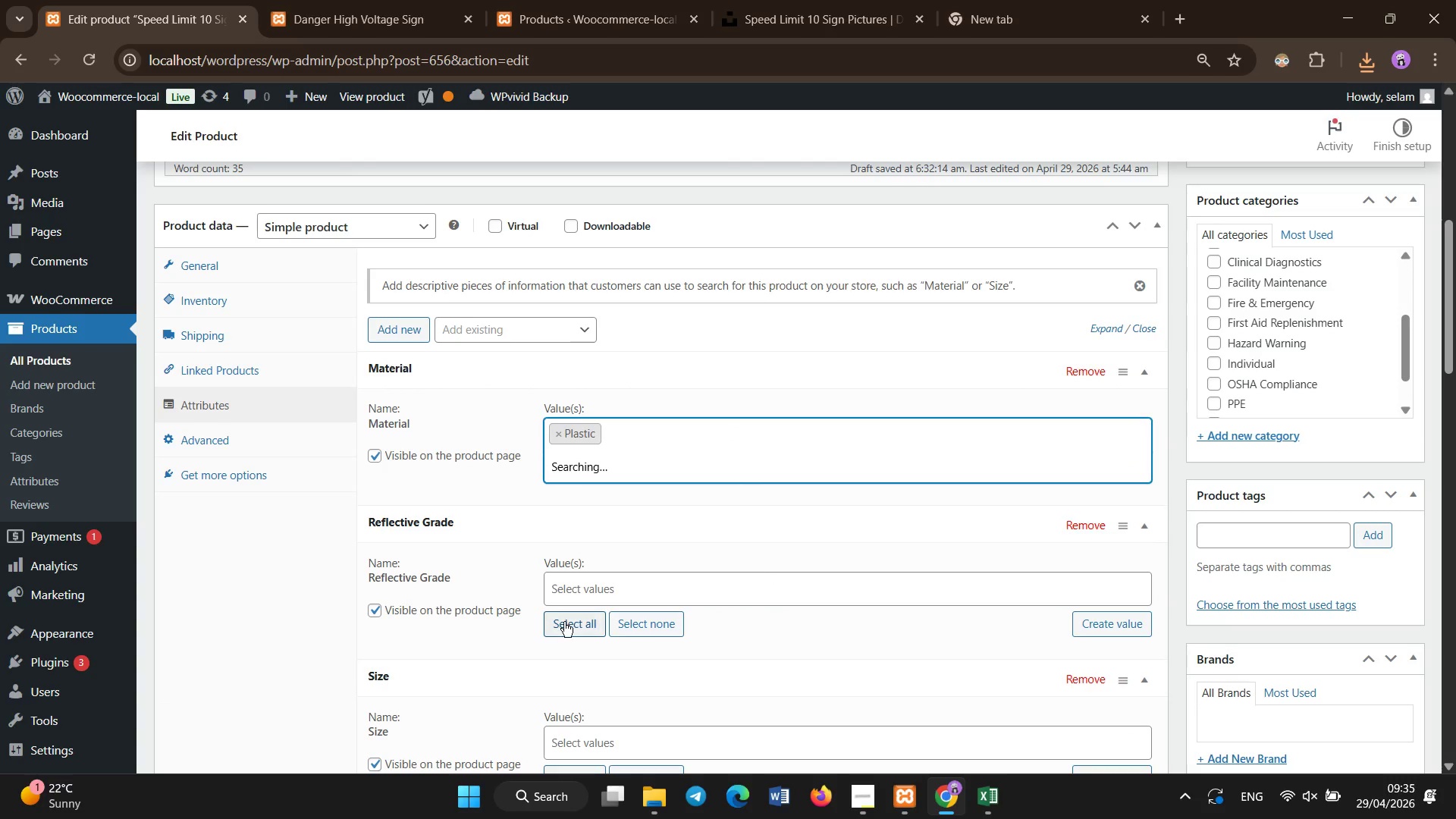 
left_click([564, 622])
 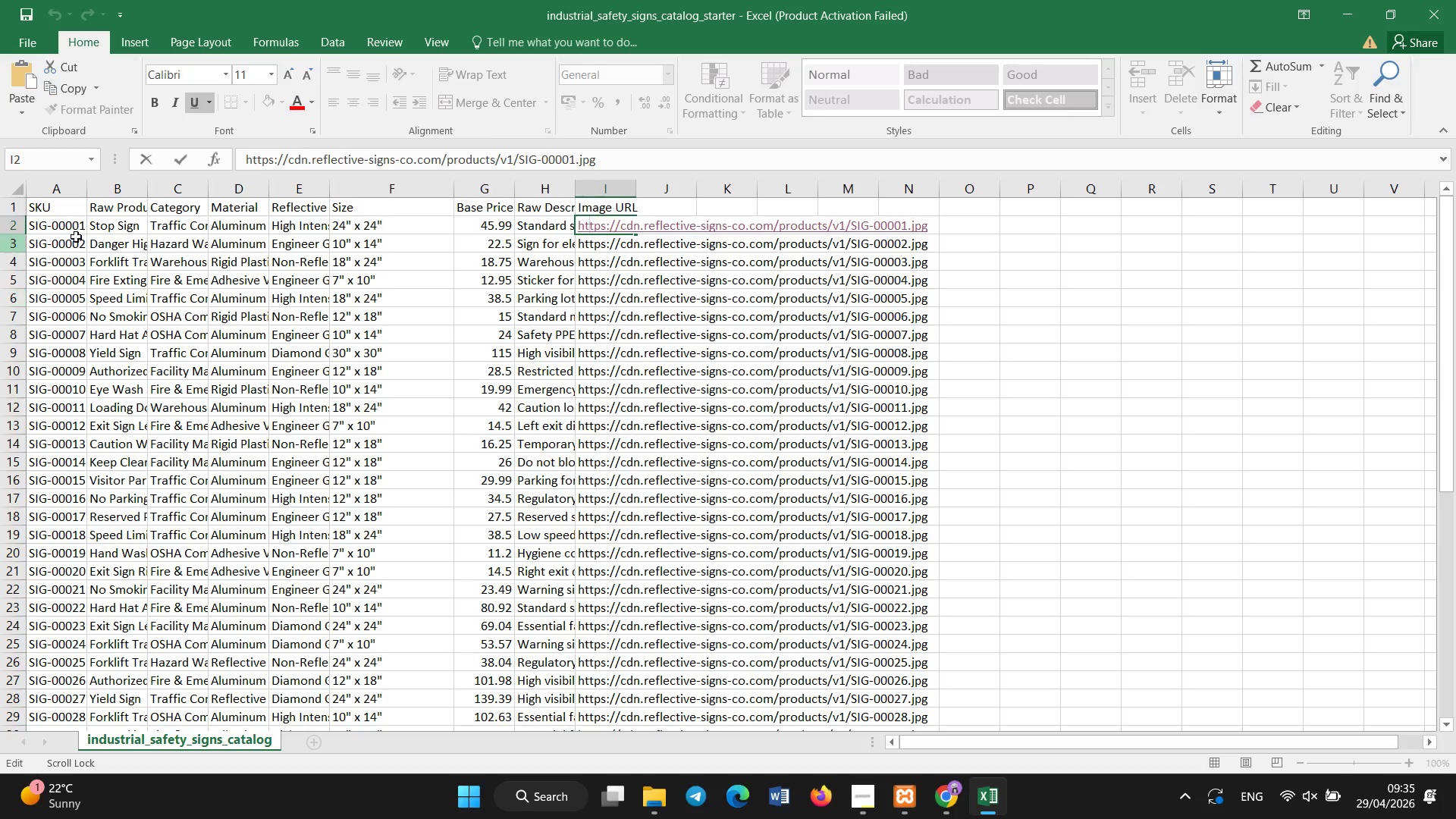 
wait(11.67)
 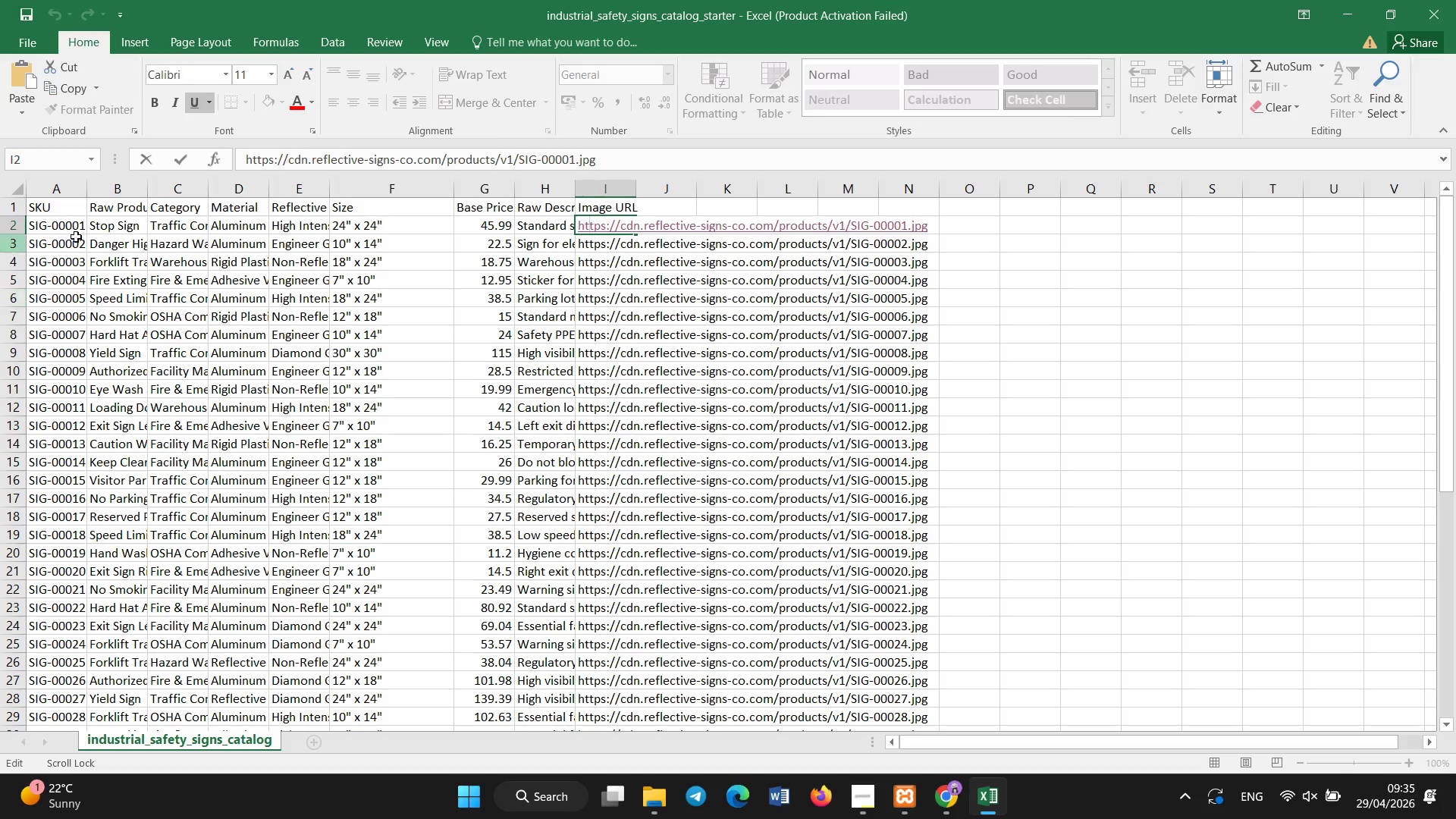 
left_click([936, 799])
 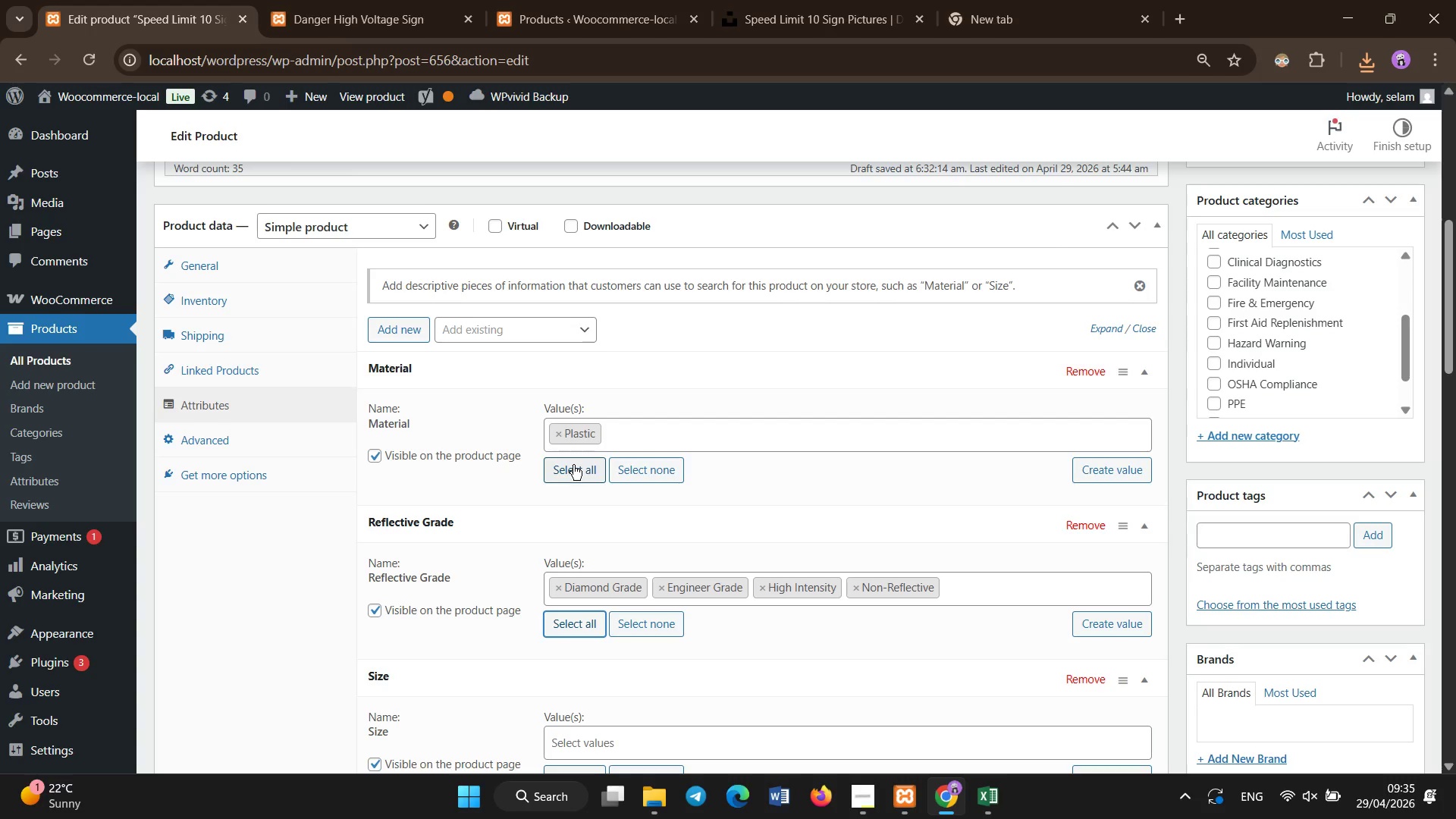 
left_click([560, 439])
 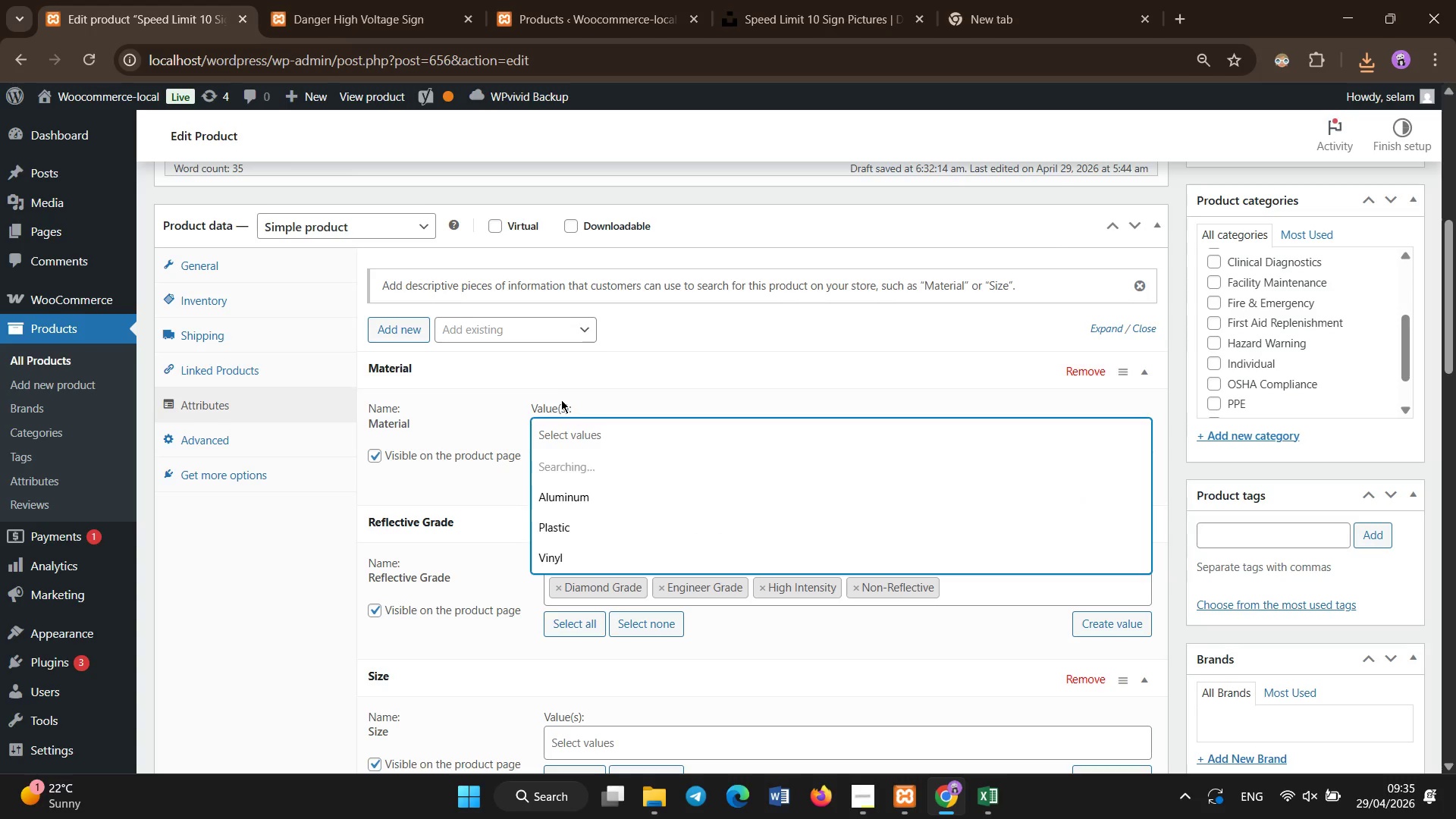 
left_click([561, 397])
 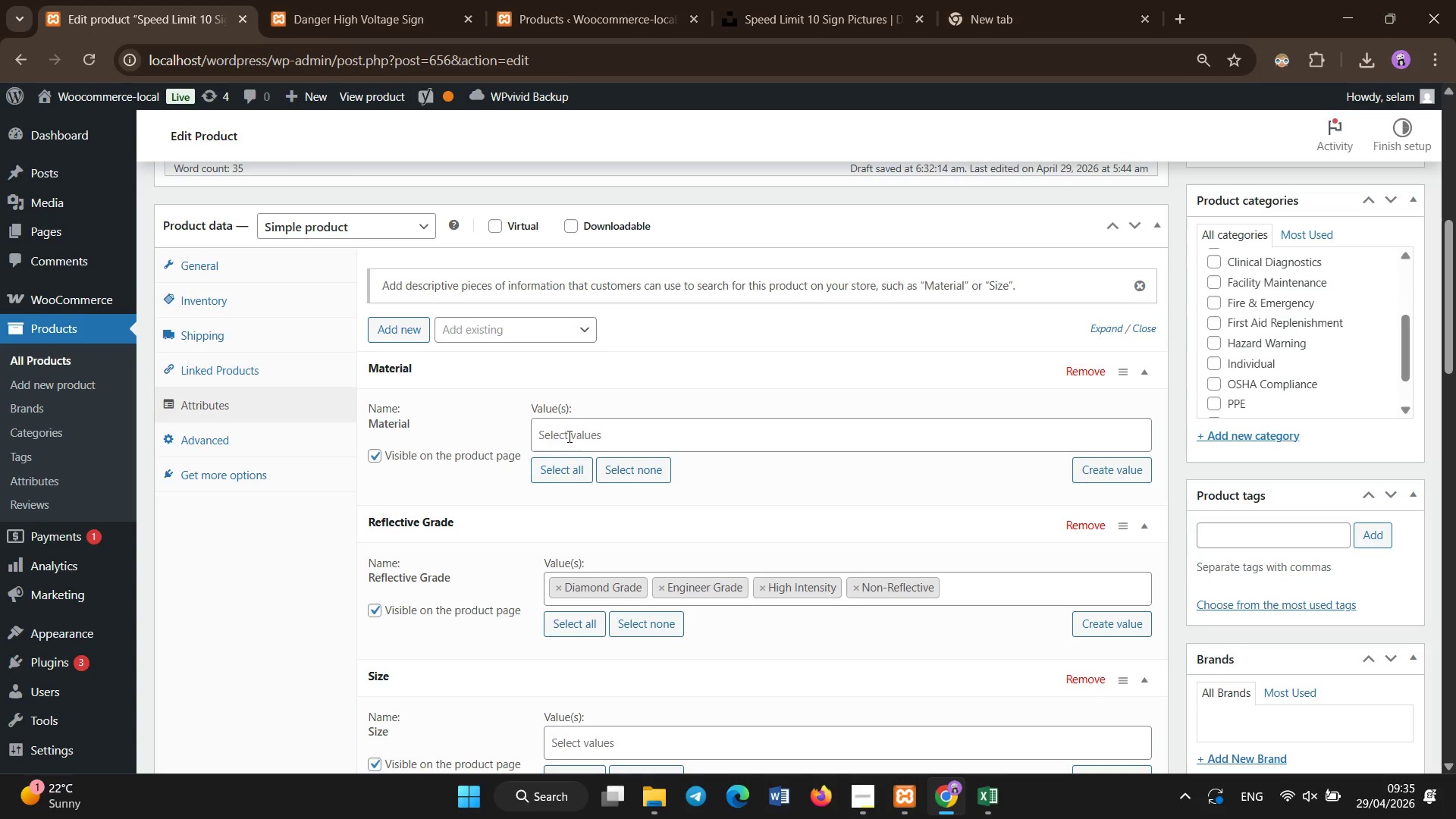 
left_click([569, 436])
 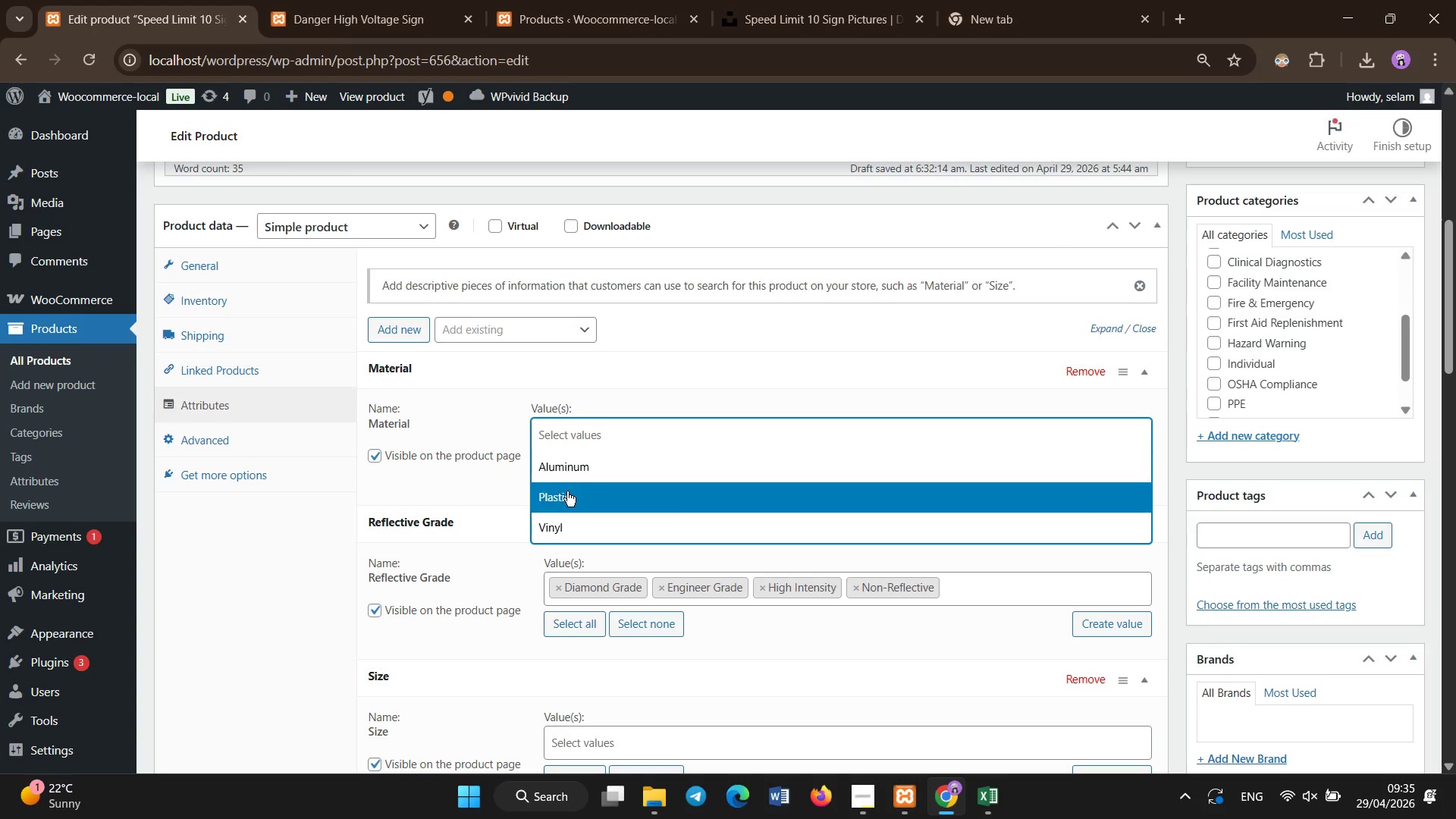 
left_click([563, 475])
 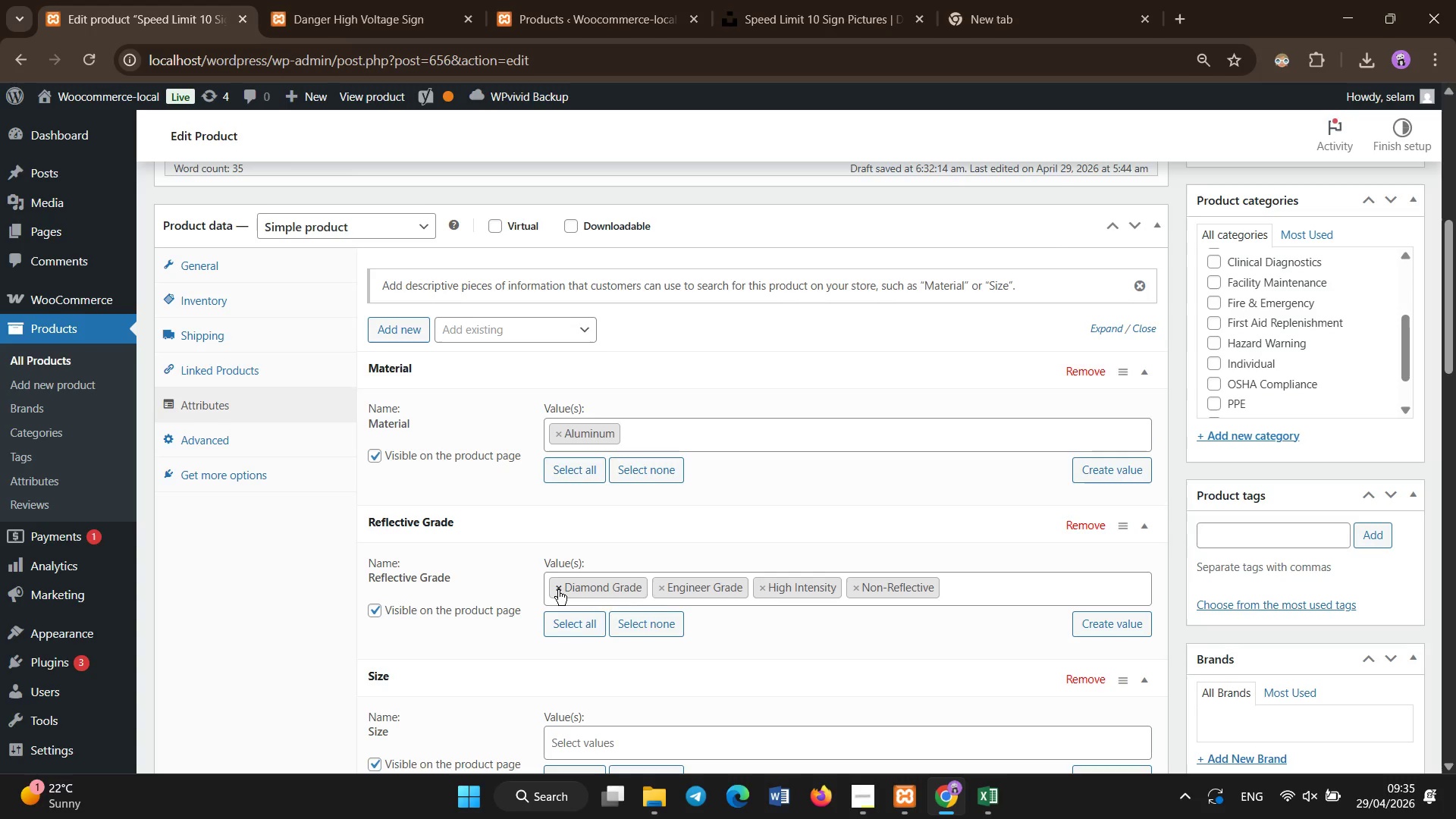 
double_click([558, 590])
 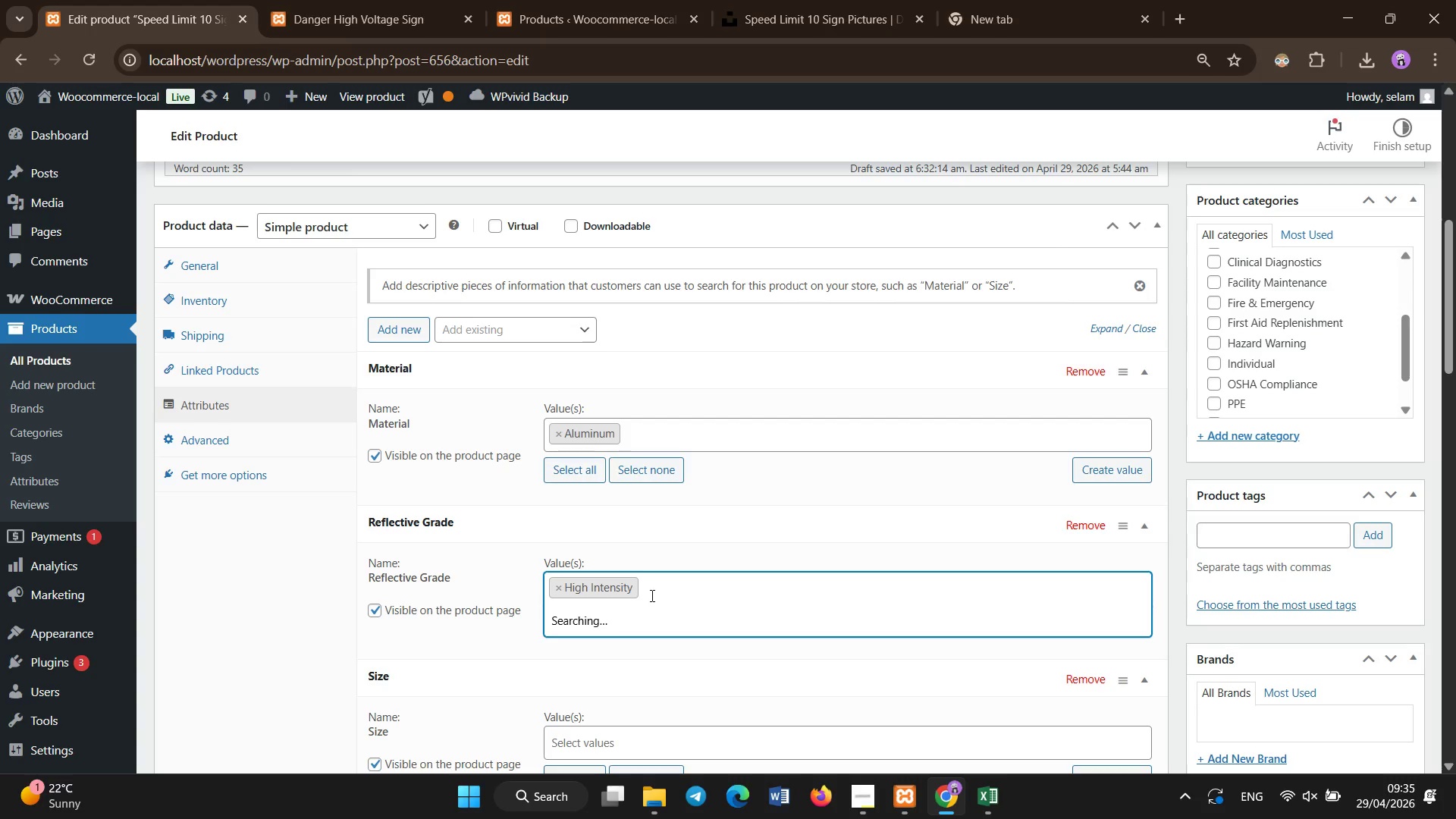 
scroll: coordinate [632, 631], scroll_direction: down, amount: 5.0
 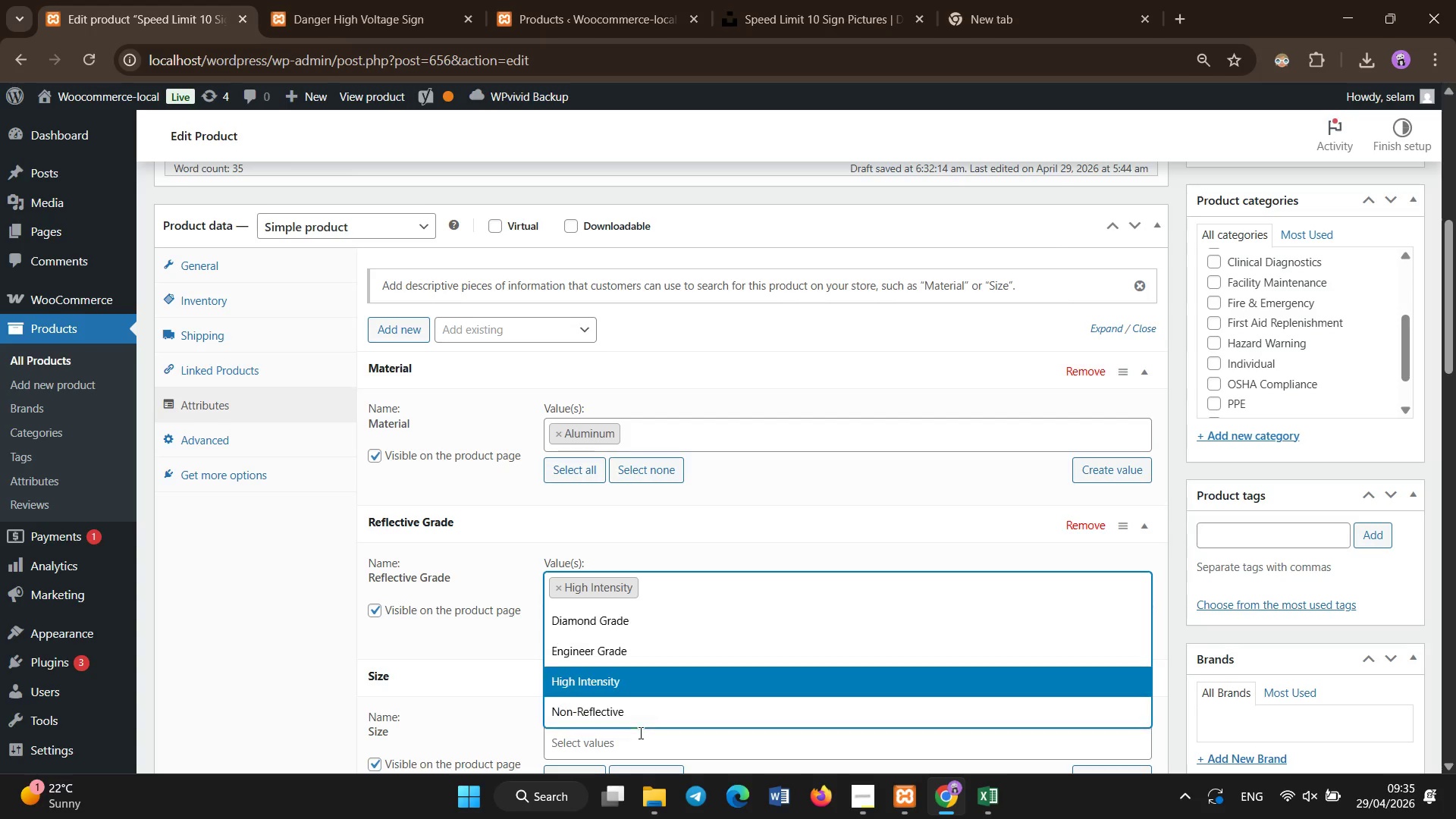 
left_click([641, 735])
 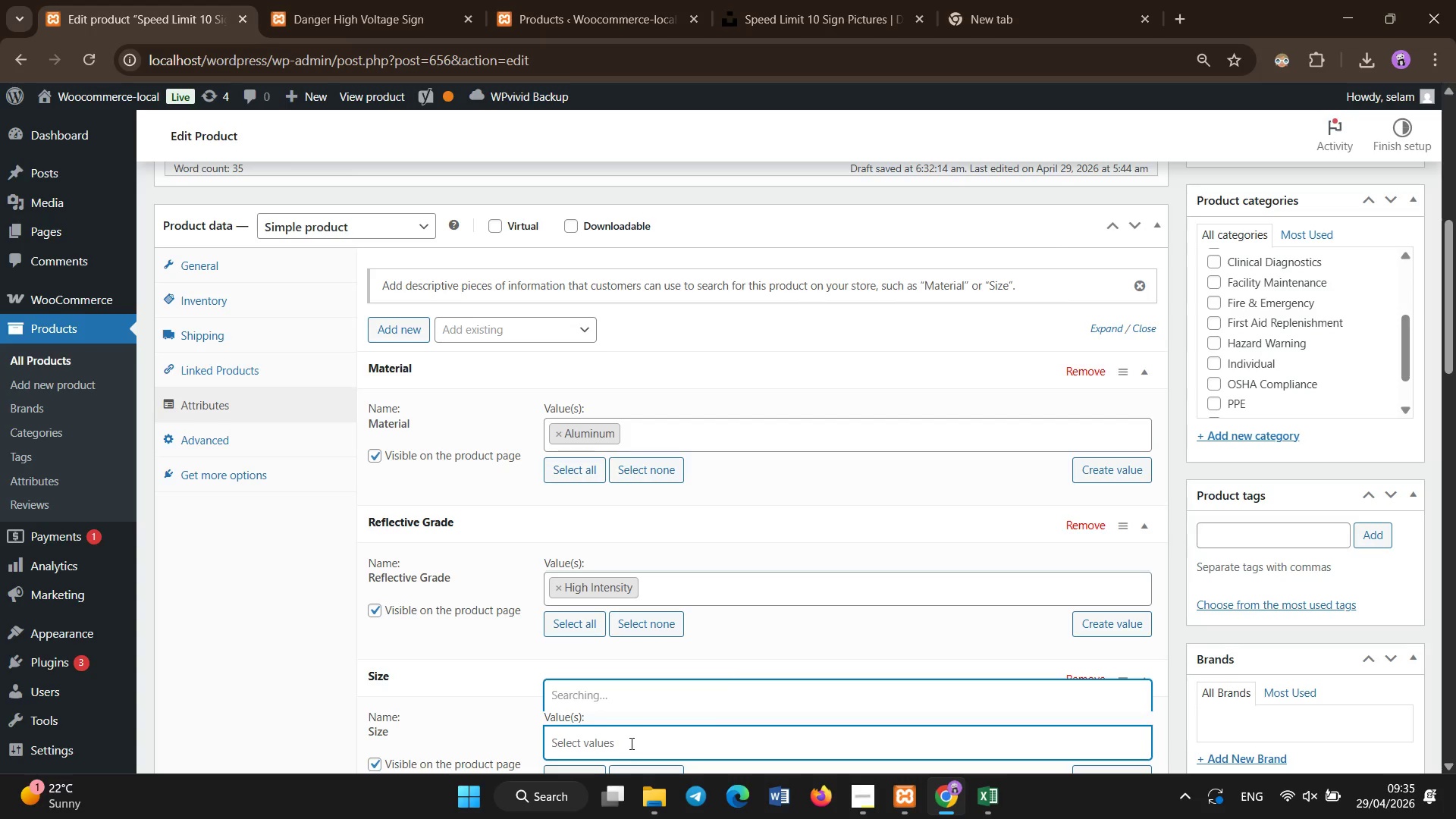 
scroll: coordinate [607, 688], scroll_direction: down, amount: 2.0
 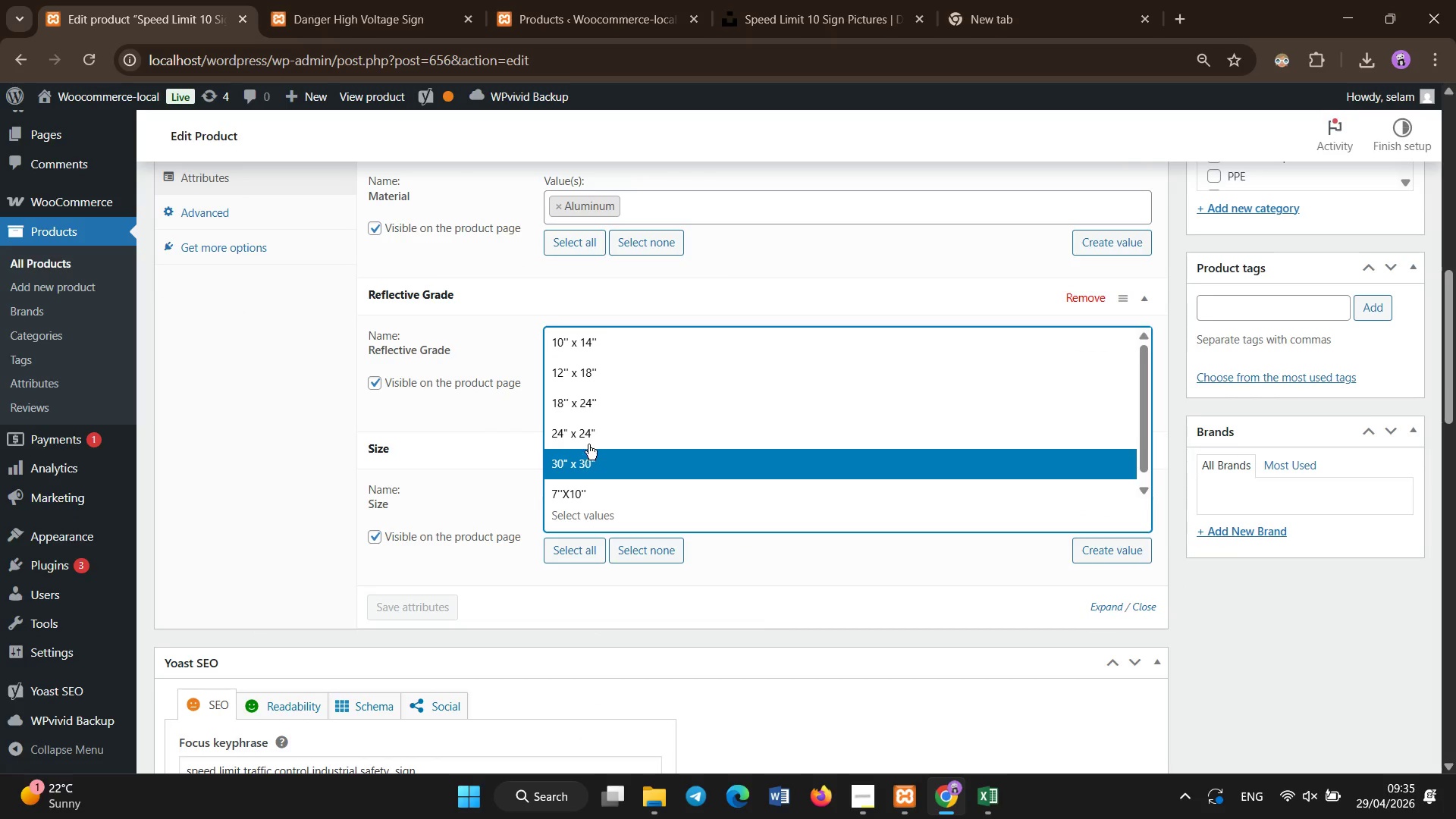 
left_click([588, 399])
 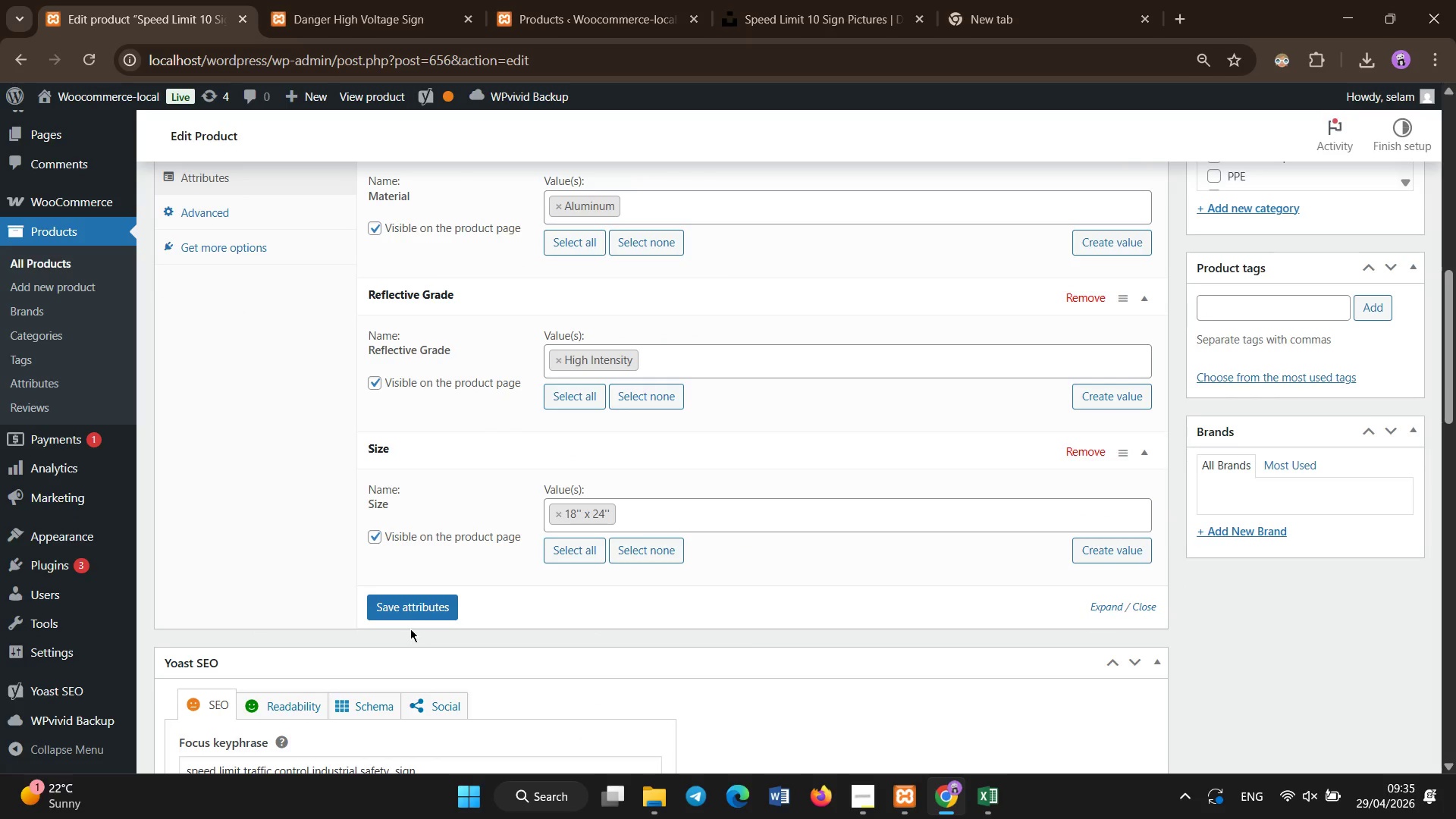 
left_click([412, 609])
 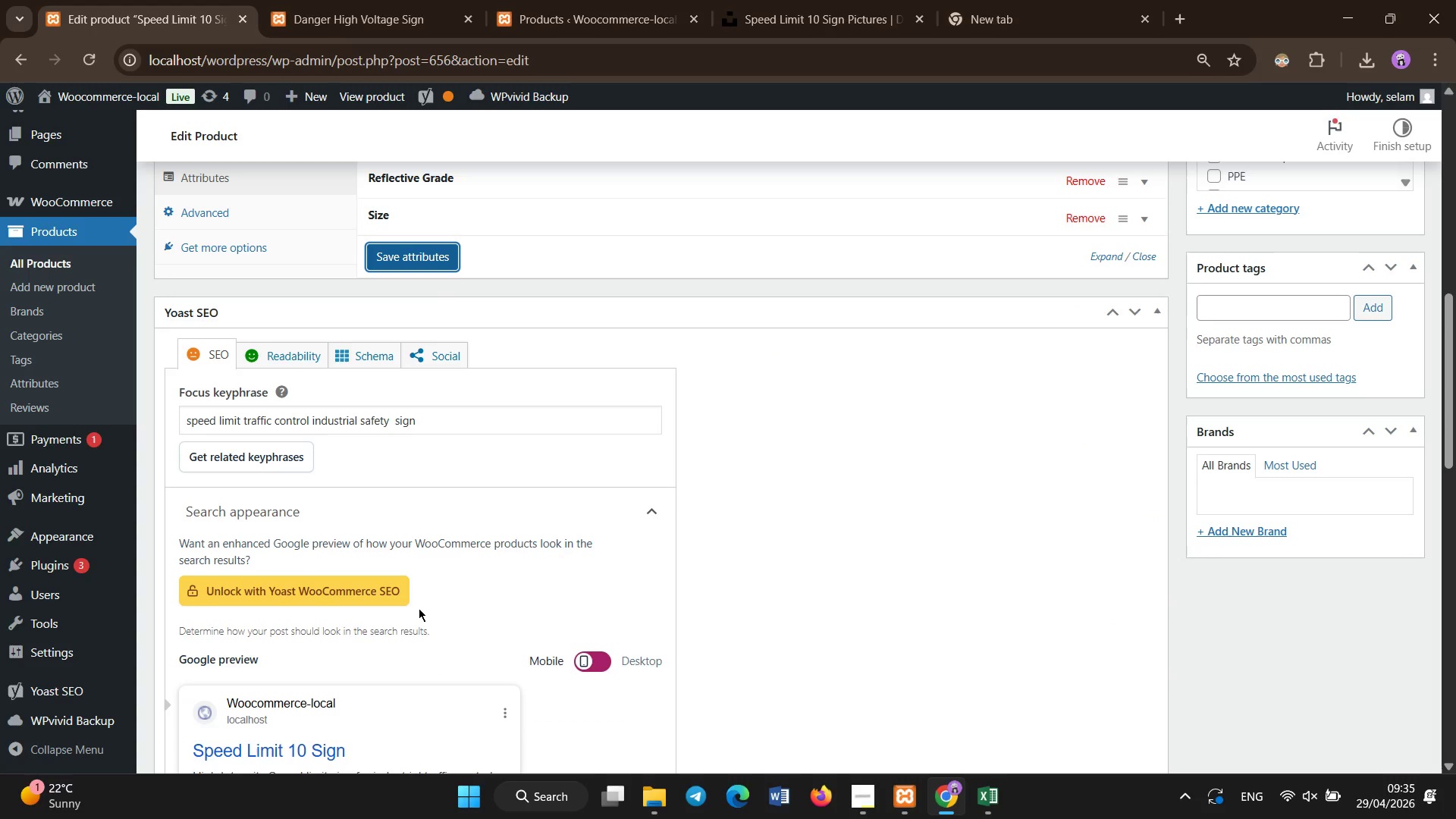 
wait(7.14)
 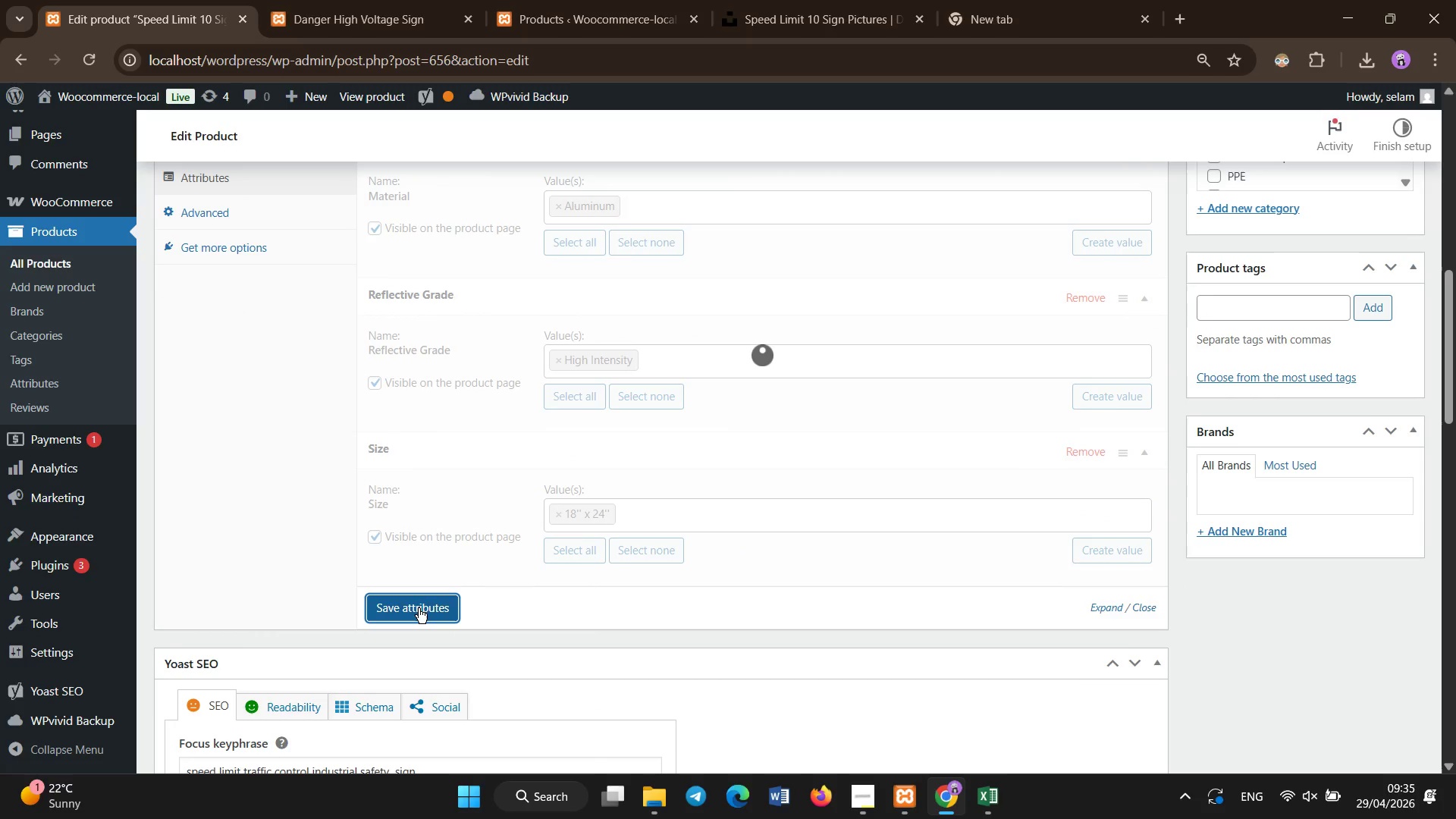 
scroll: coordinate [1196, 453], scroll_direction: up, amount: 10.0
 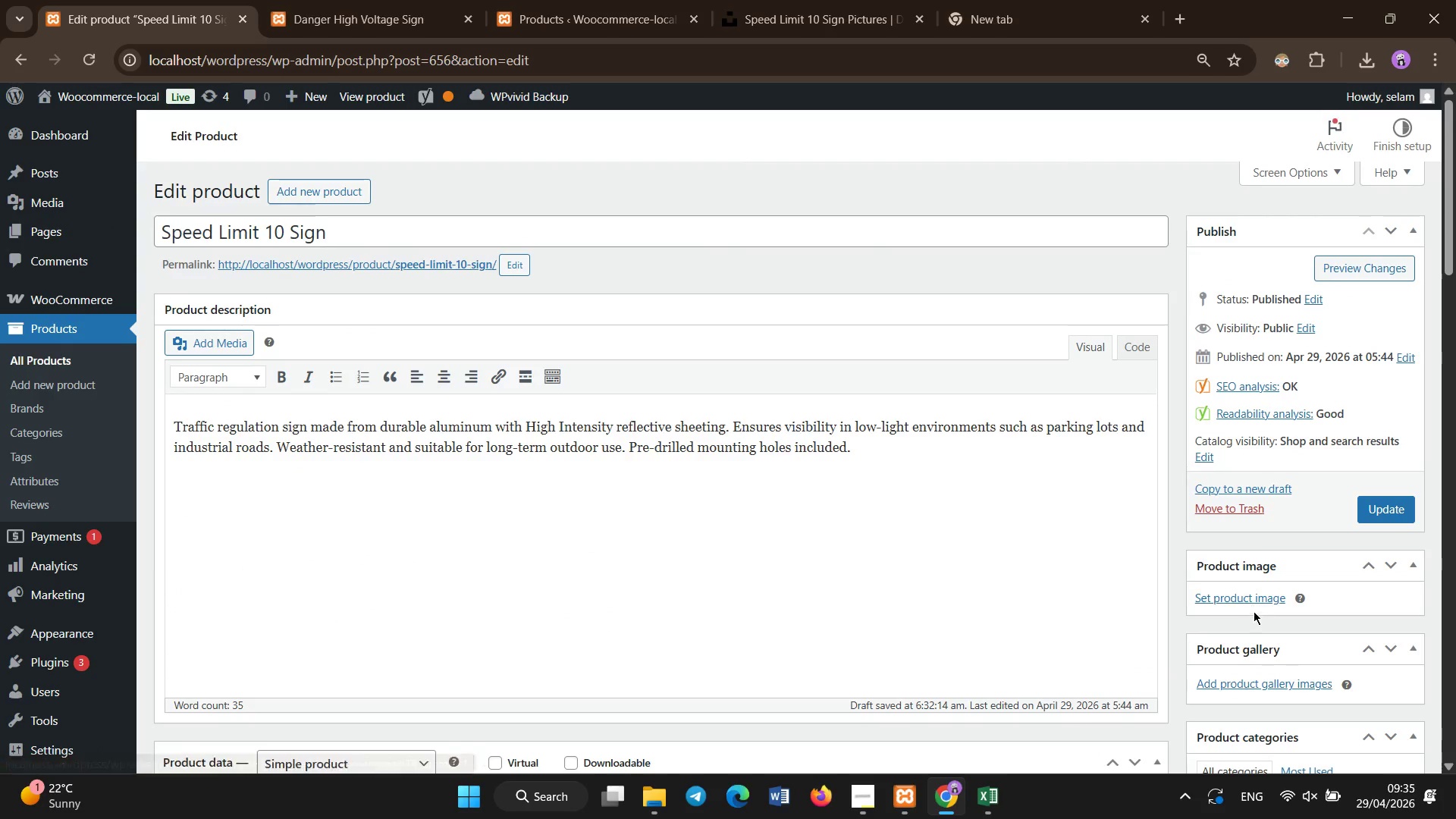 
left_click([1251, 600])
 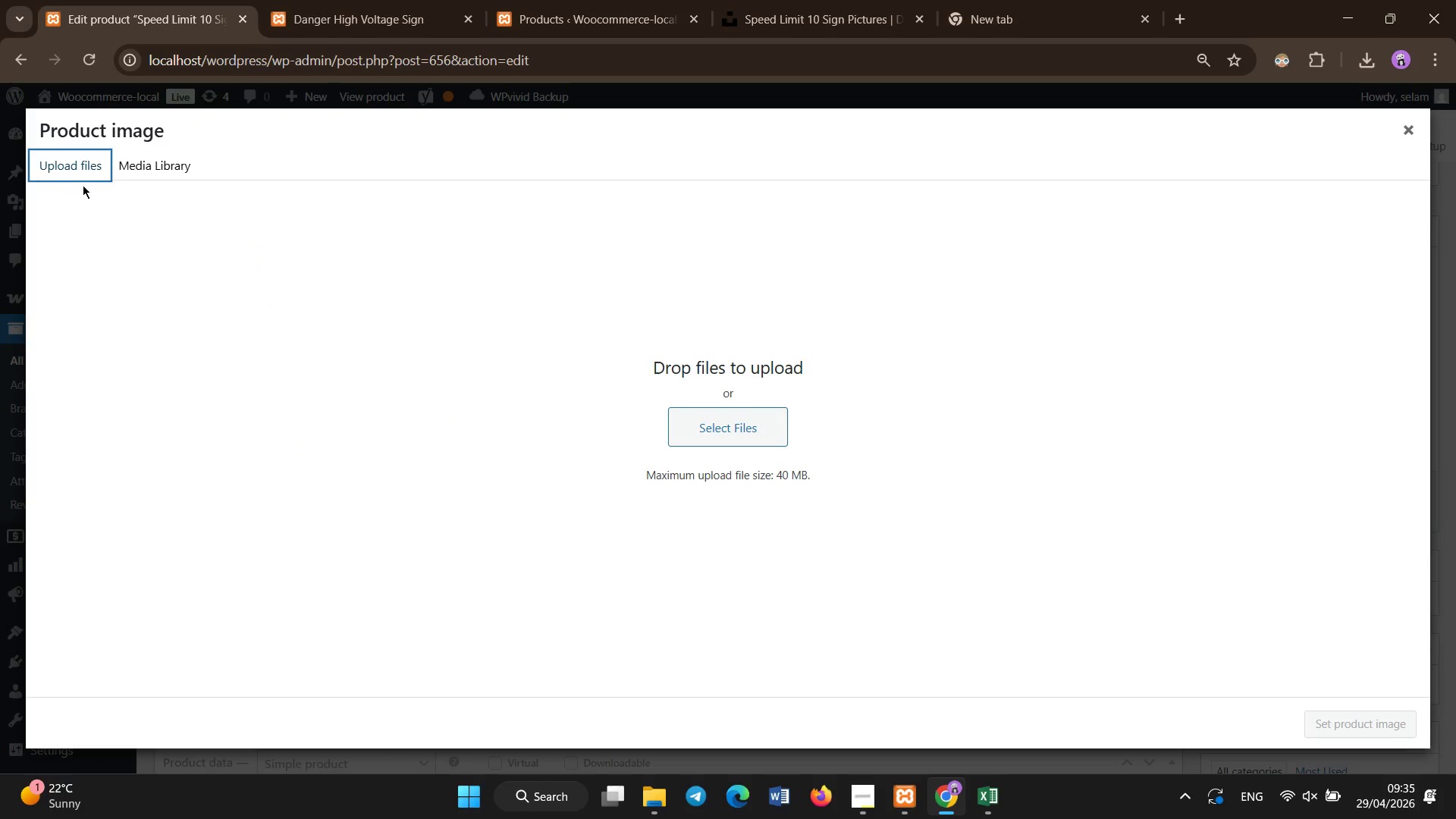 
left_click([733, 419])
 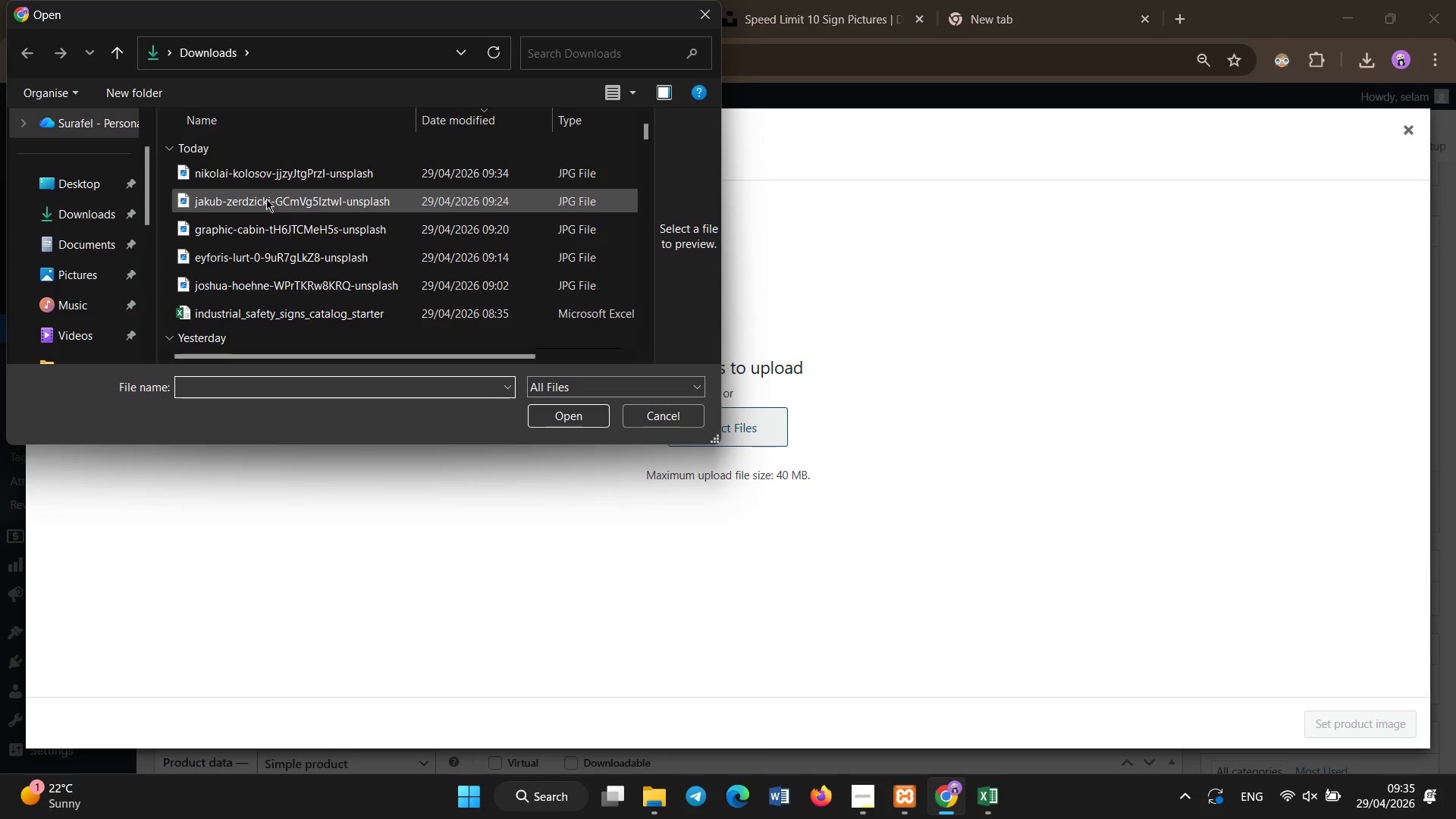 
double_click([259, 184])
 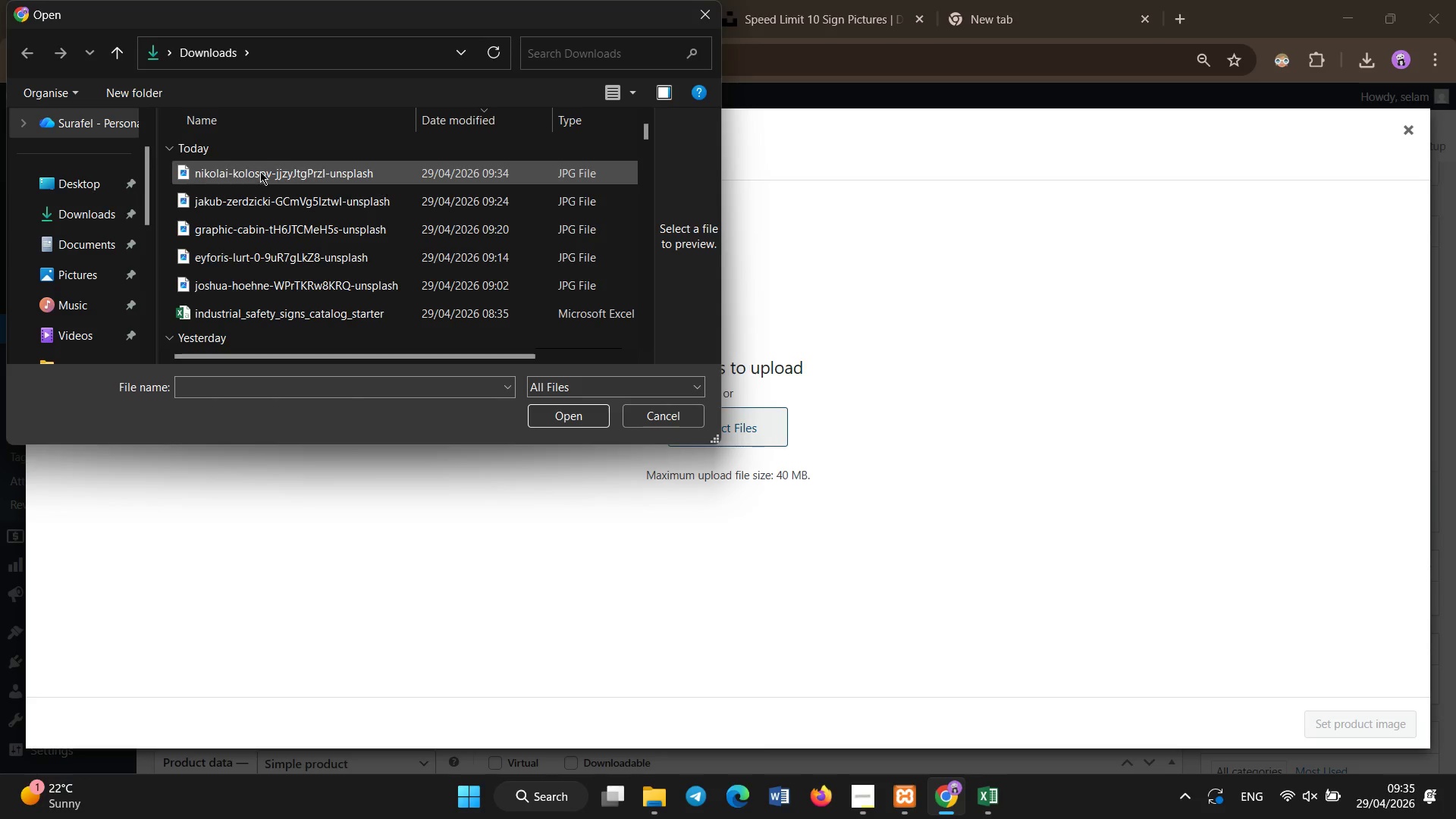 
triple_click([260, 170])
 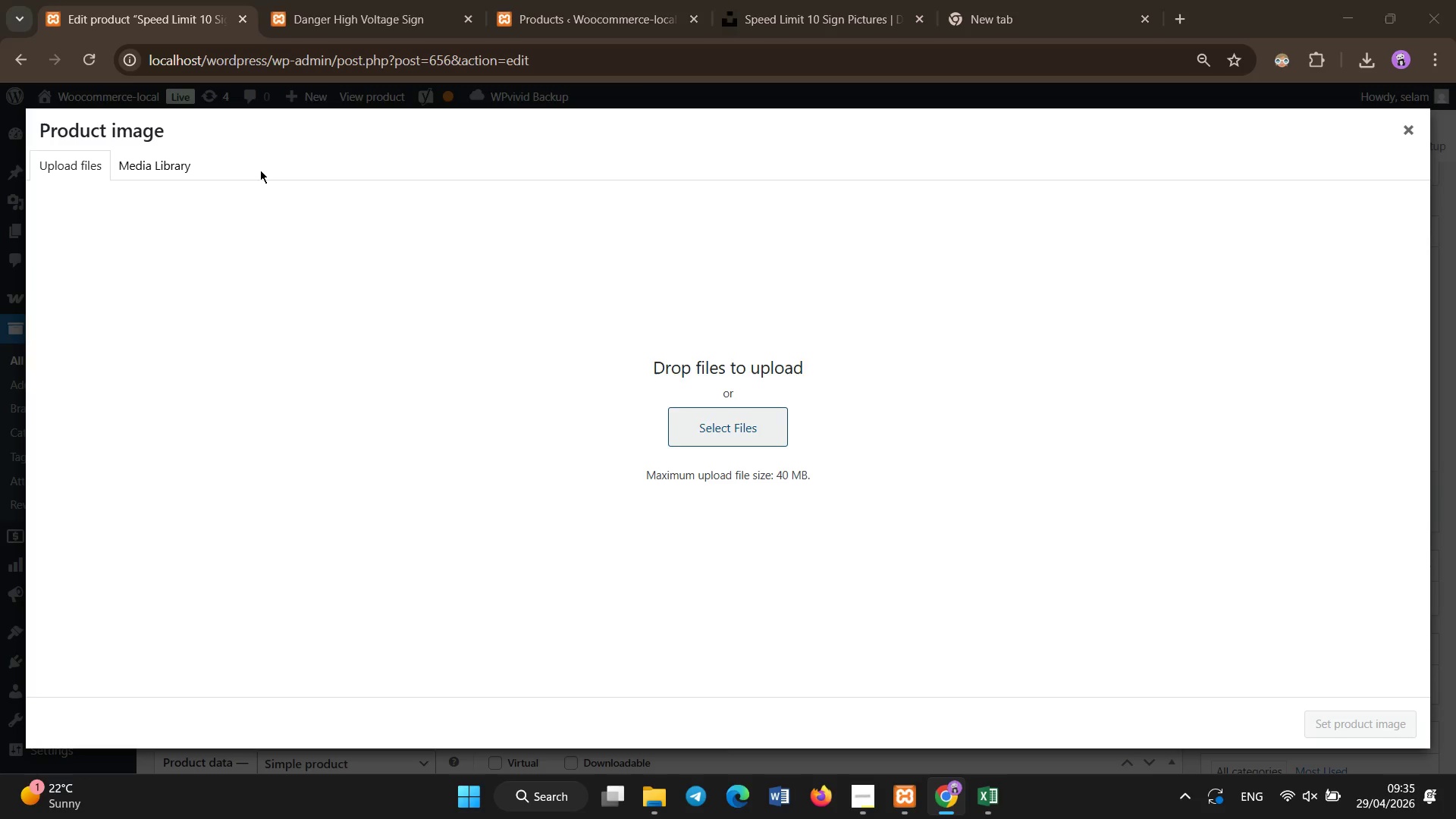 
triple_click([260, 170])
 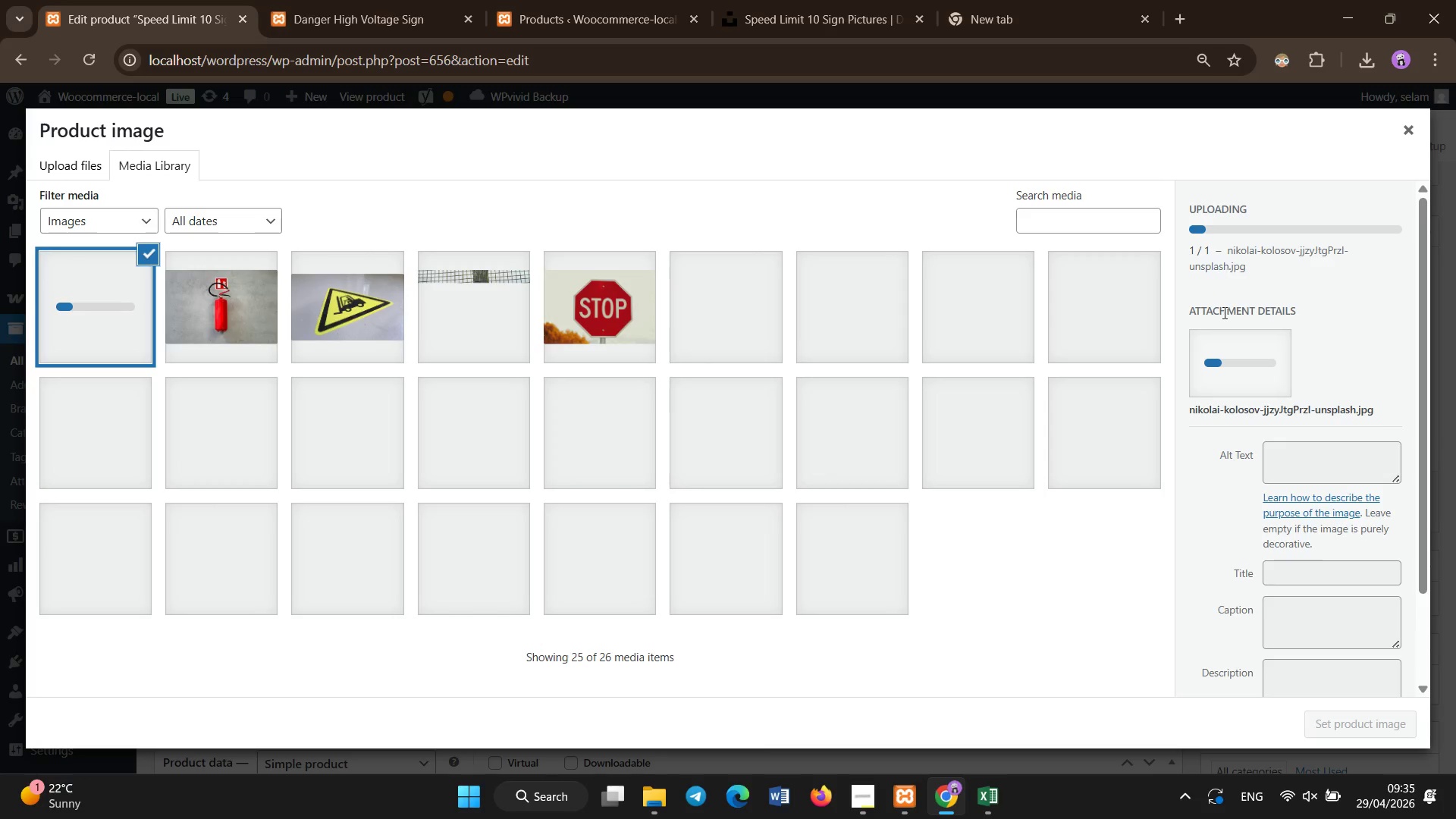 
mouse_move([1242, 419])
 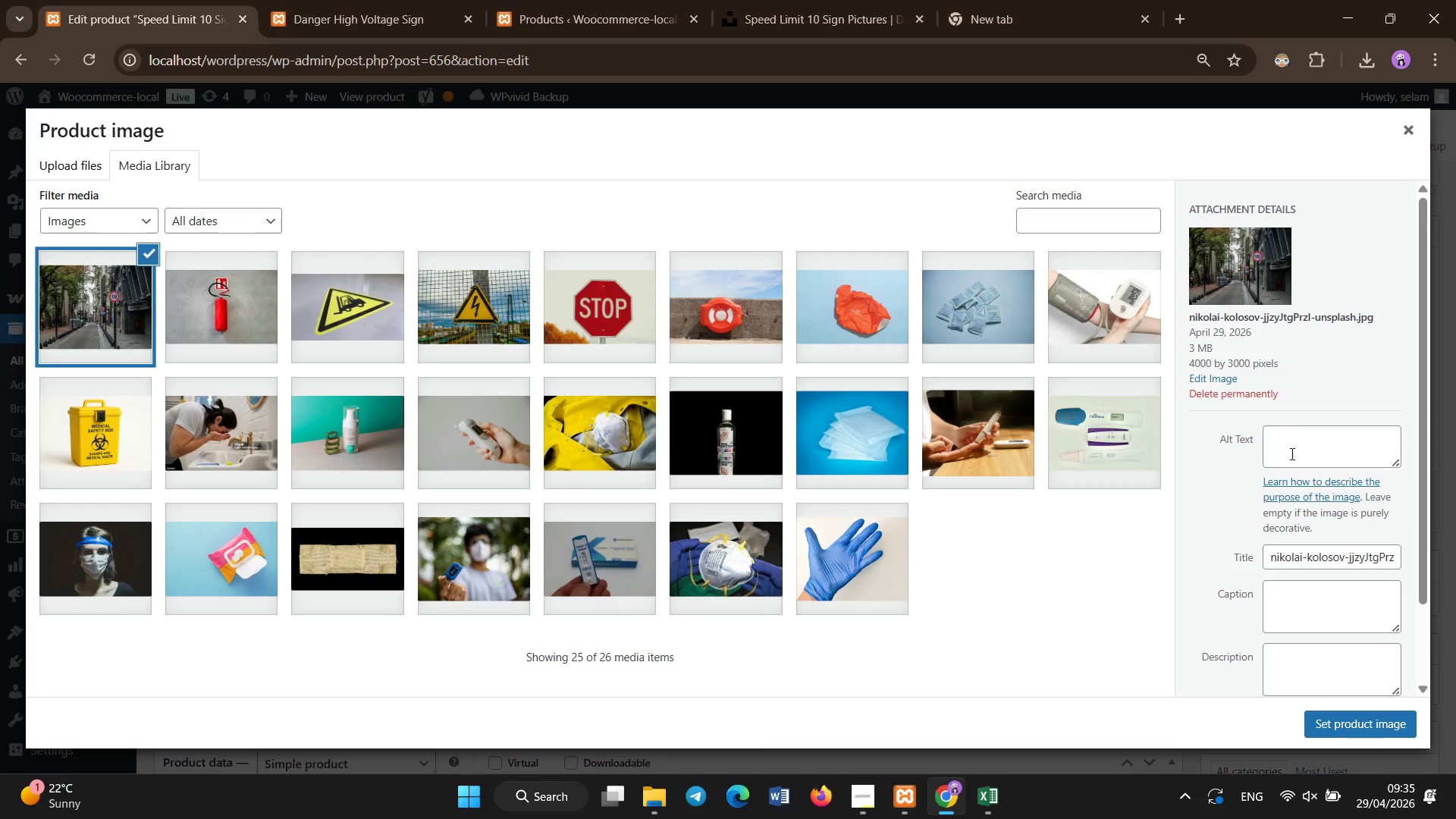 
left_click([1292, 454])
 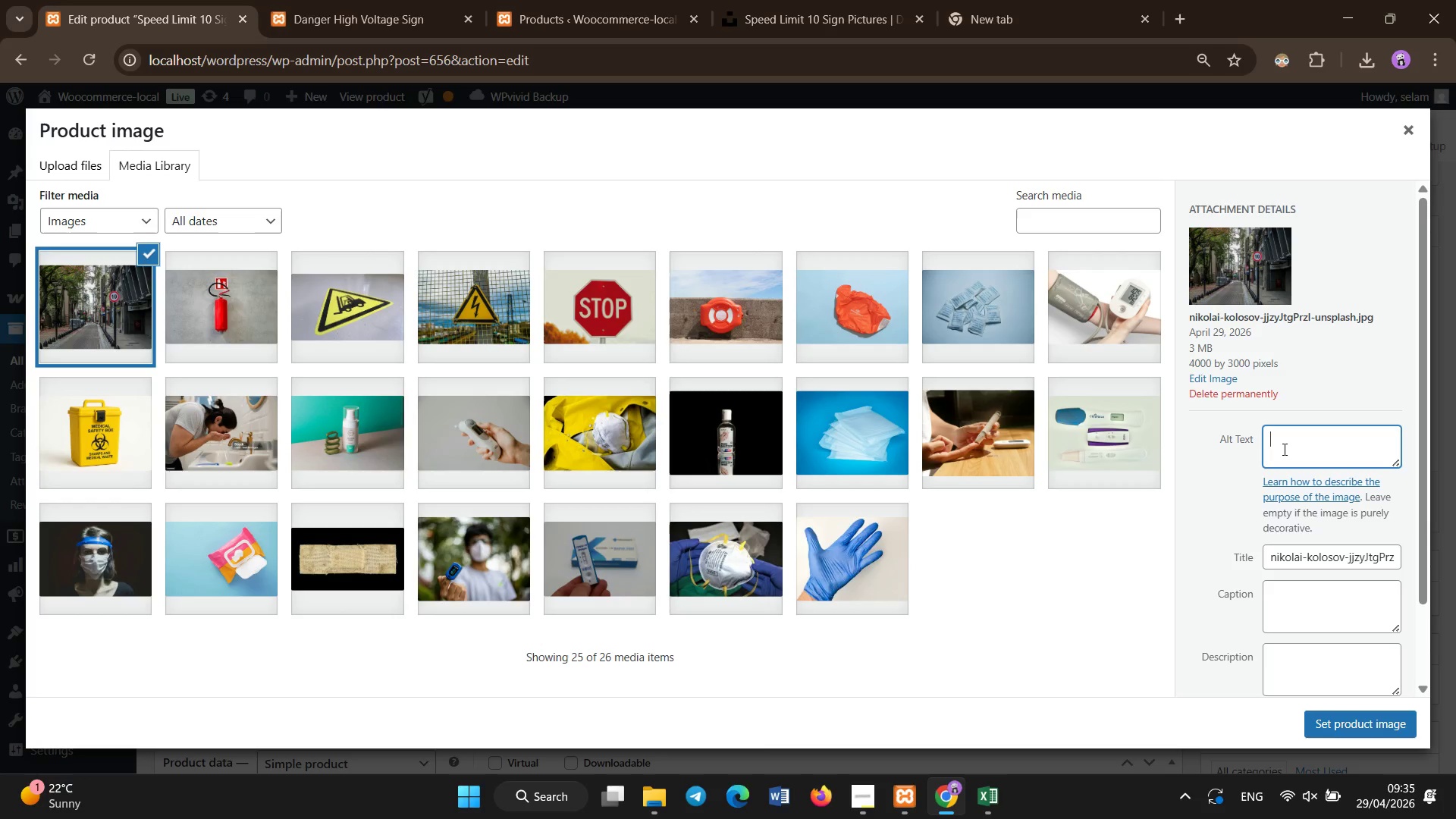 
type(Speed Limit 10 aluminum high intensity traffic safety sign)
 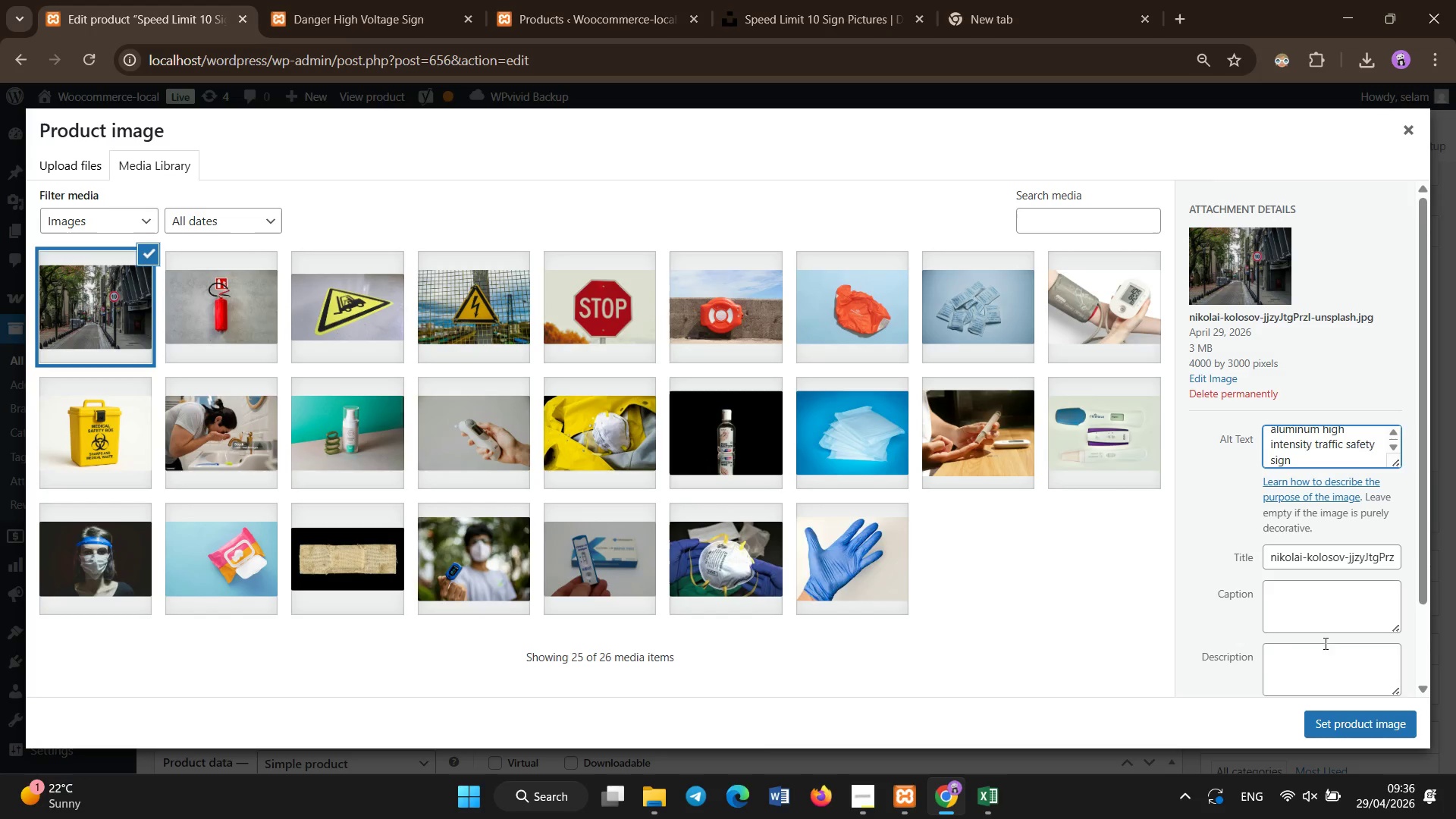 
left_click([1333, 724])
 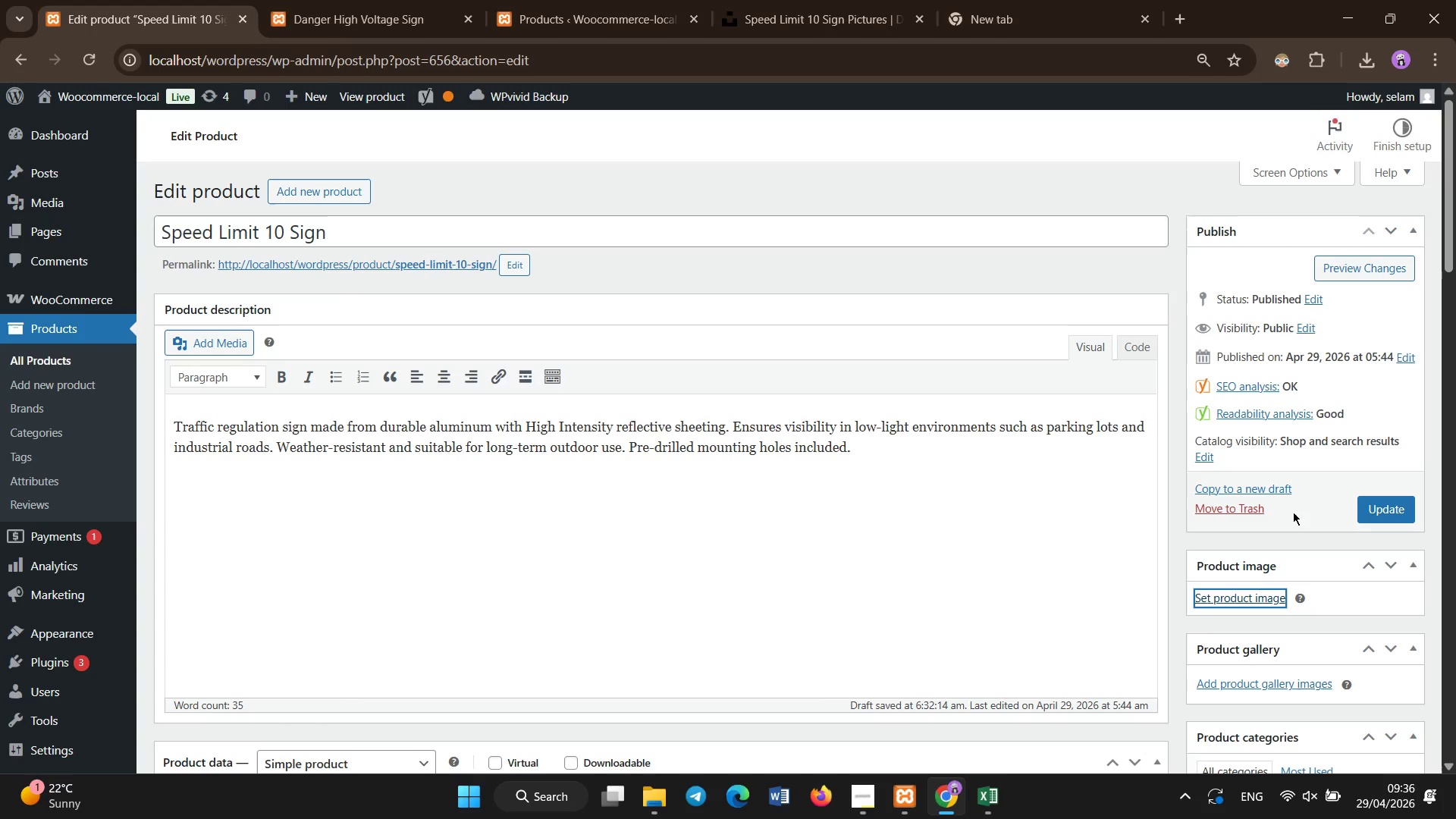 
mouse_move([1320, 531])
 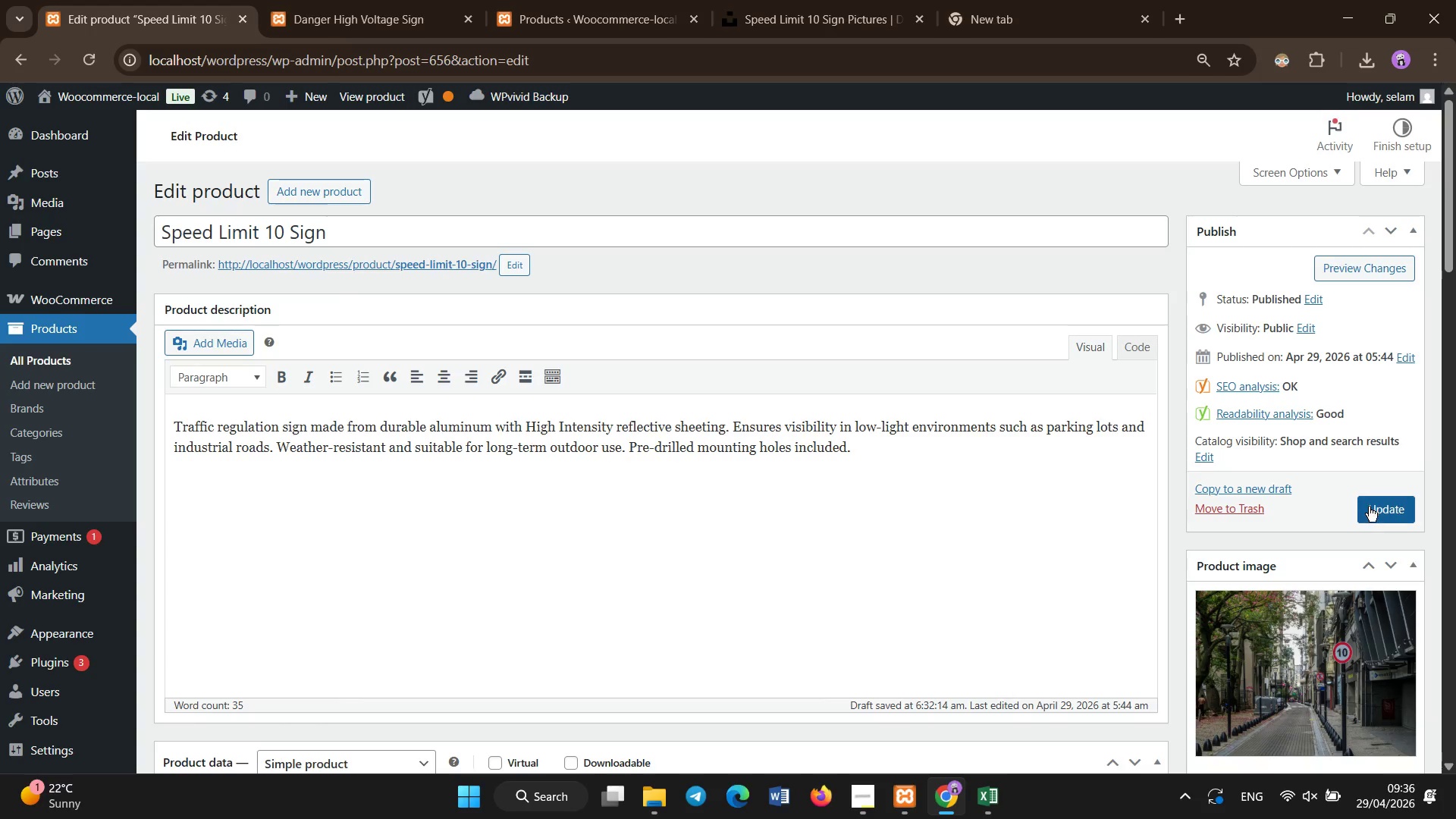 
left_click([1369, 507])
 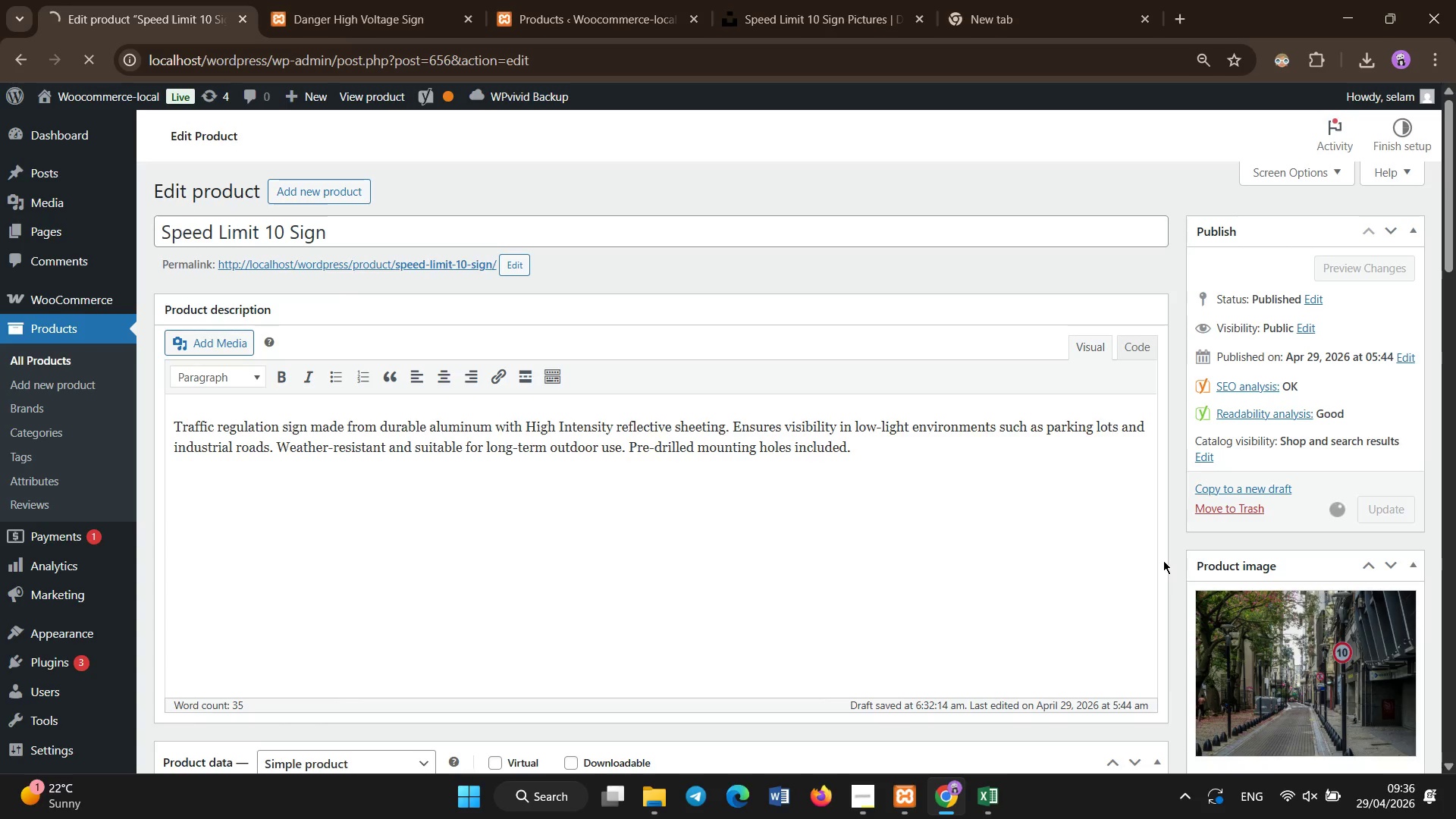 
wait(16.06)
 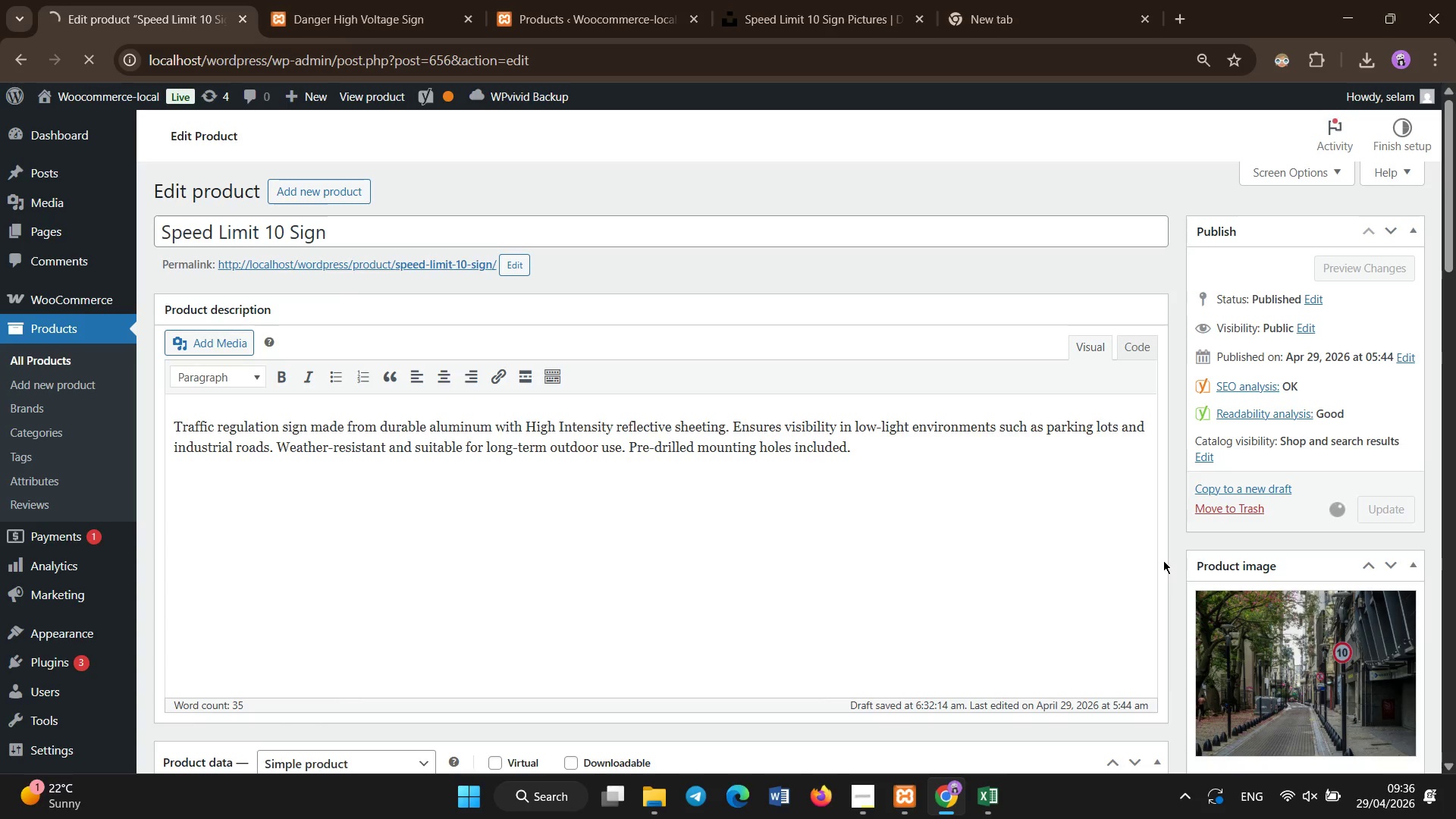 
left_click([1369, 573])
 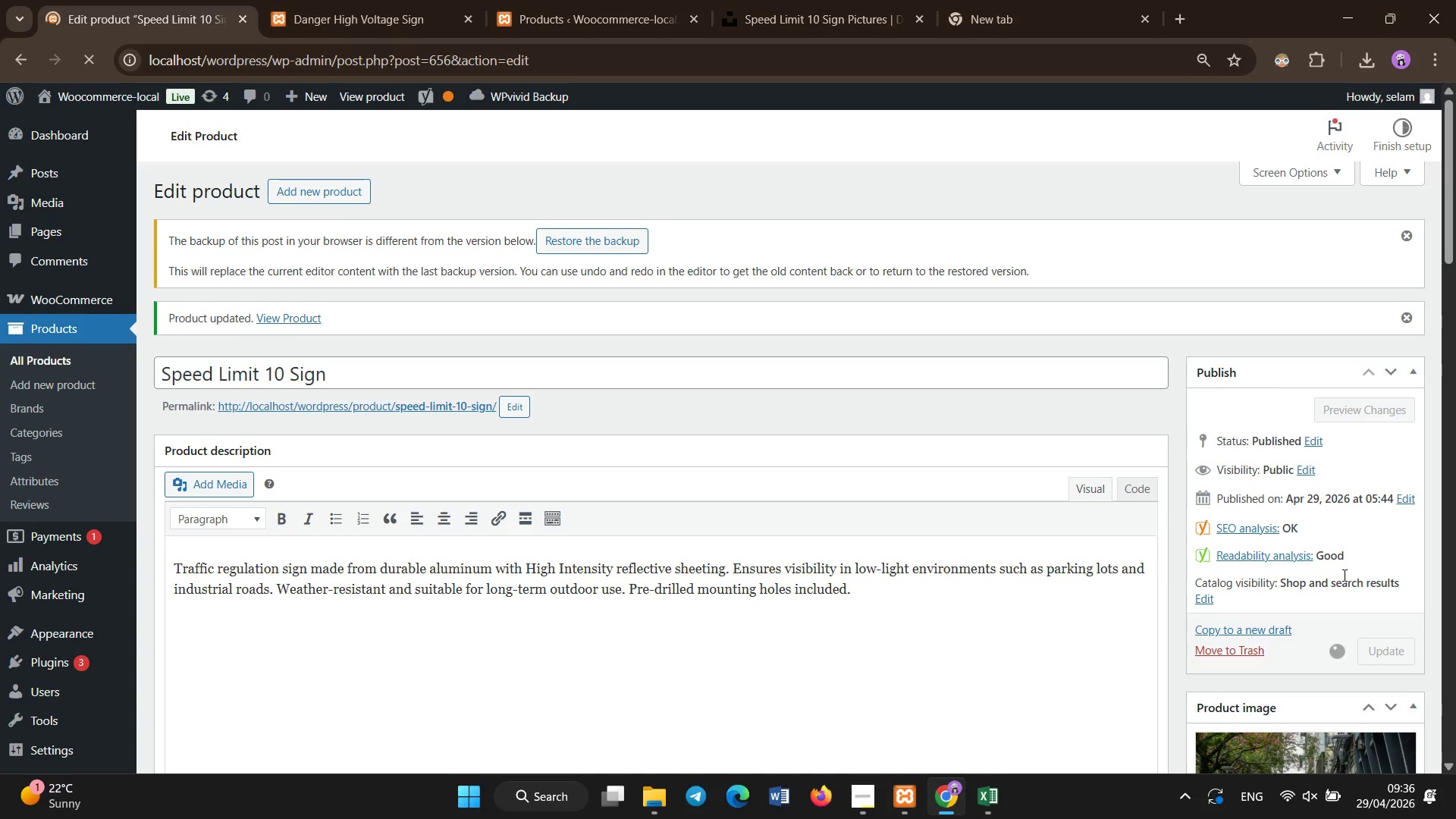 
wait(14.94)
 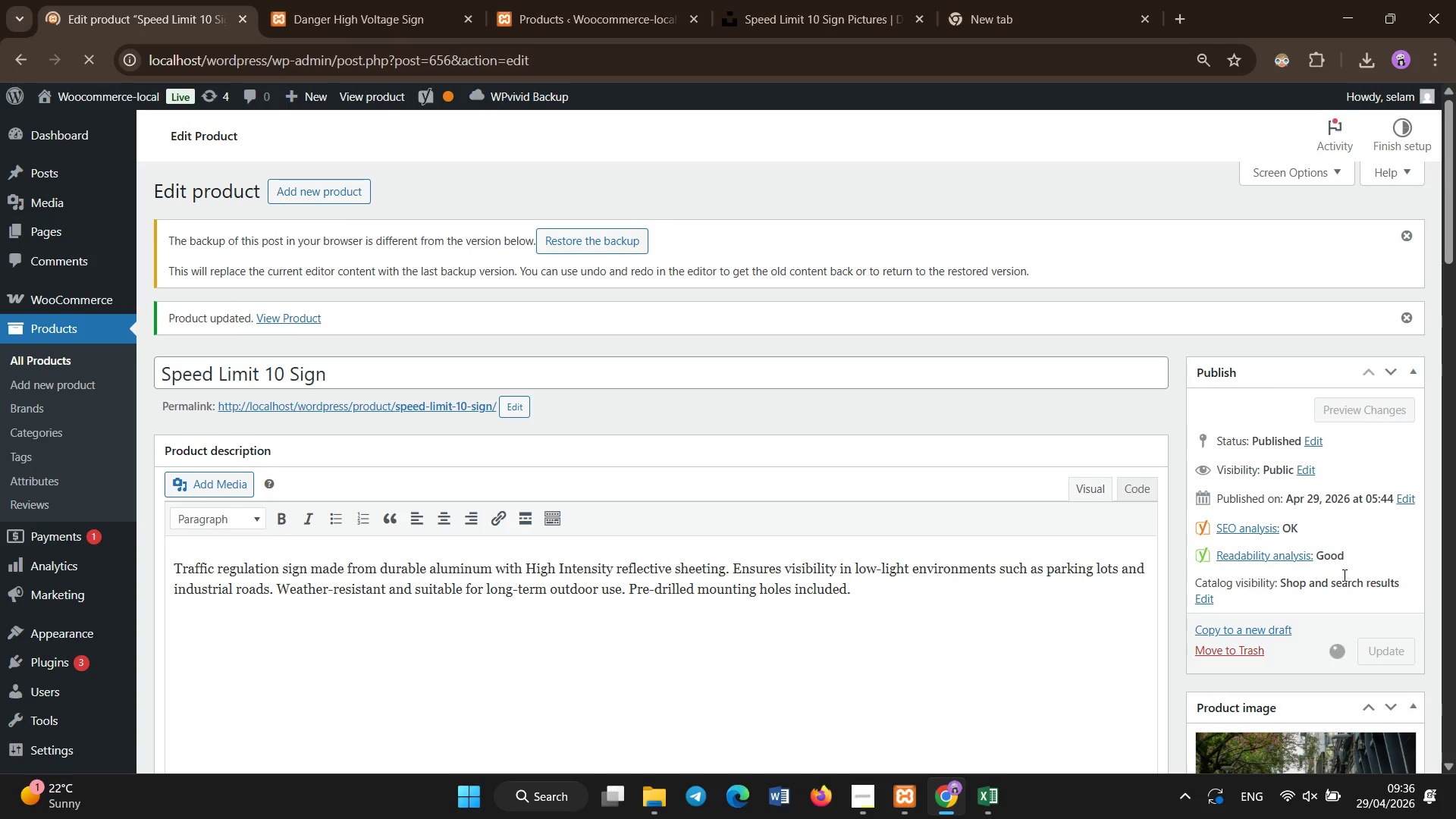 
left_click([54, 350])
 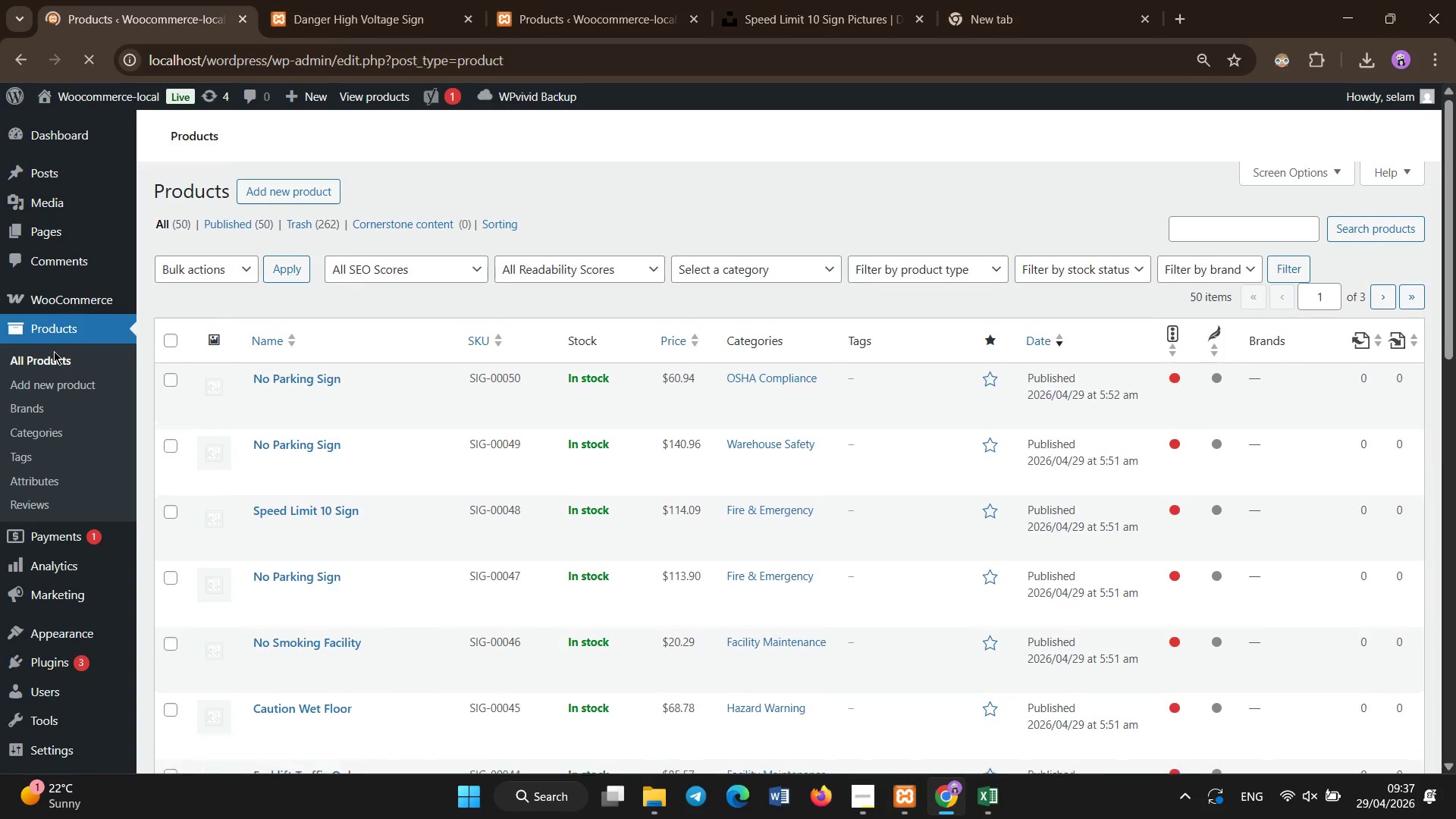 
wait(7.89)
 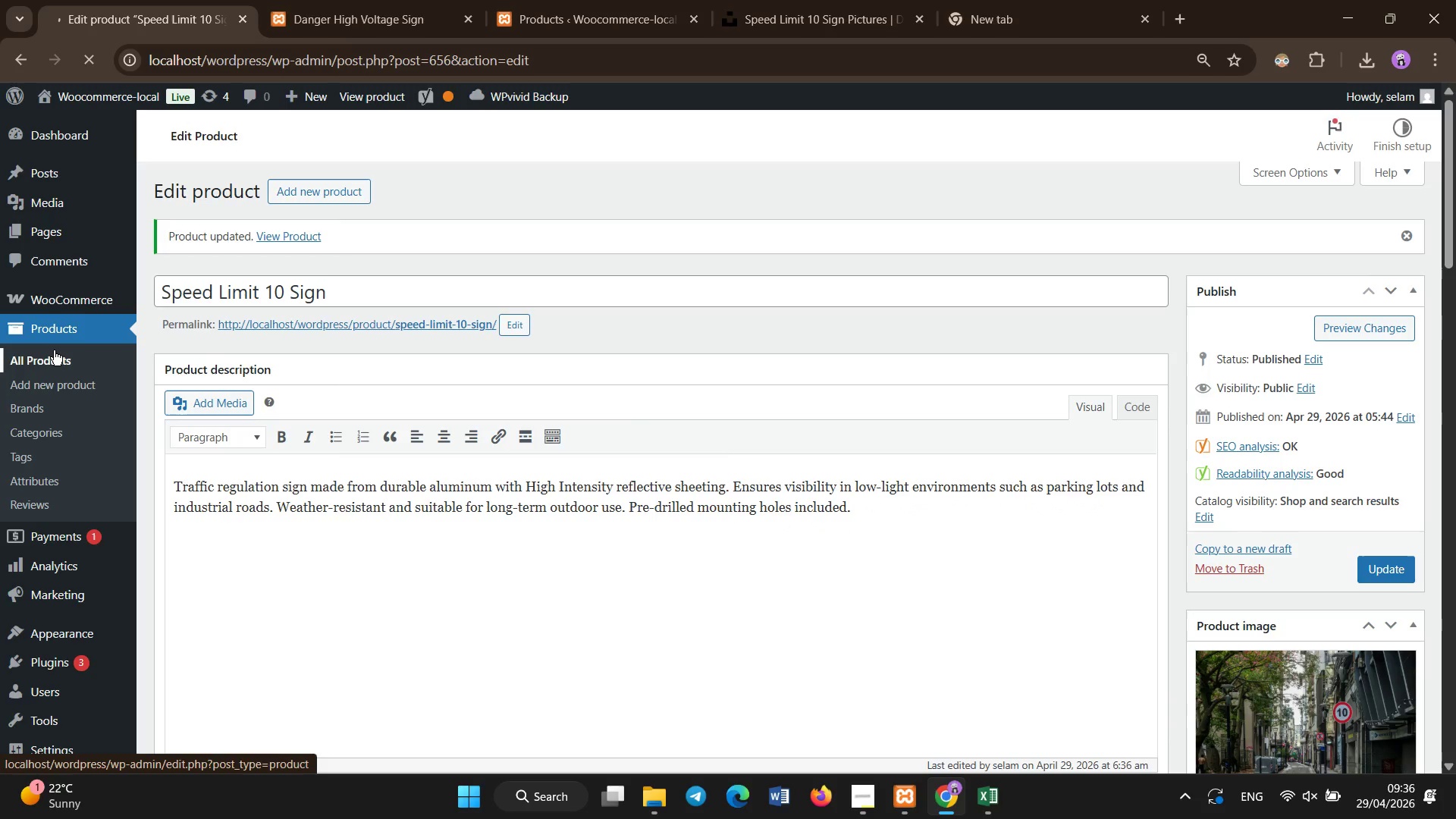 
scroll: coordinate [375, 400], scroll_direction: down, amount: 13.0
 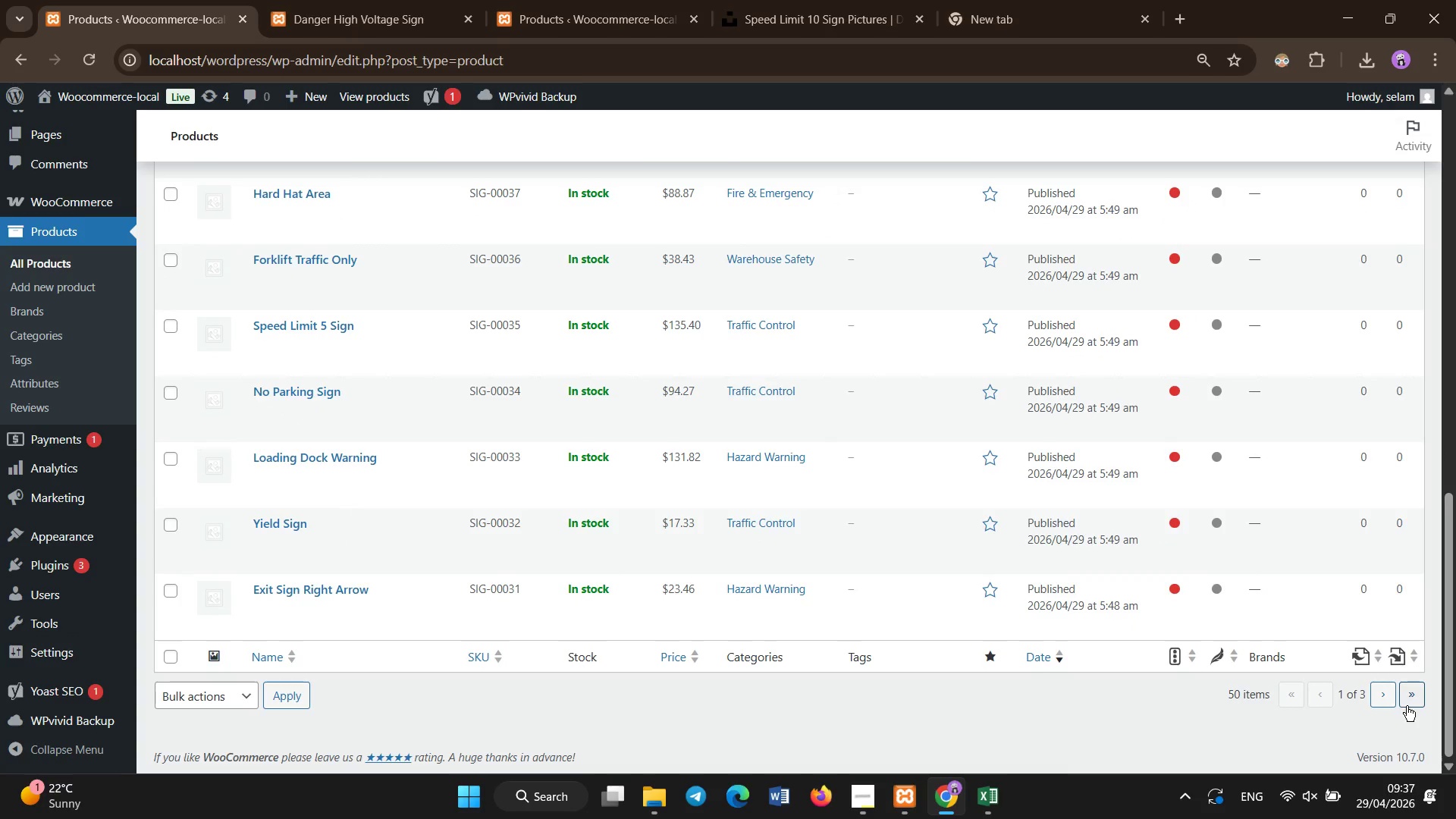 
left_click([1410, 704])
 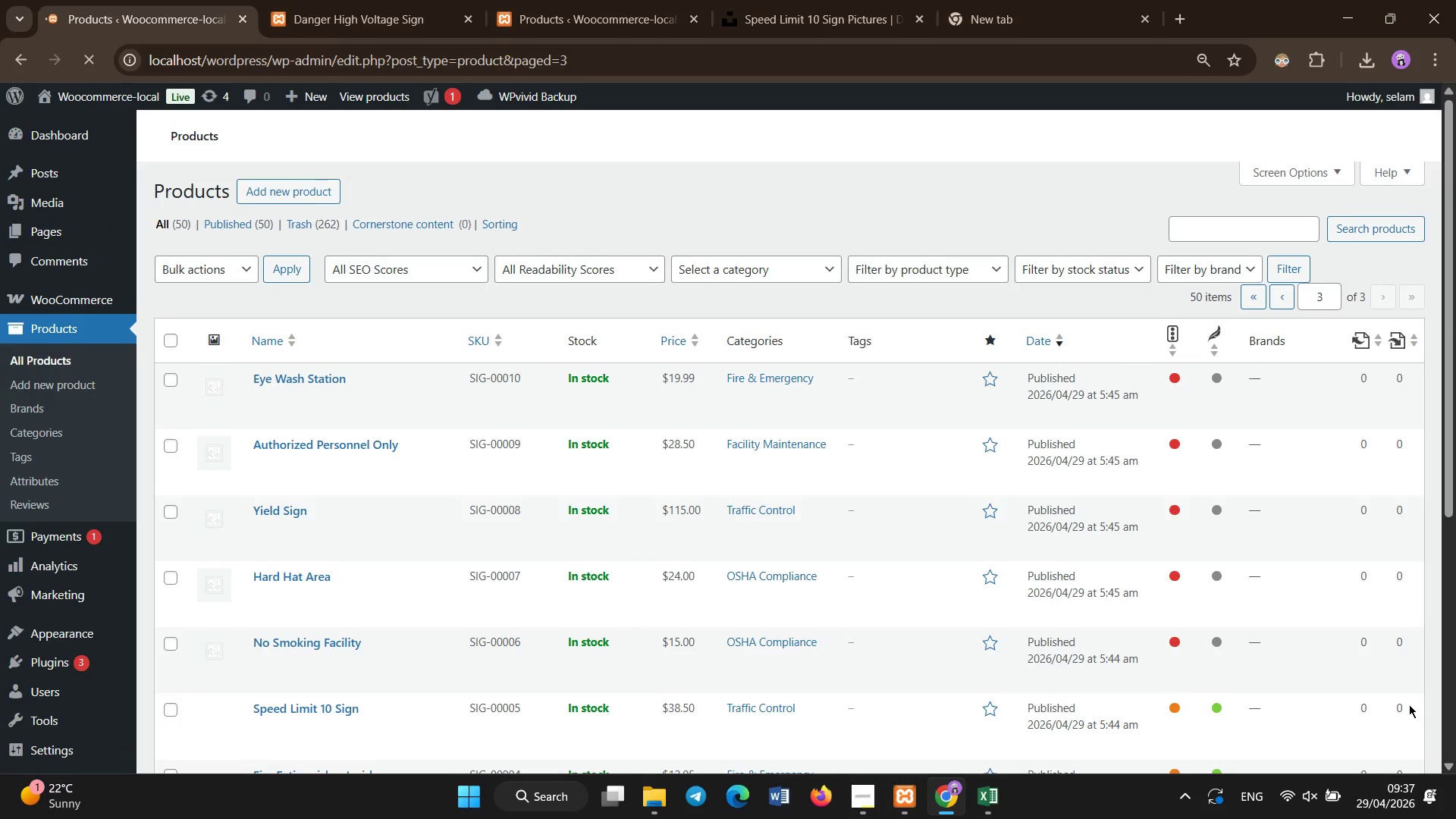 
wait(5.41)
 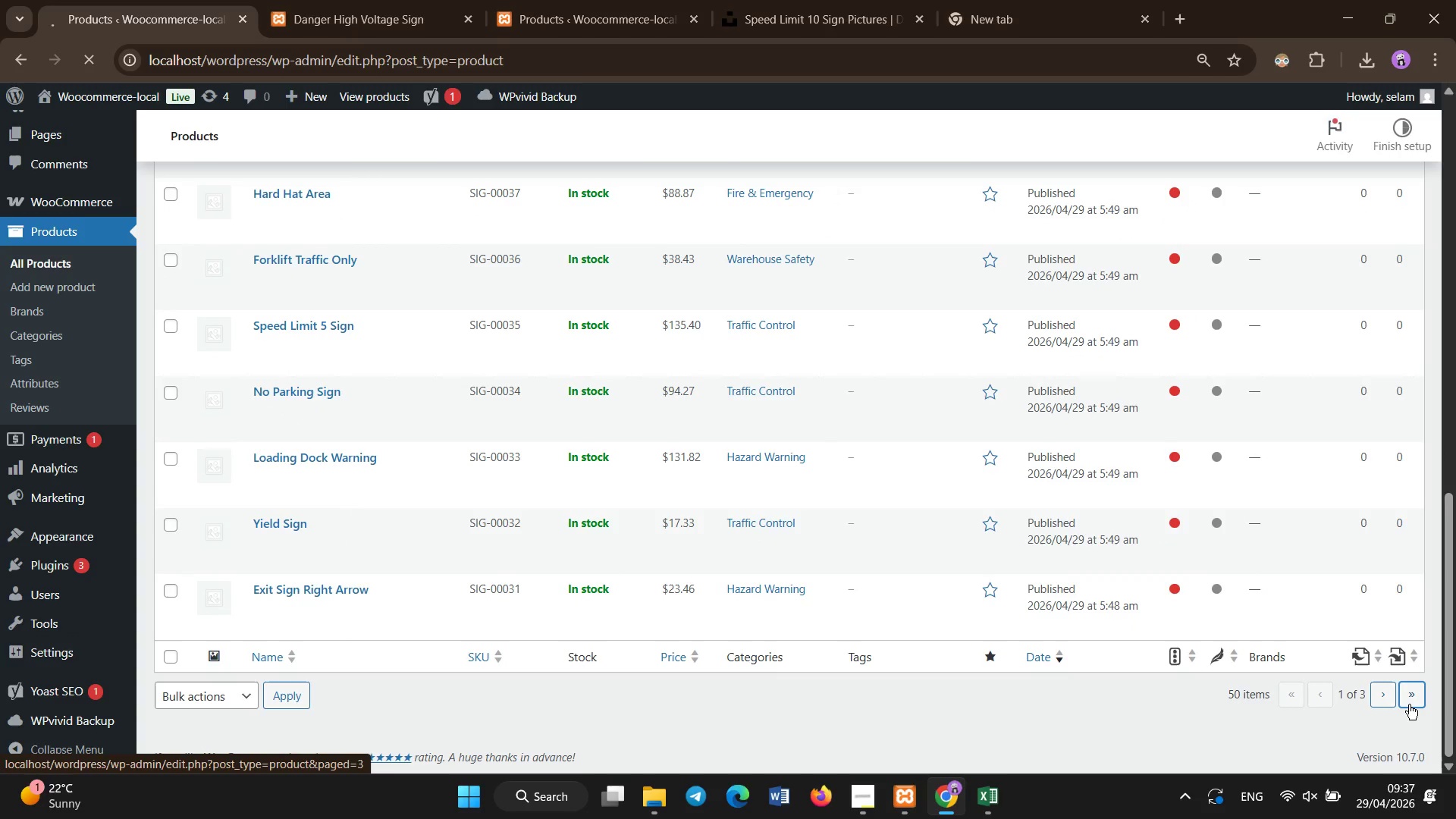 
scroll: coordinate [1213, 595], scroll_direction: down, amount: 6.0
 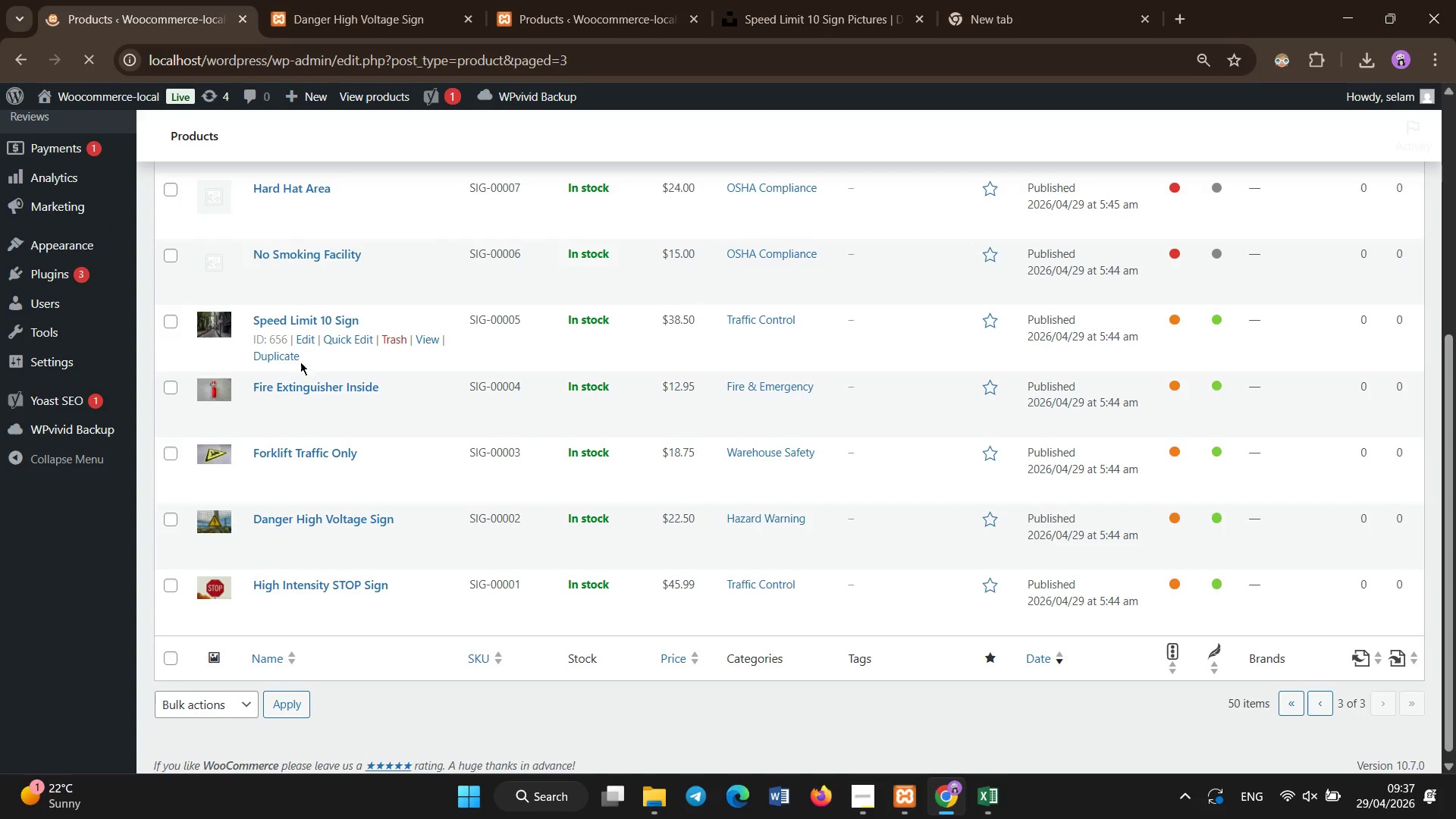 
scroll: coordinate [317, 366], scroll_direction: none, amount: 0.0
 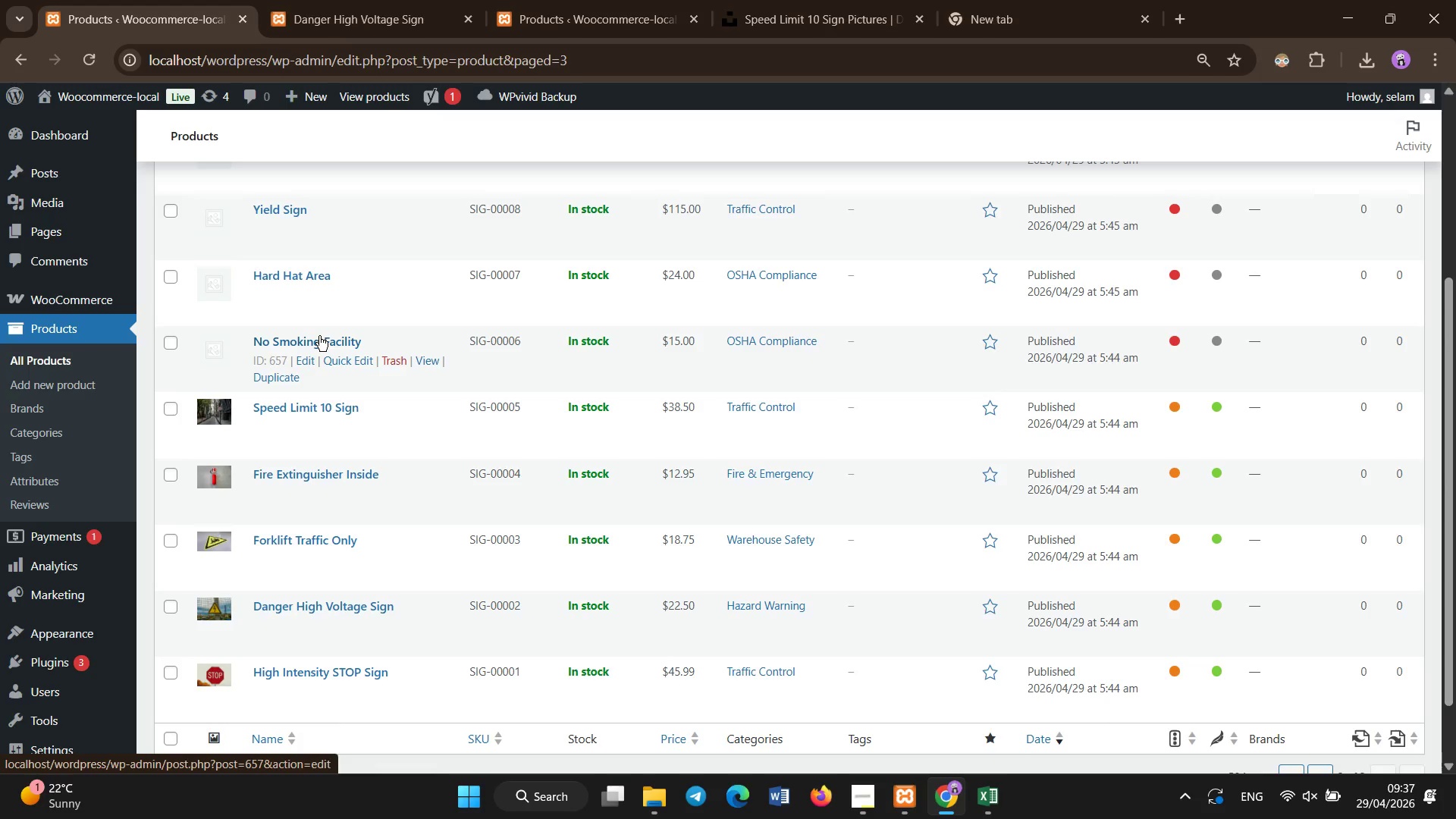 
left_click([319, 336])
 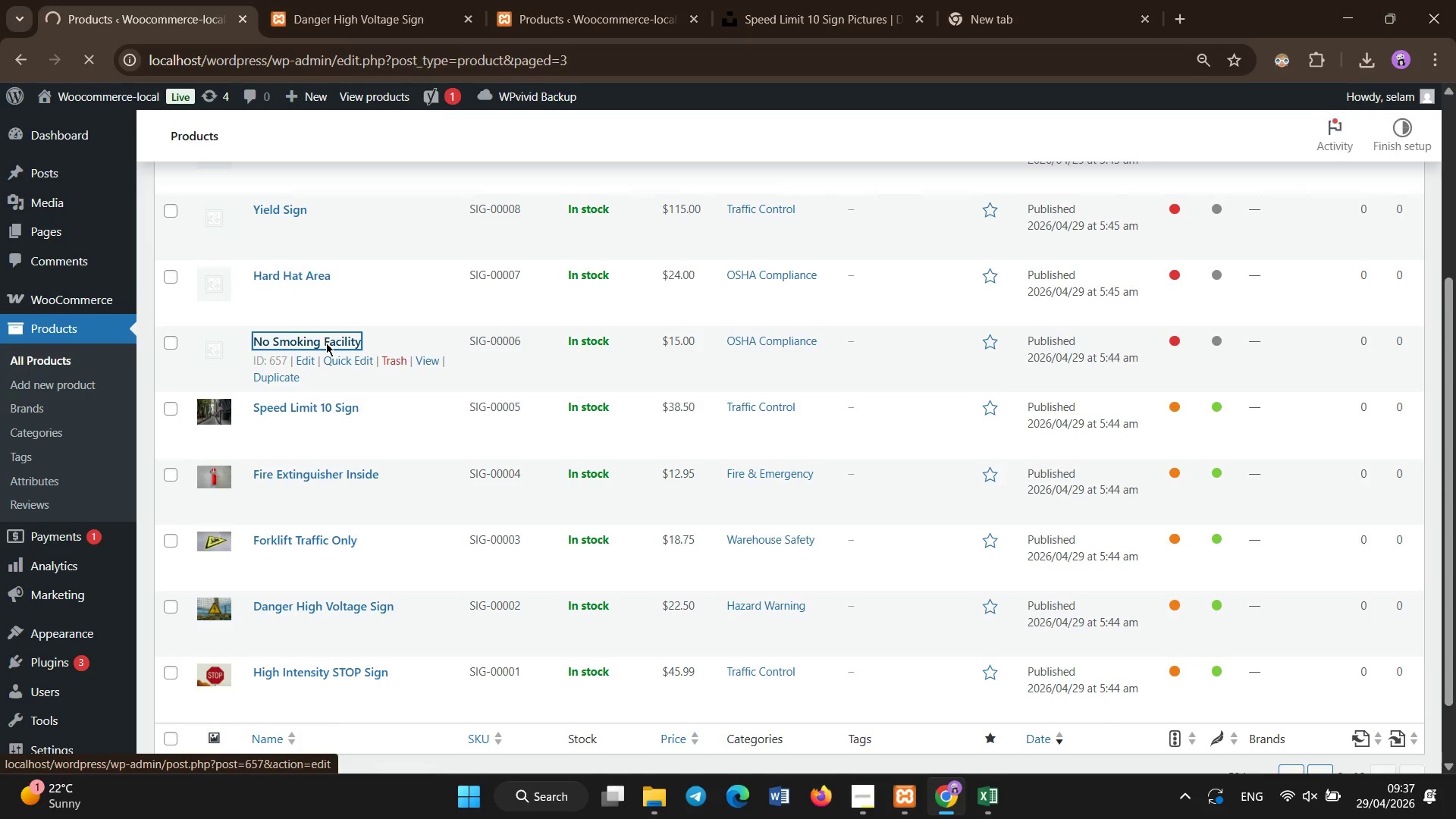 
wait(7.99)
 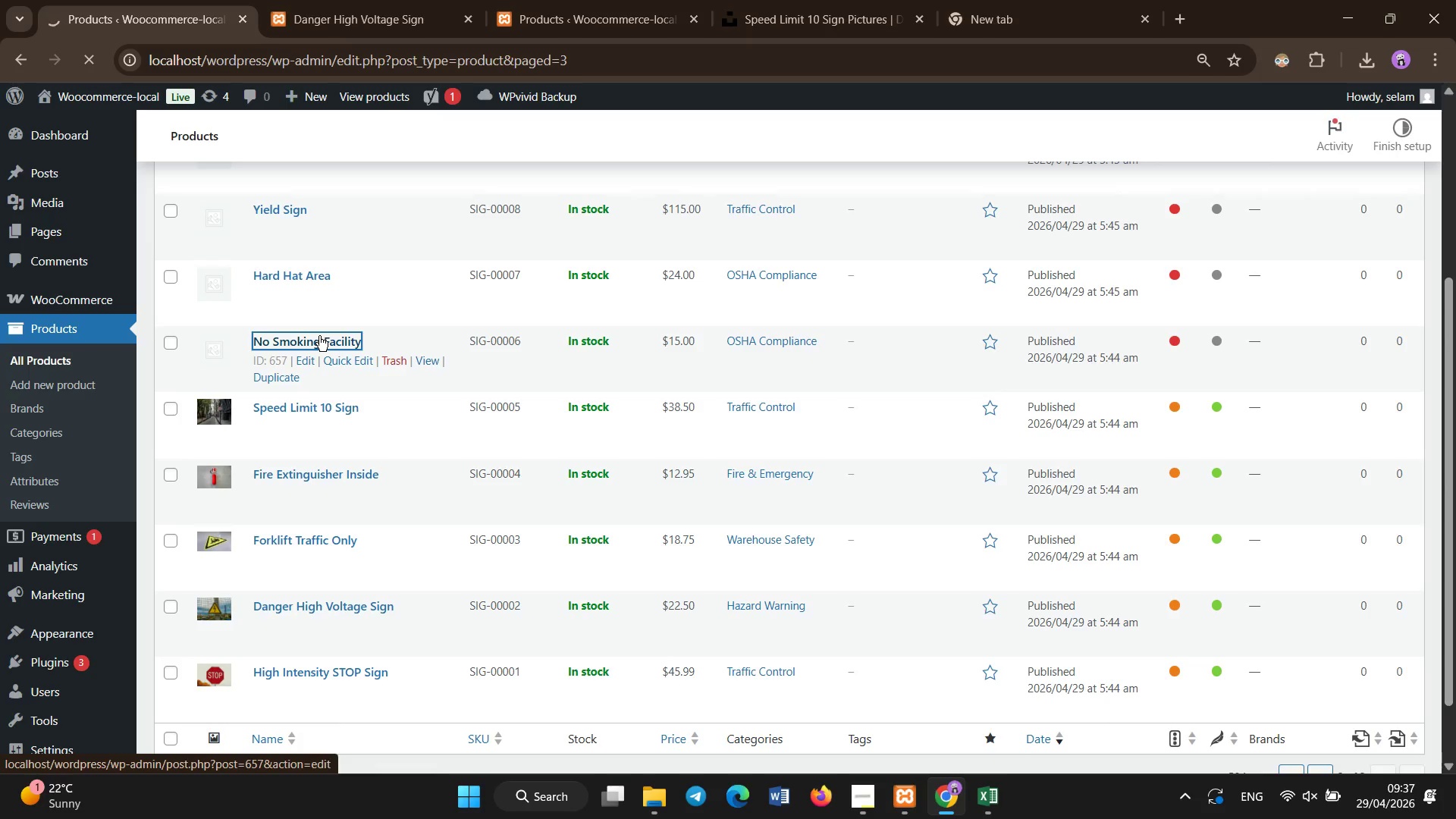 
left_click([336, 398])
 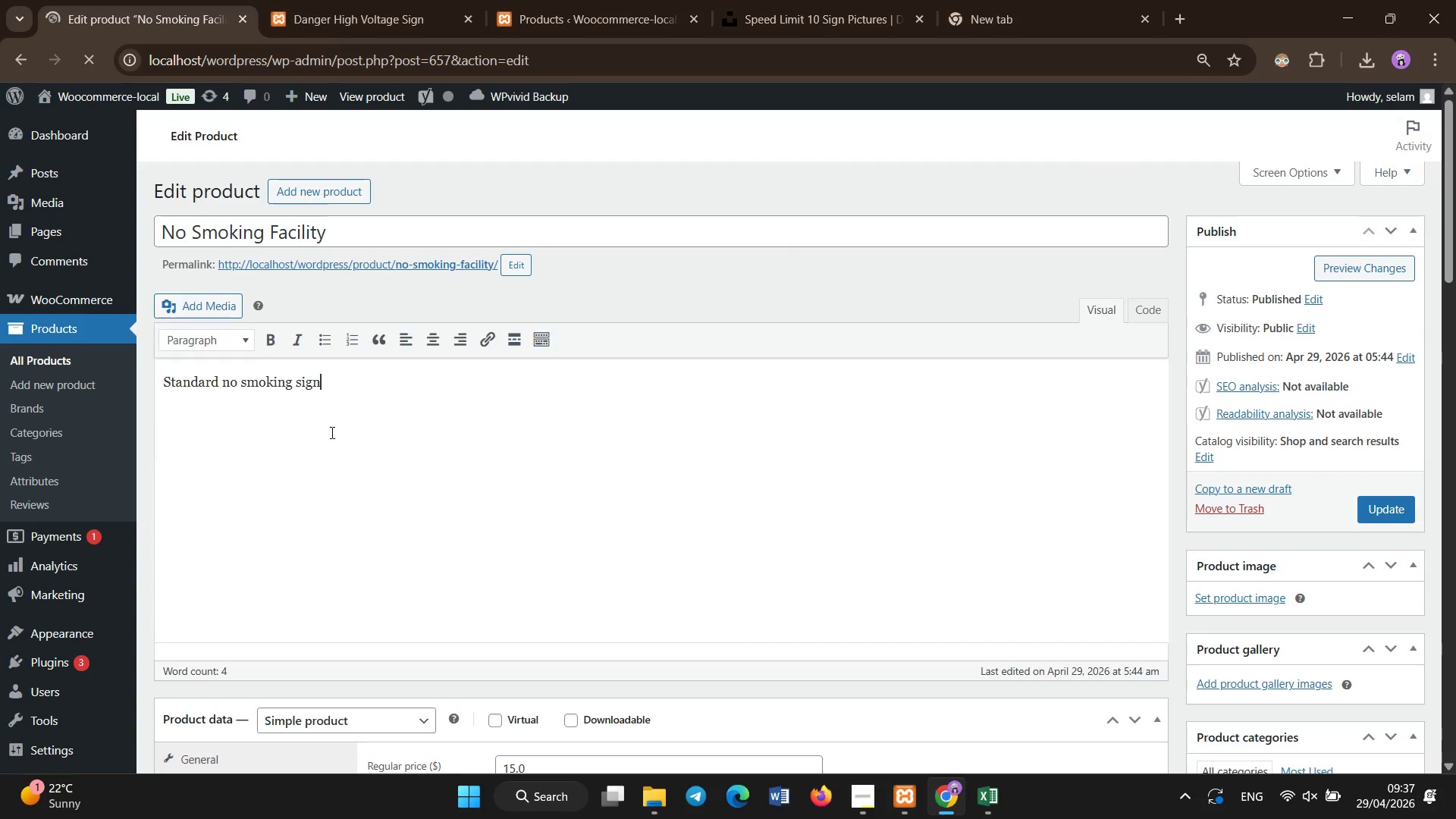 
key(Control+A)
 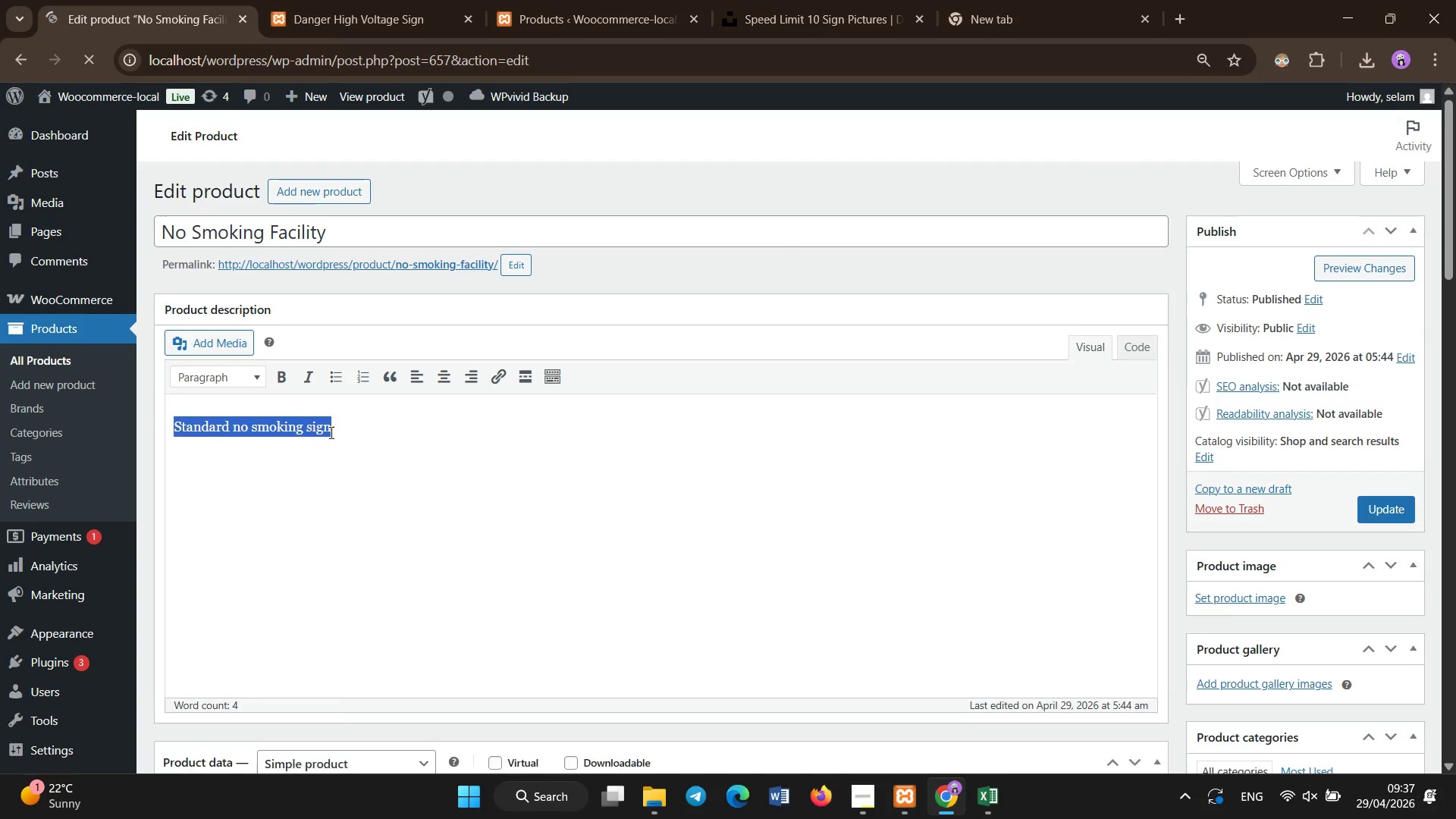 
key(Control+X)
 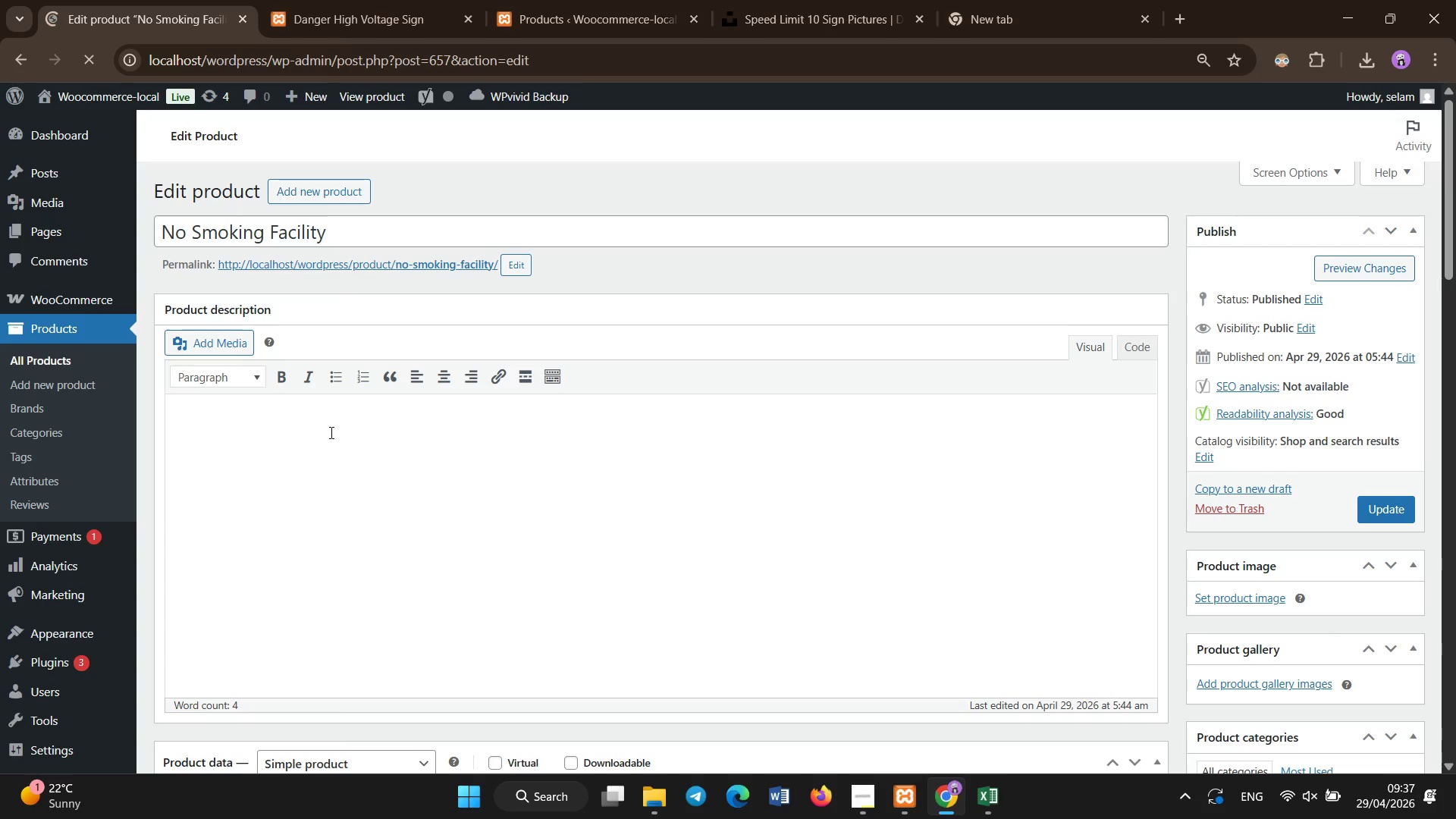 
left_click([320, 534])
 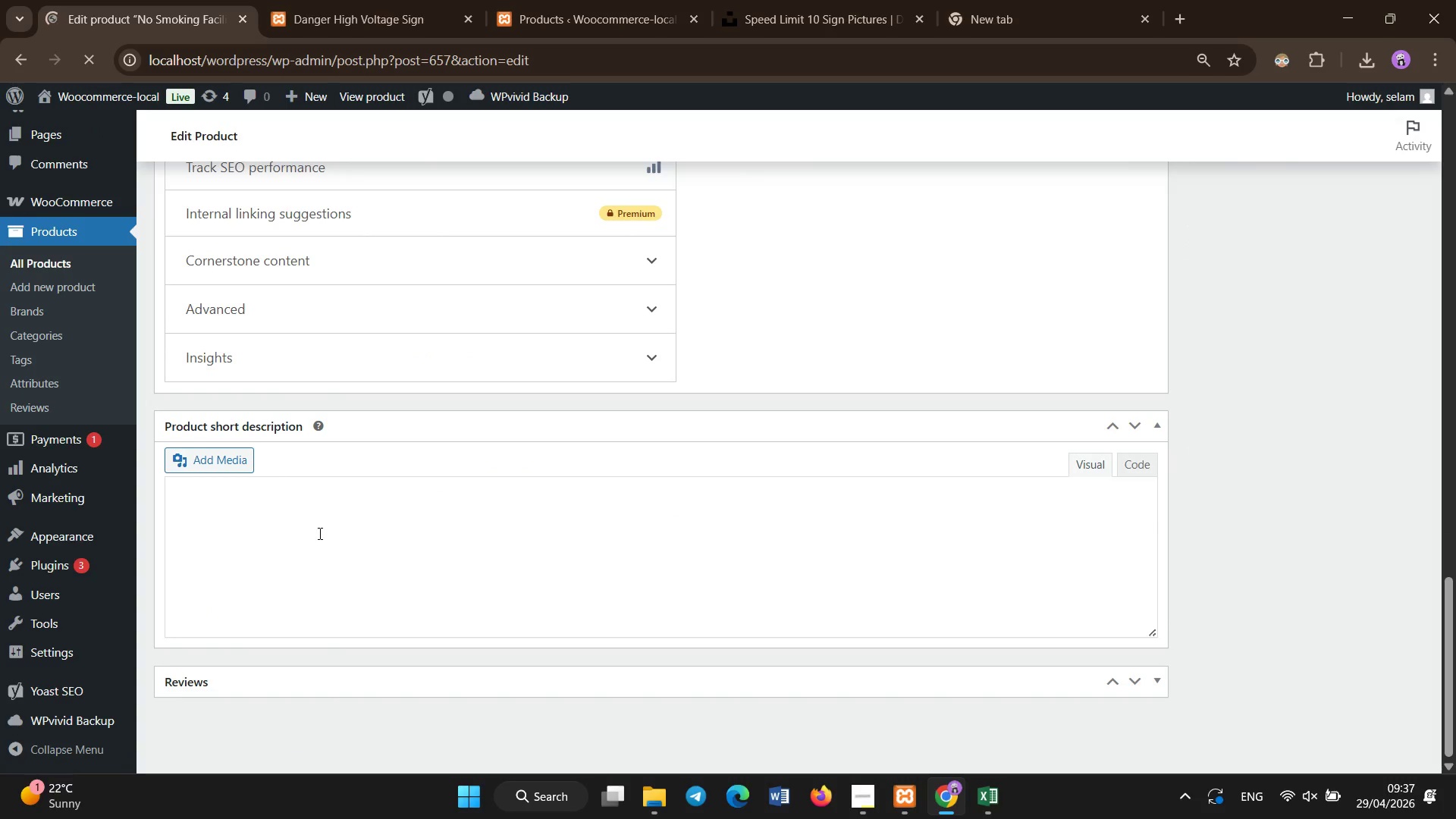 
scroll: coordinate [332, 444], scroll_direction: down, amount: 21.0
 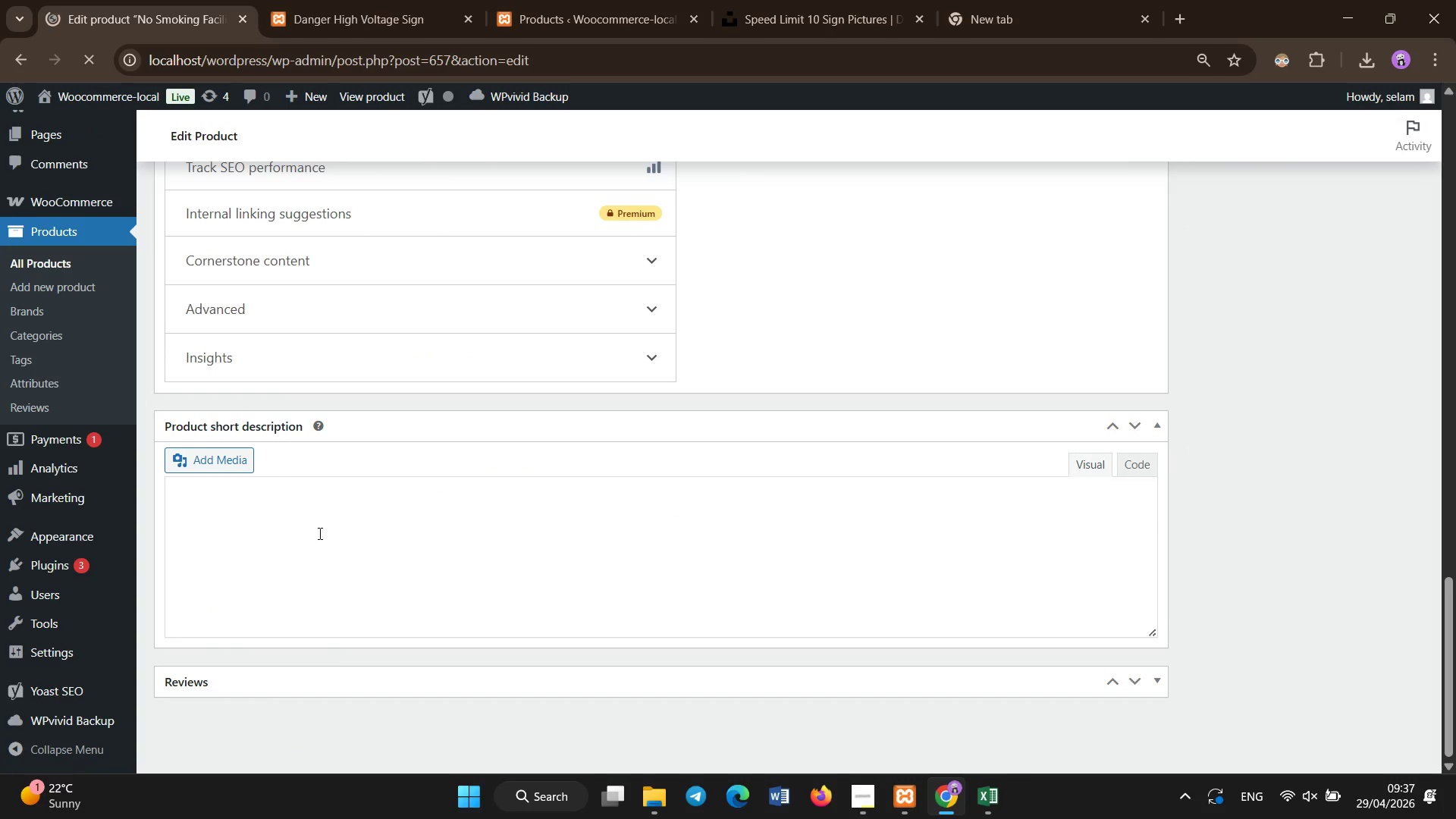 
key(Control+V)
 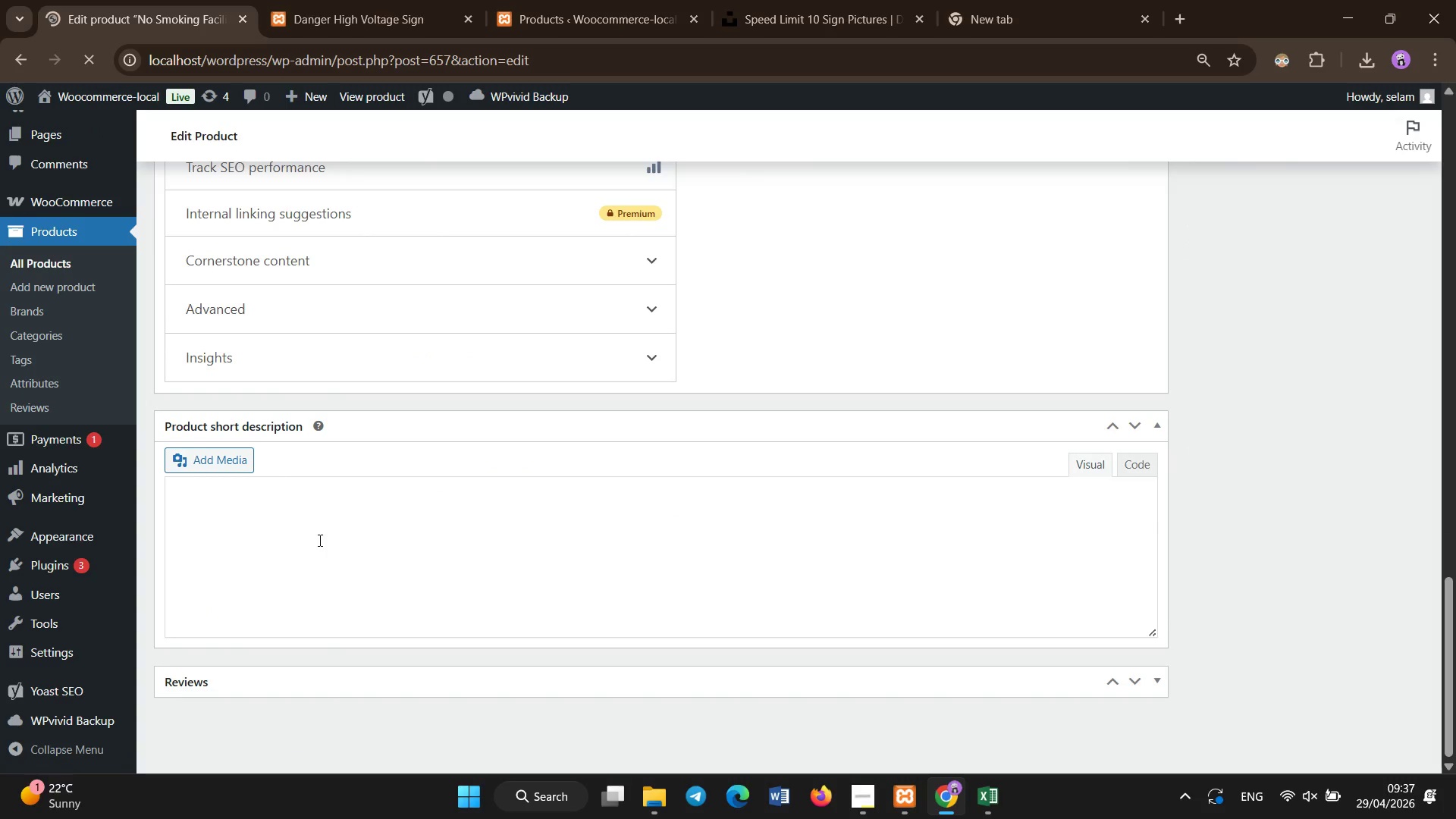 
left_click([313, 522])
 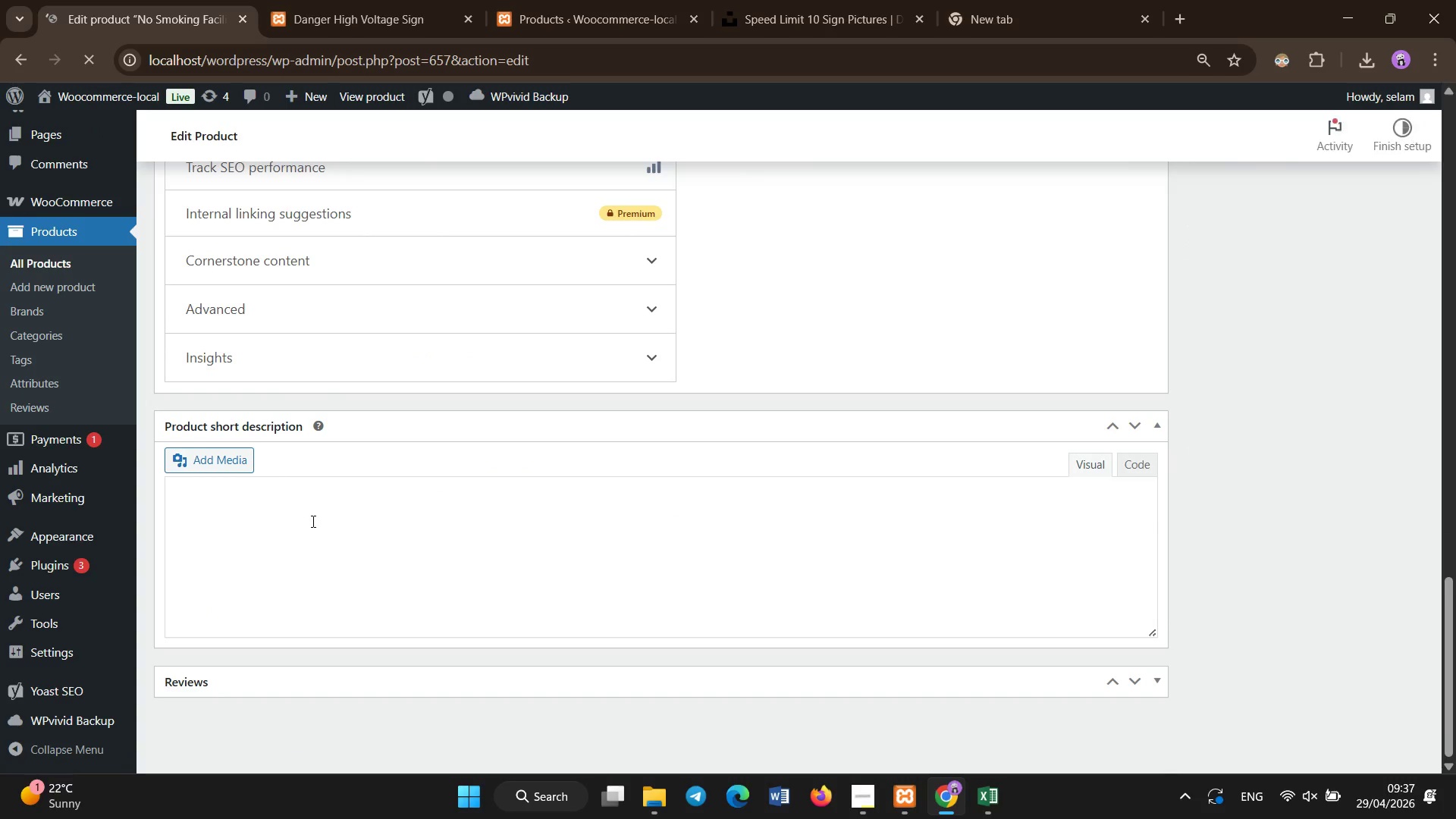 
hold_key(key=ControlLeft, duration=0.73)
 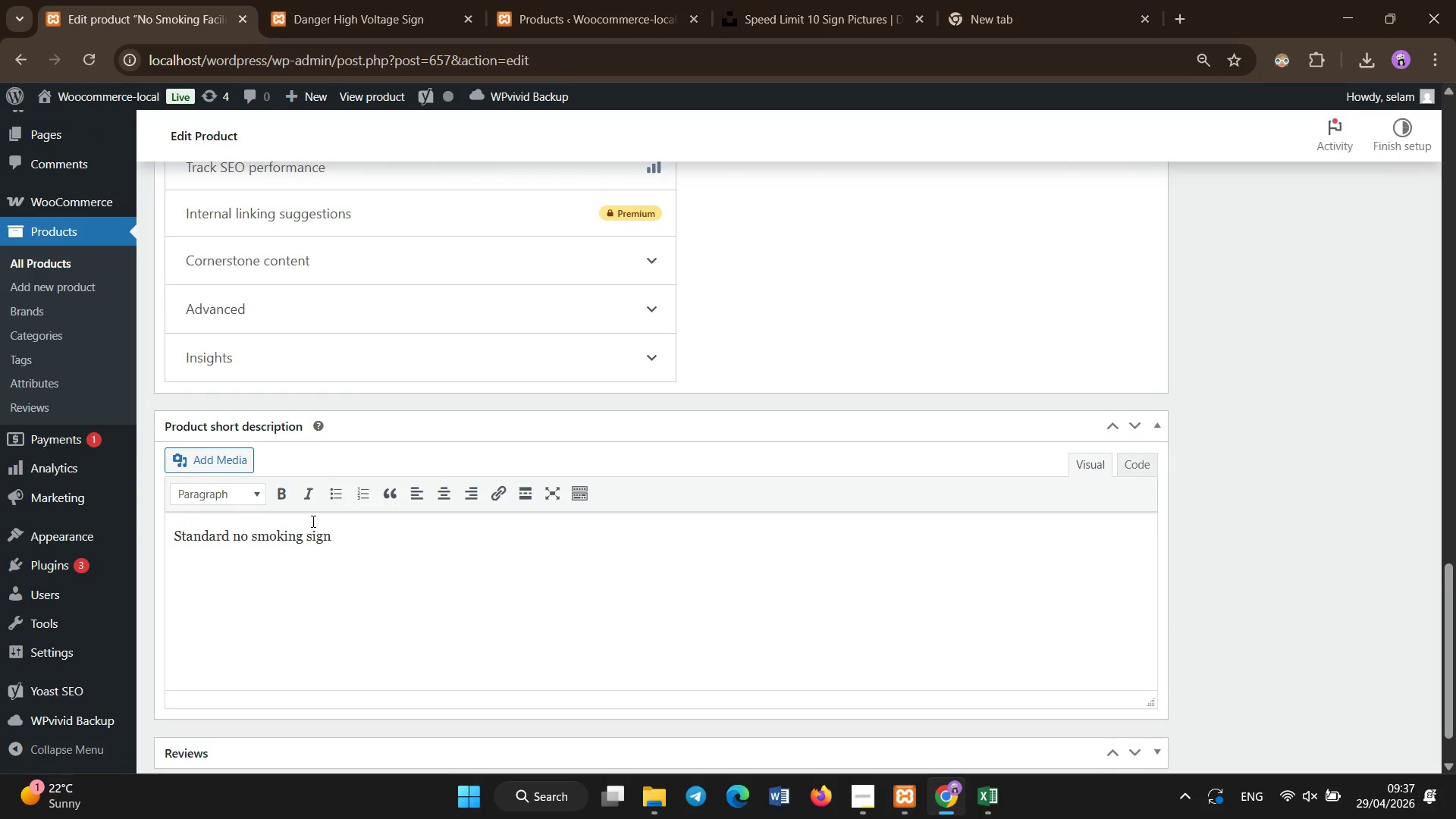 
left_click([328, 482])
 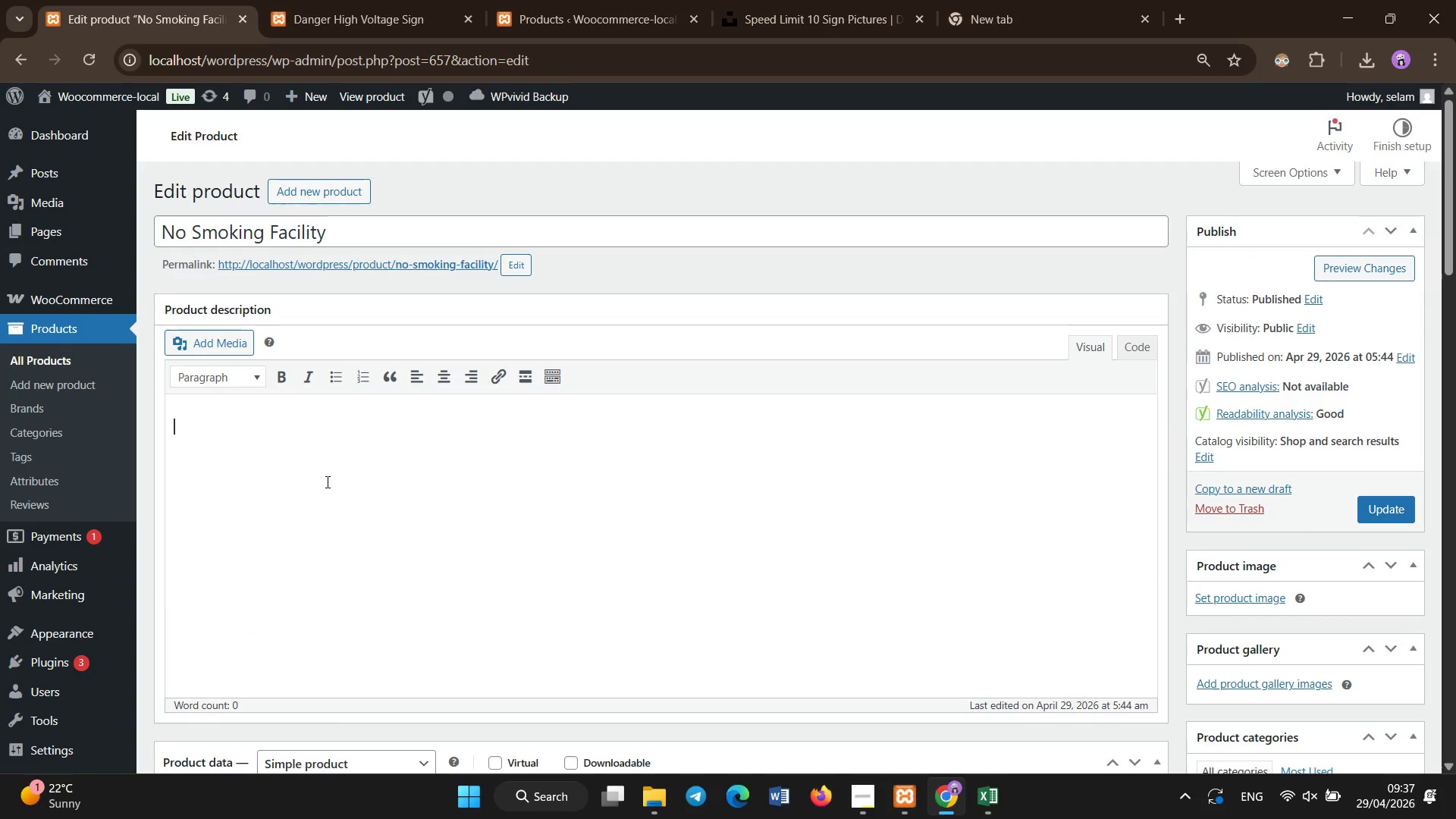 
scroll: coordinate [317, 513], scroll_direction: up, amount: 19.0
 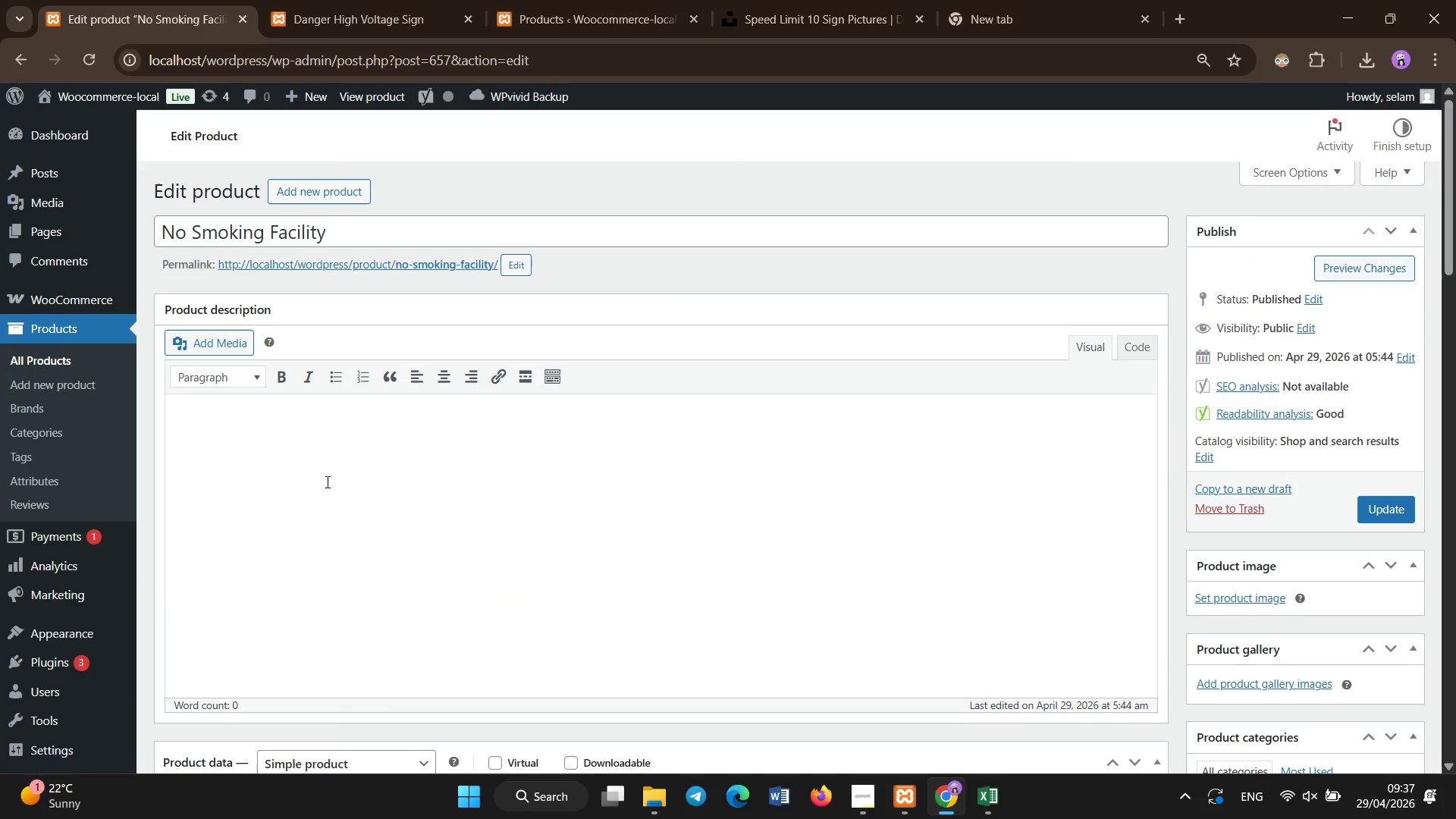 
type(OSHA compliance sign designed or )
key(Backspace)
key(Backspace)
key(Backspace)
type(to enforce no-smoking policies in workplaces. Constructed from rigid plastic for durability. Suitable for indoor wal )
key(Backspace)
type(l mounting in factories, co)
key(Backspace)
key(Backspace)
type(offices, and restricted zones, Ensures clear safety communication and regulation enforcement.)
 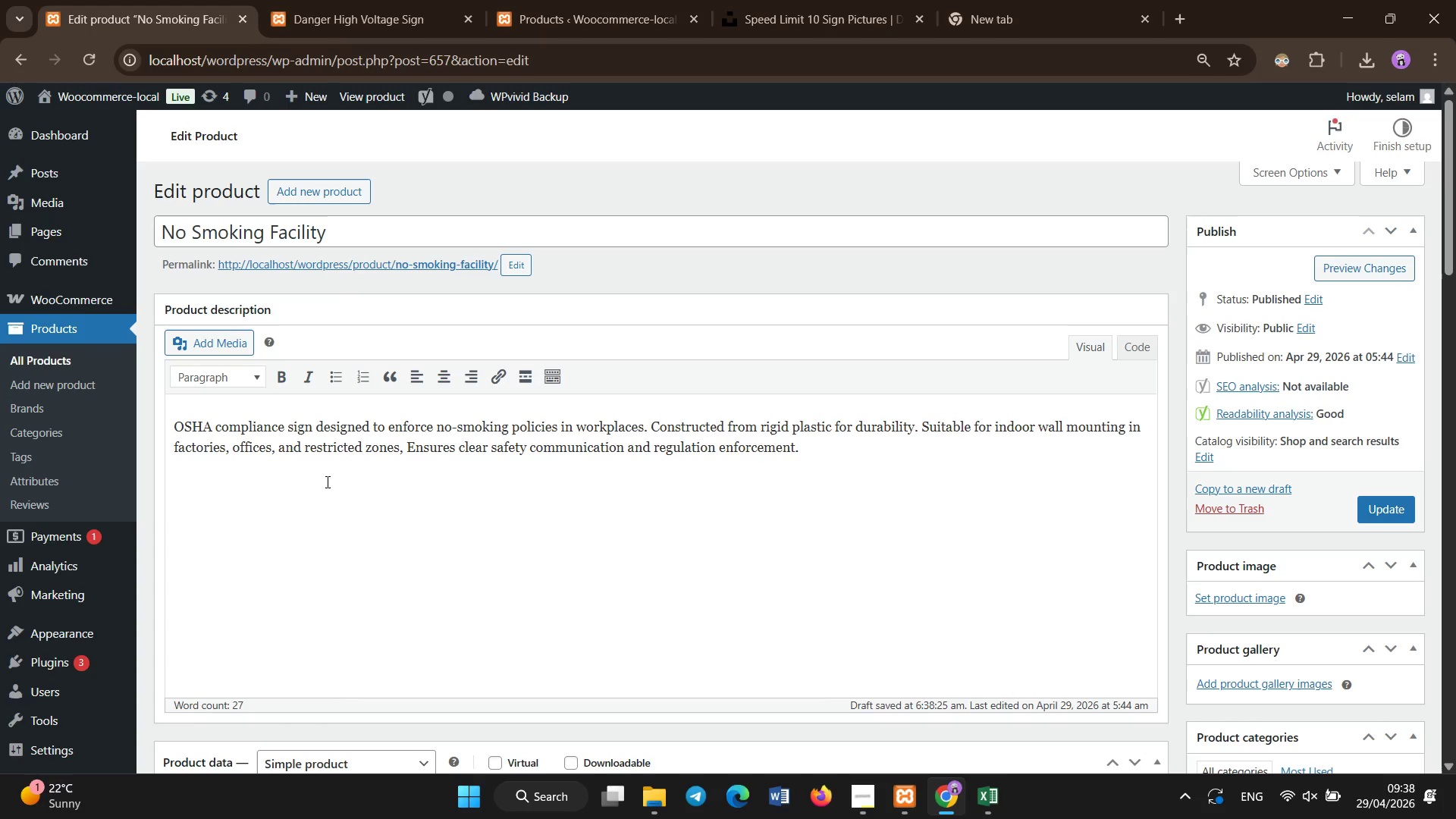 
scroll: coordinate [680, 614], scroll_direction: down, amount: 4.0
 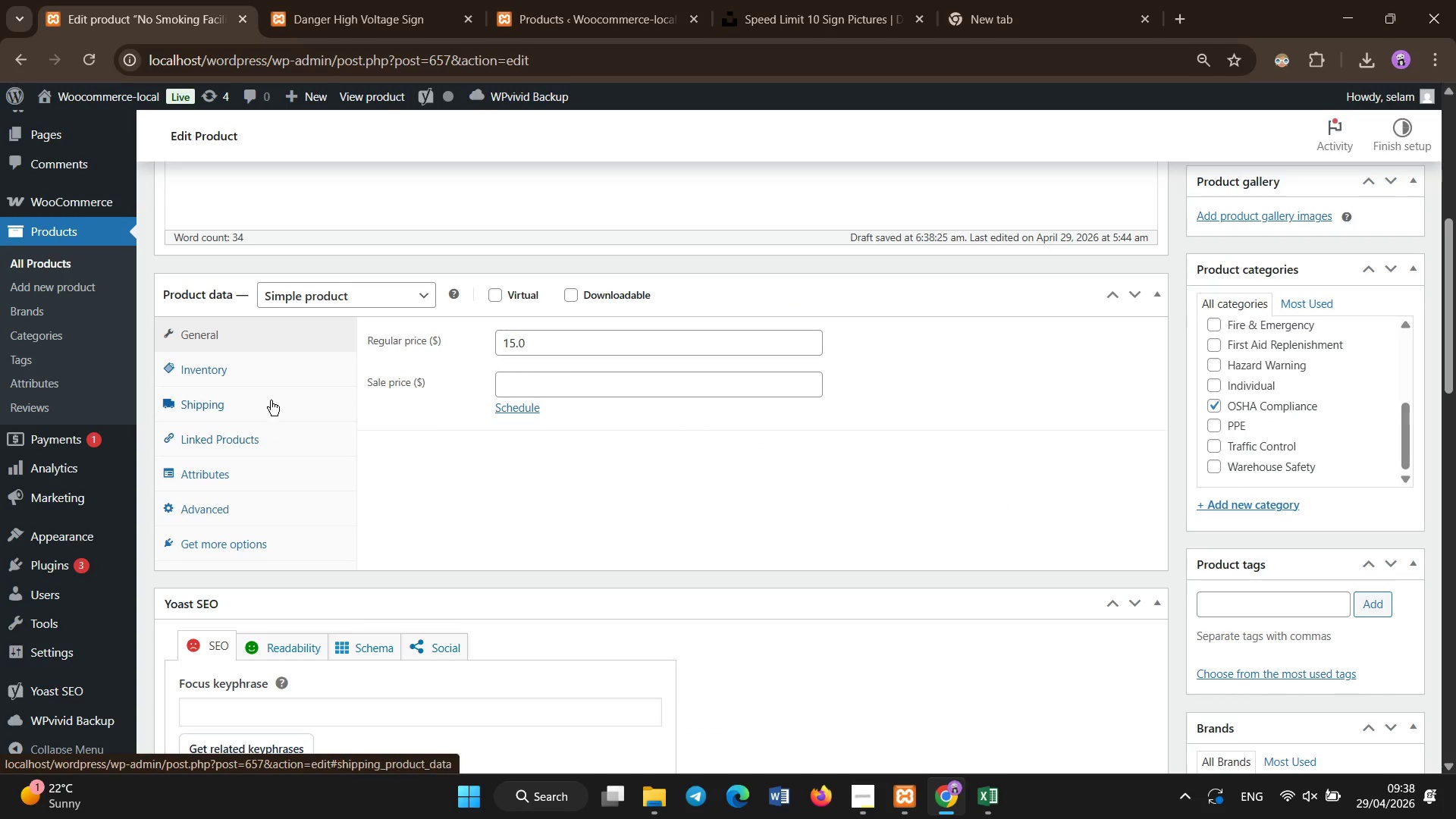 
left_click([265, 375])
 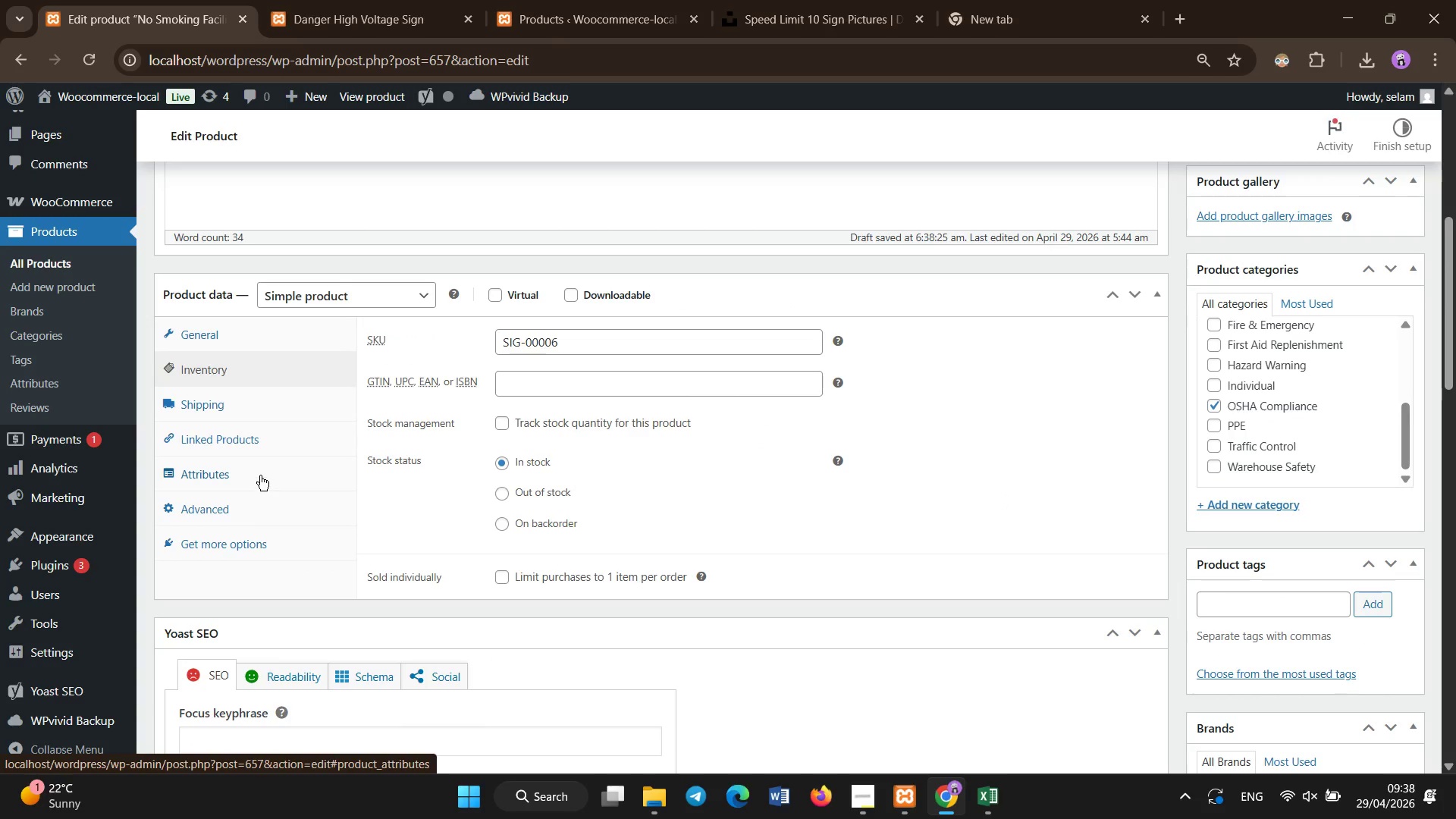 
left_click([260, 475])
 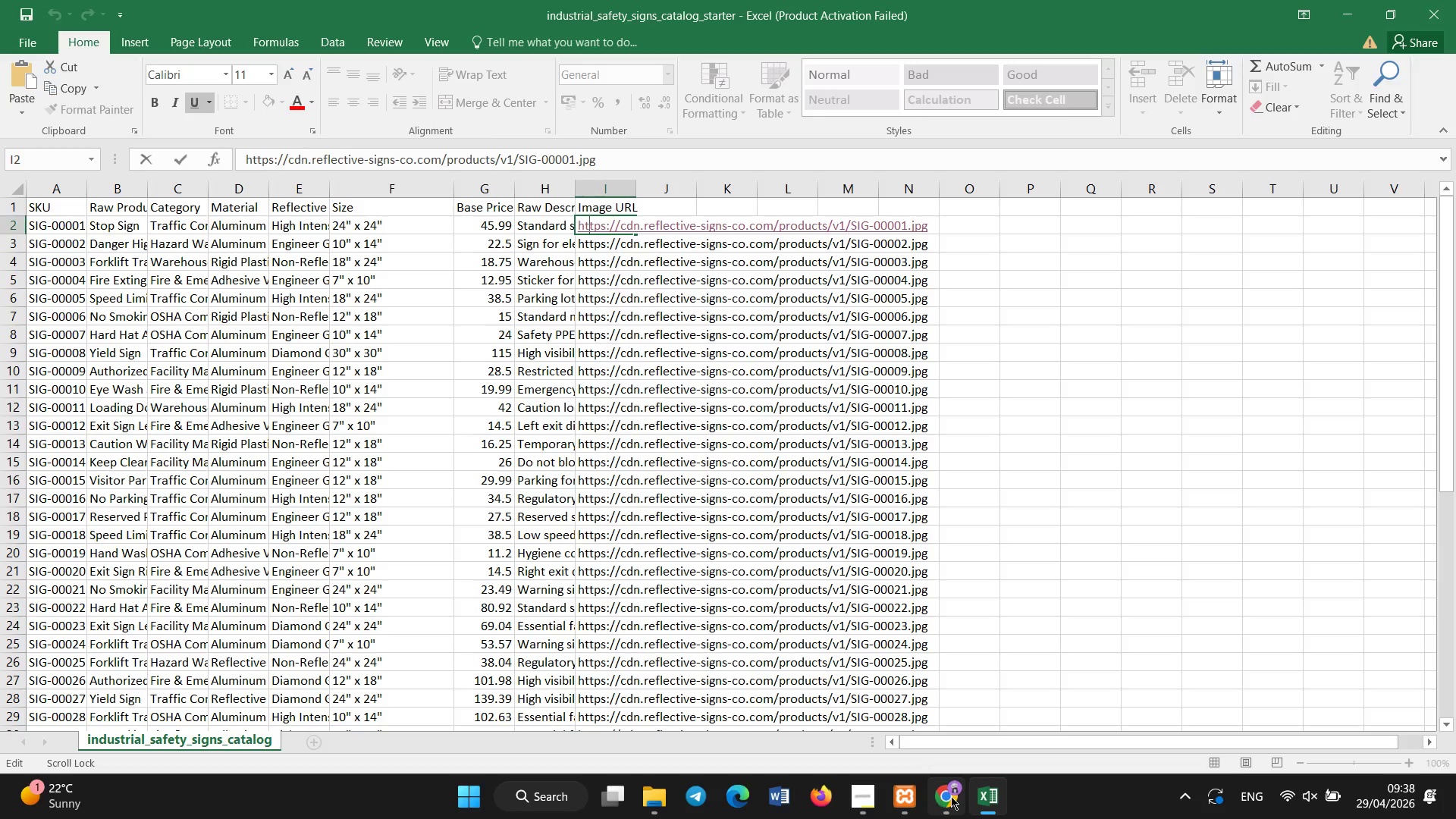 
wait(6.22)
 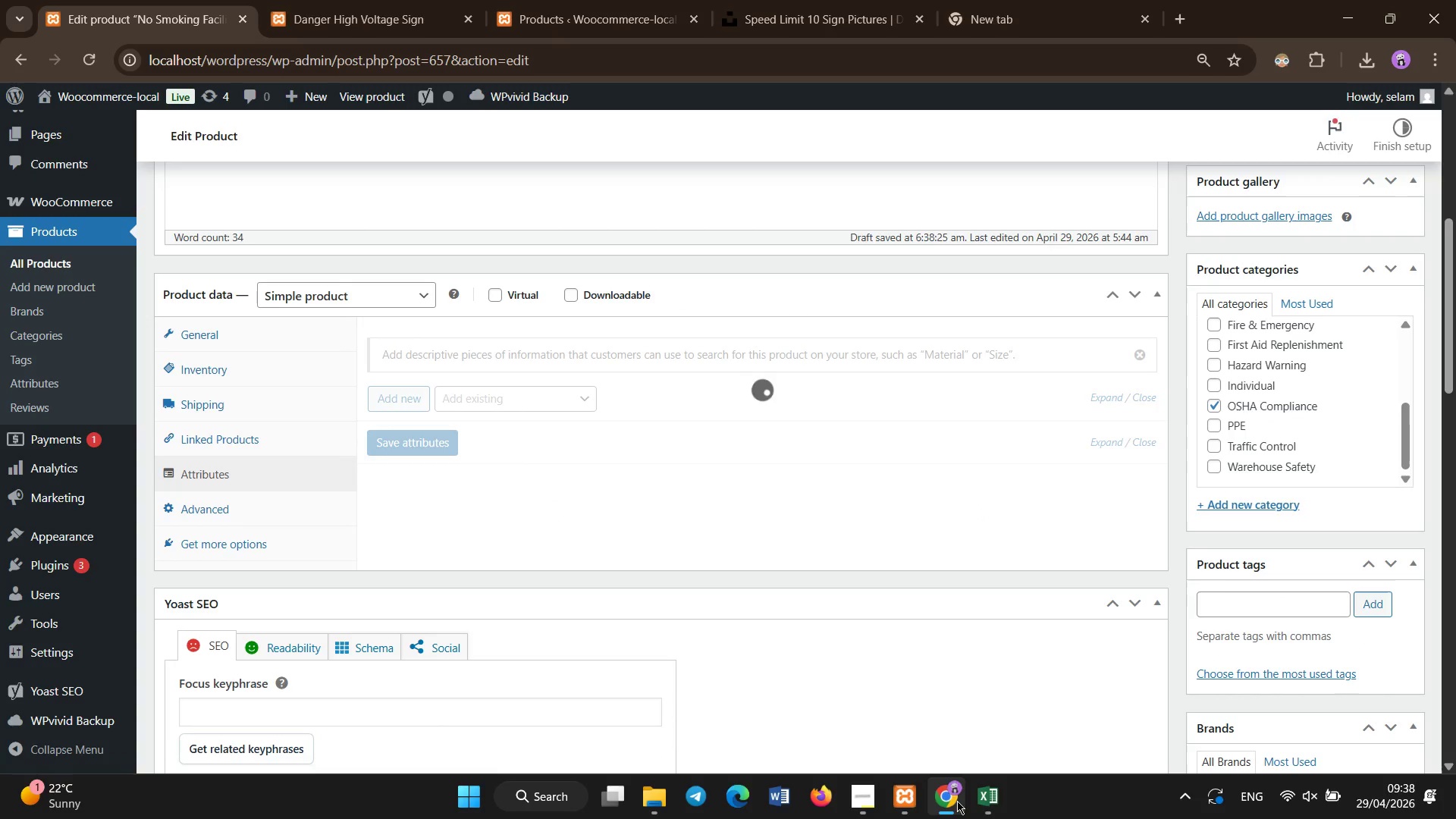 
left_click([457, 395])
 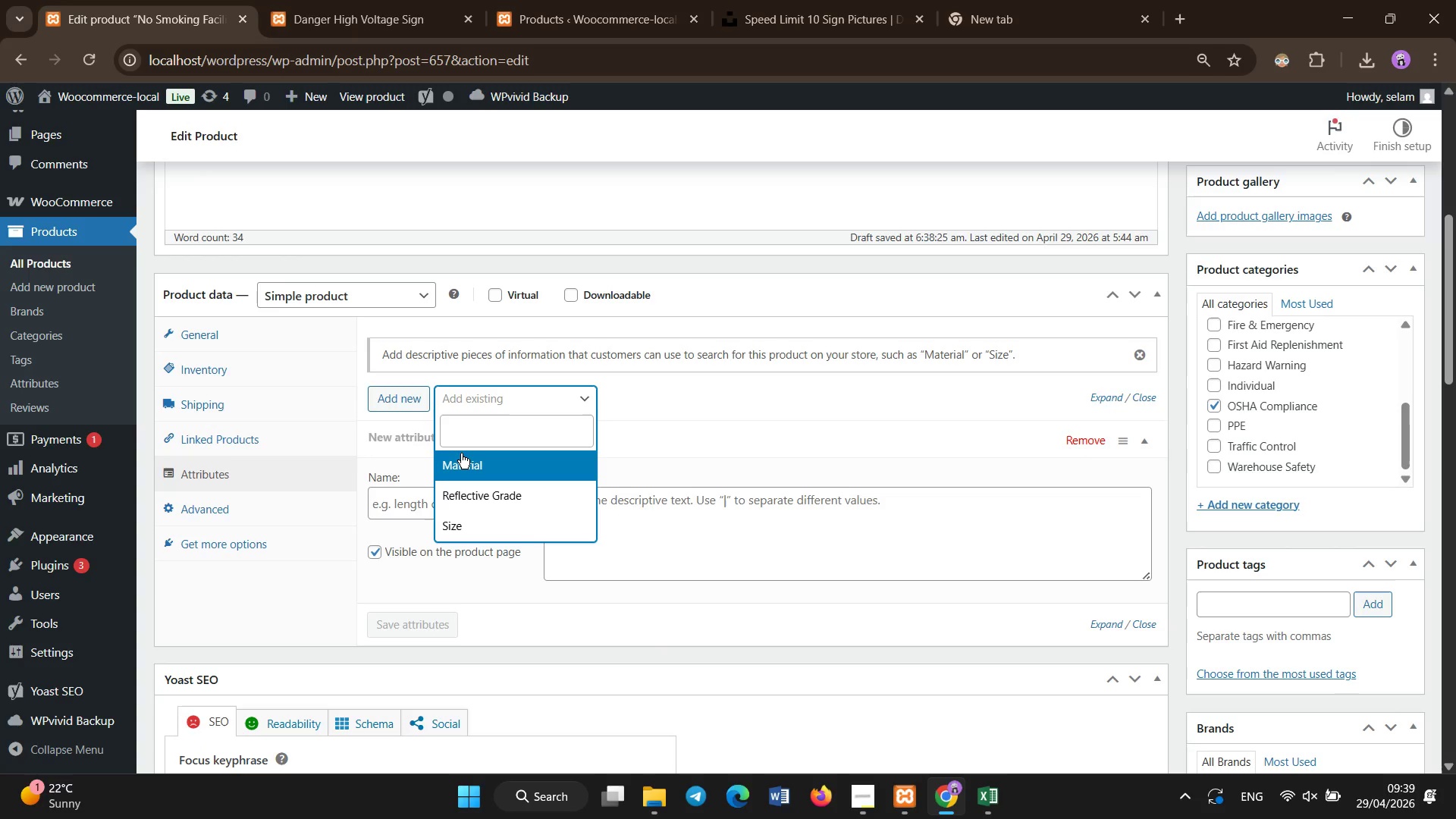 
left_click([467, 475])
 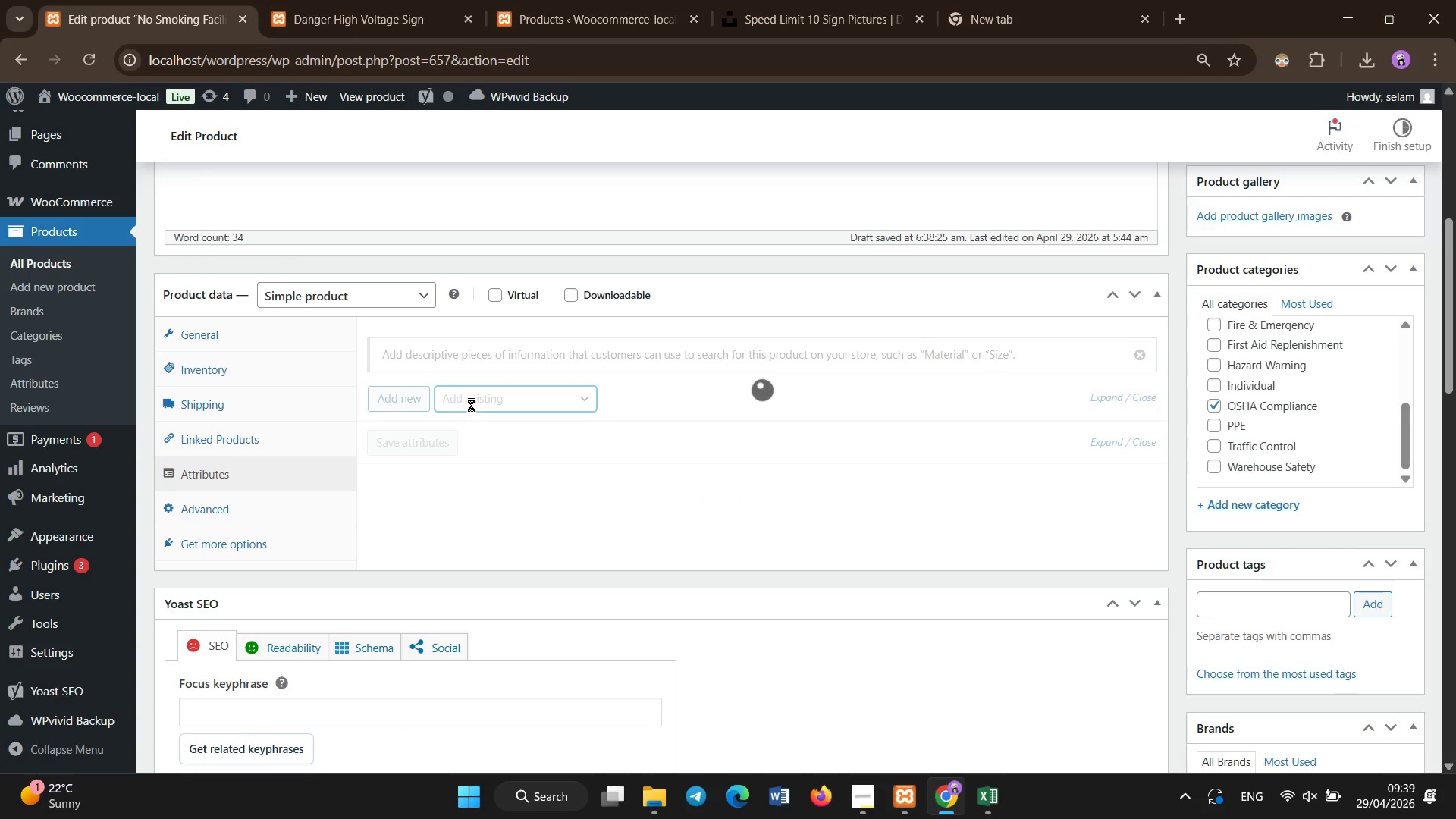 
left_click([471, 405])
 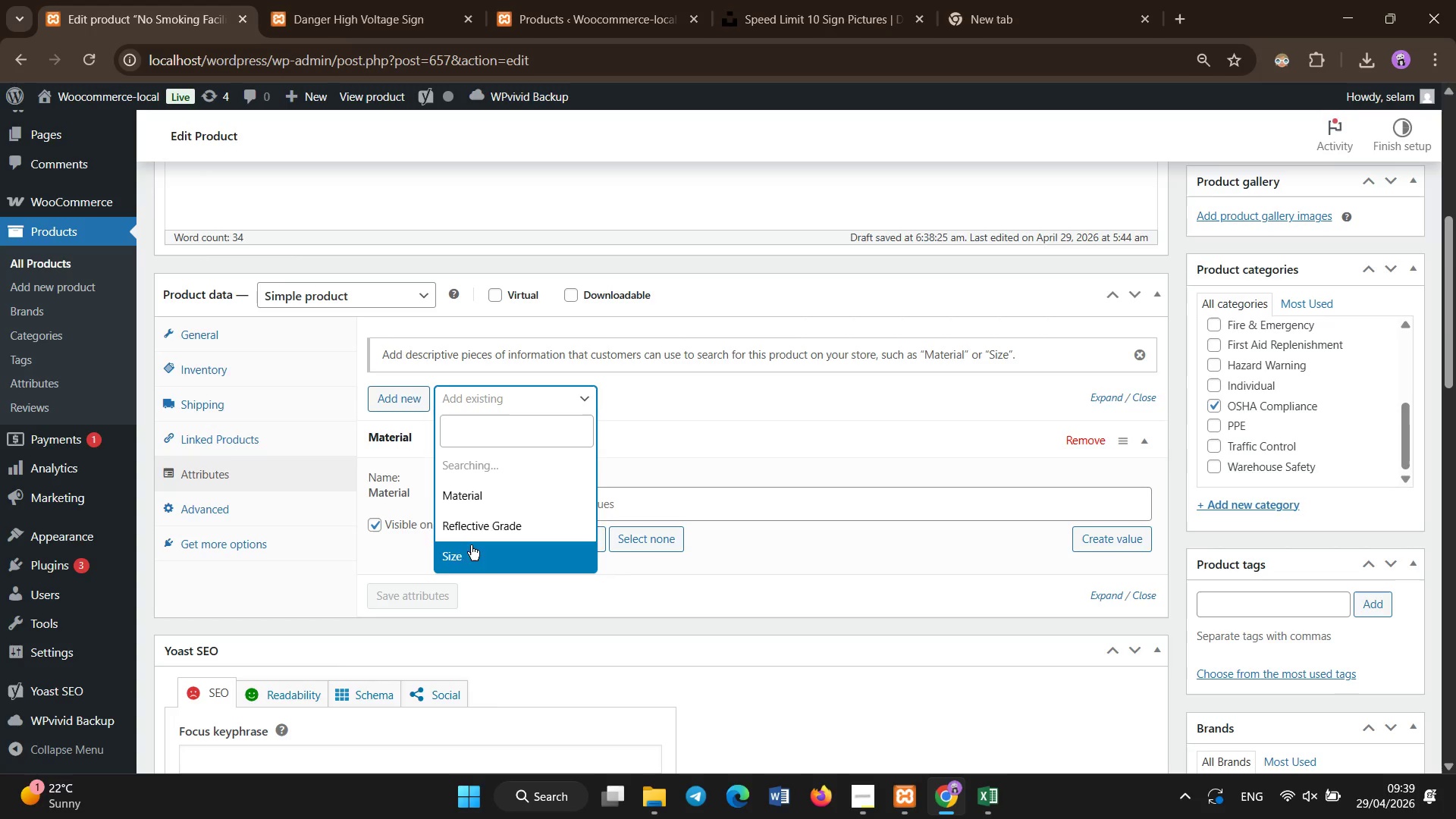 
left_click([471, 506])
 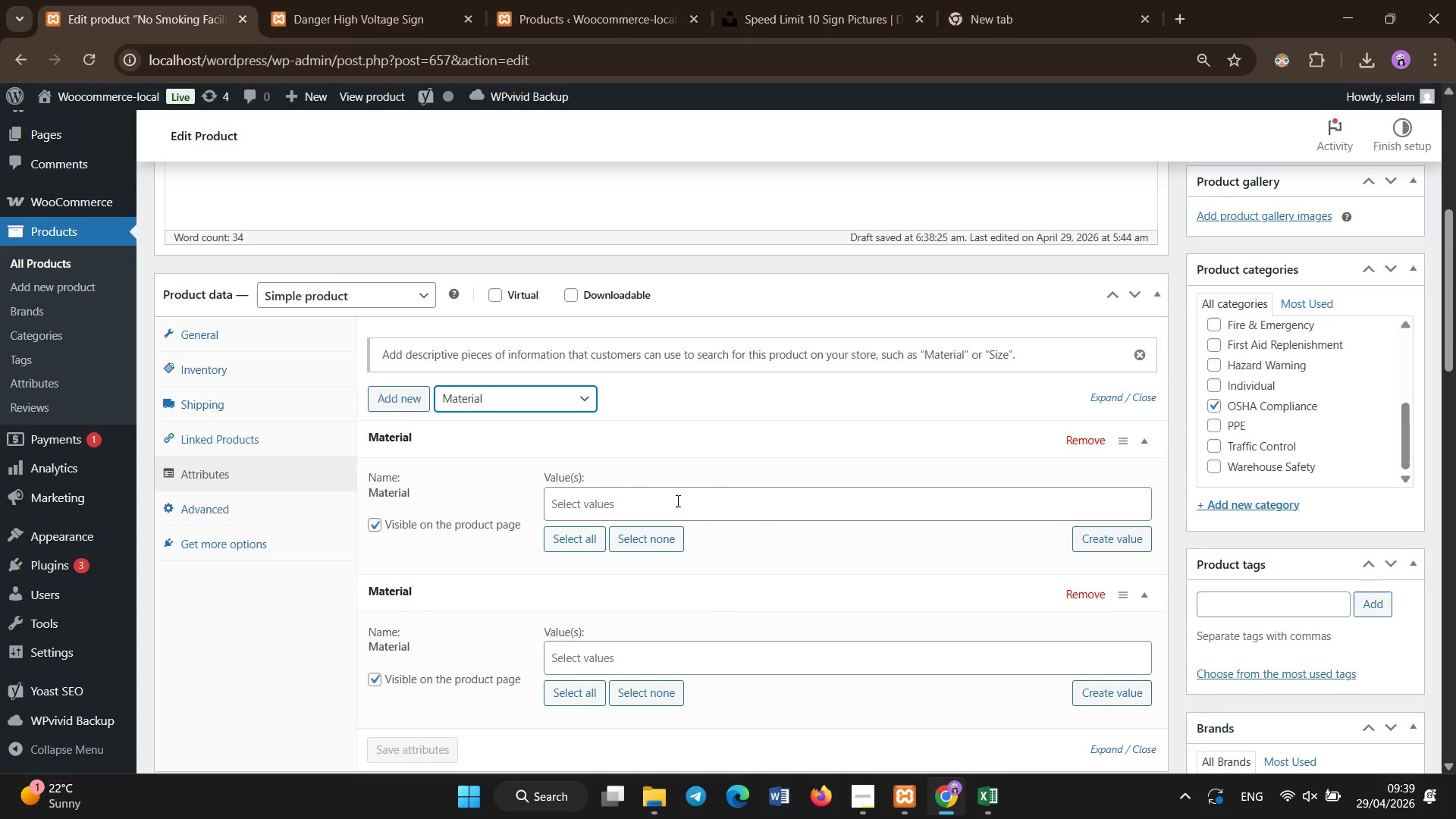 
left_click([1077, 598])
 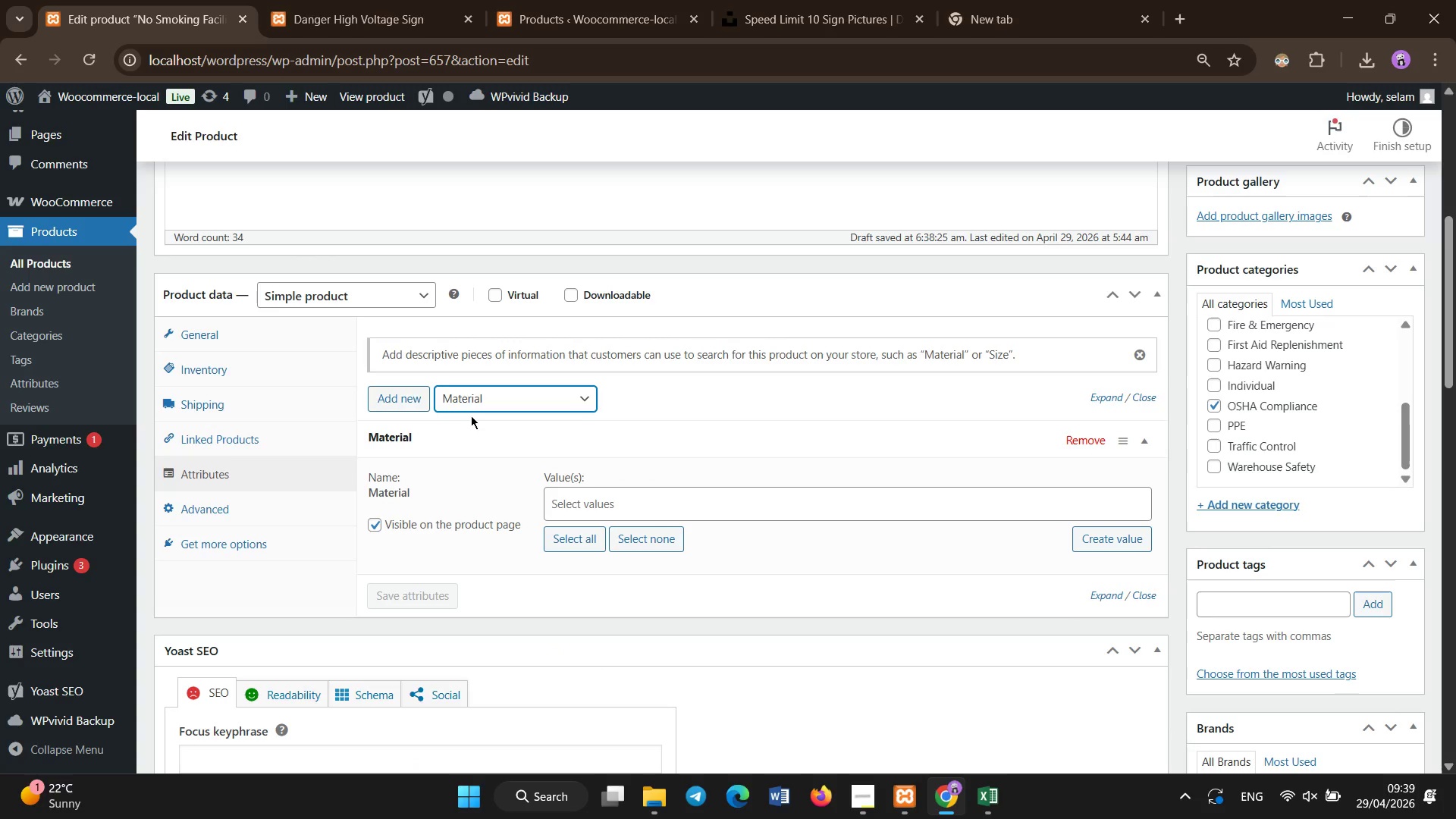 
left_click([472, 391])
 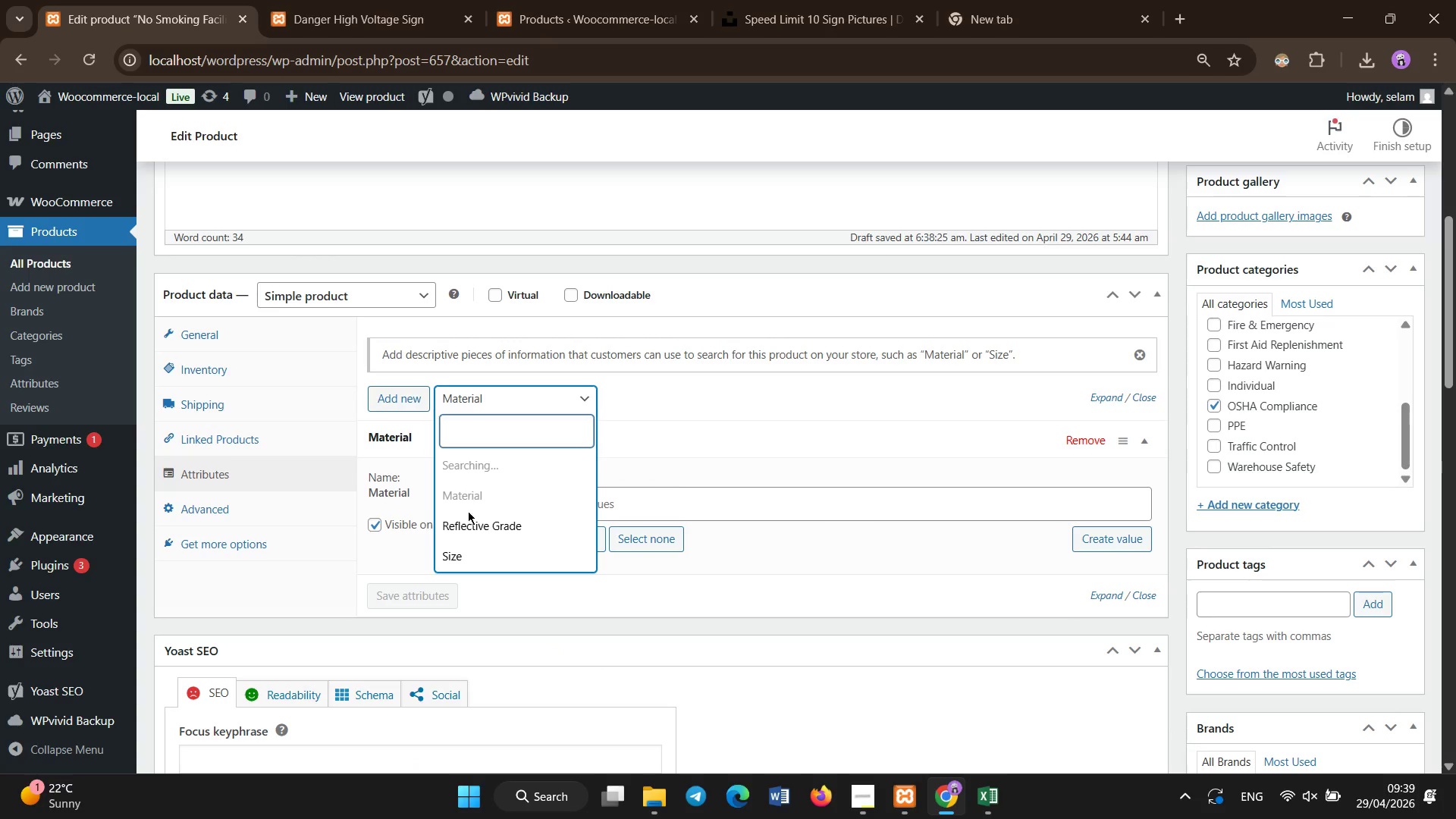 
left_click([466, 523])
 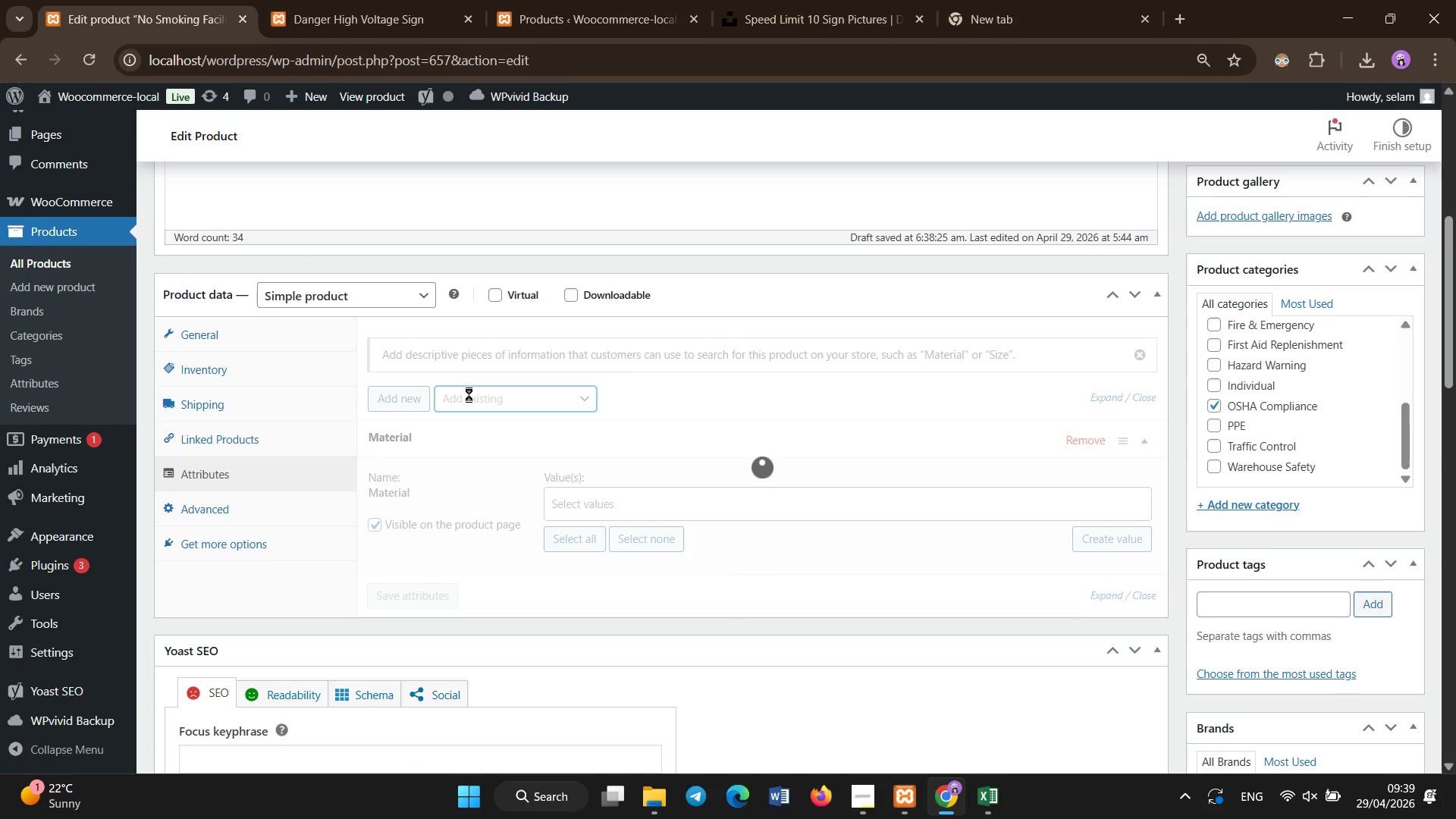 
left_click([469, 394])
 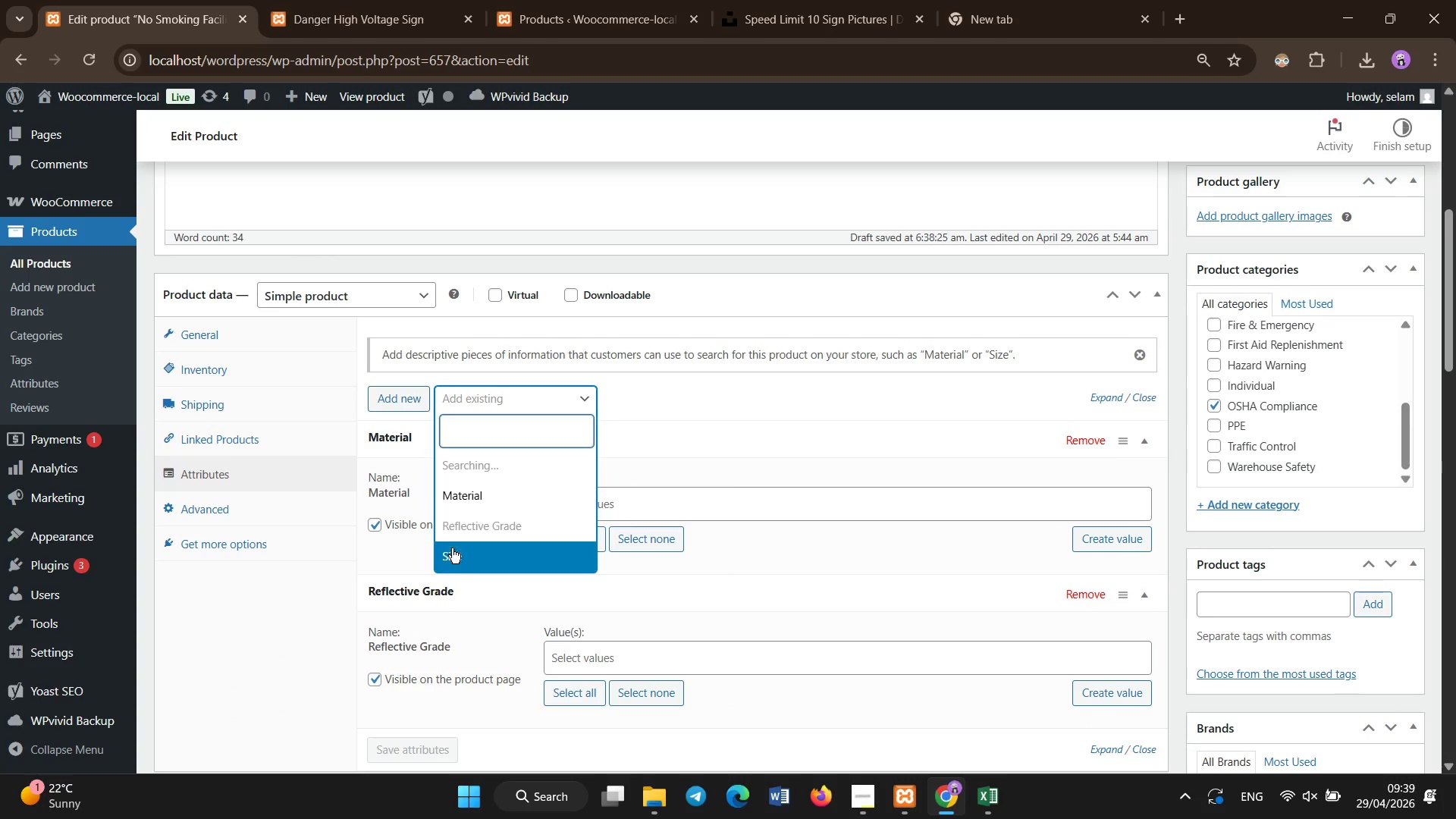 
left_click([453, 557])
 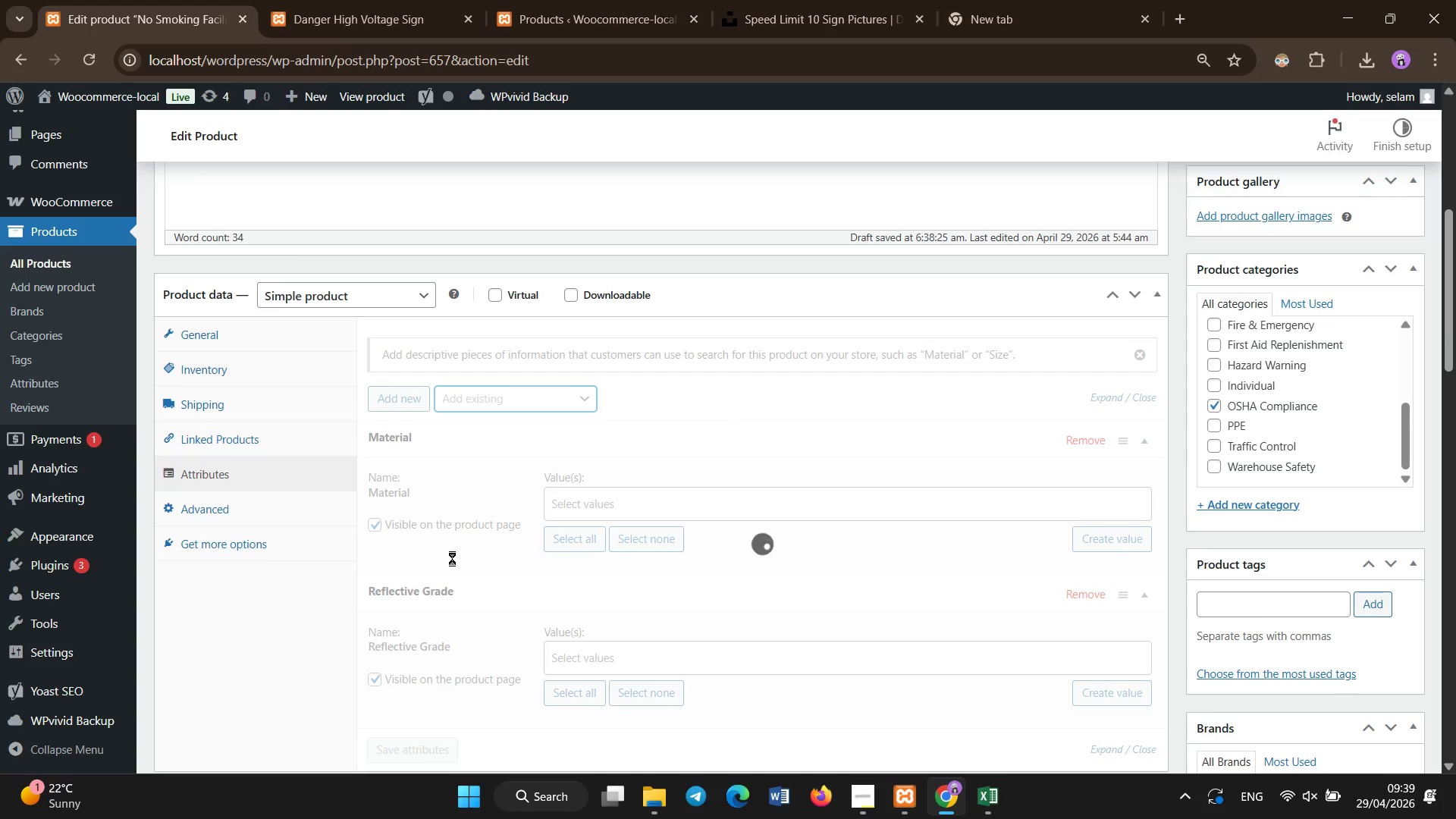 
scroll: coordinate [450, 560], scroll_direction: down, amount: 1.0
 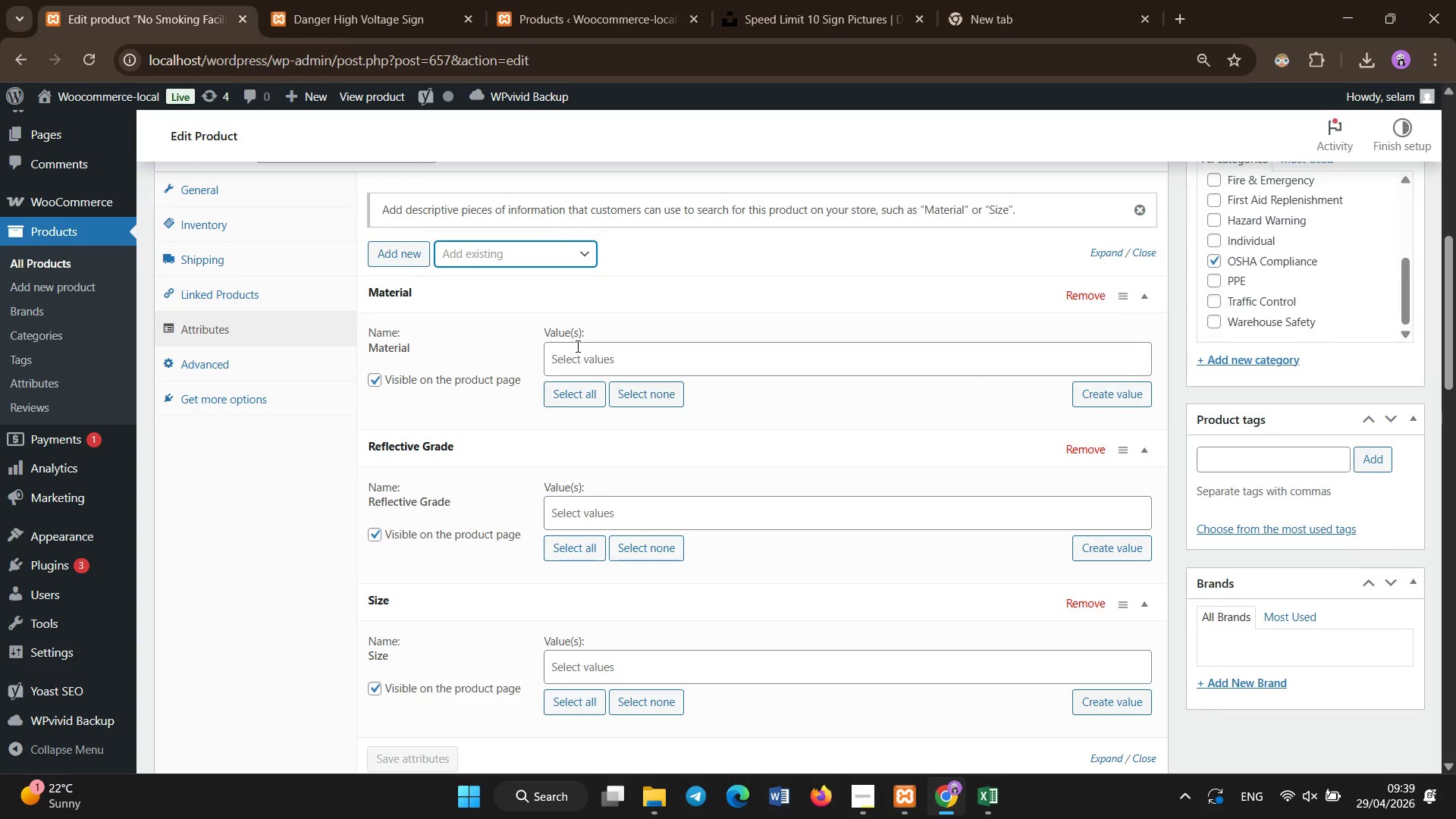 
left_click([581, 352])
 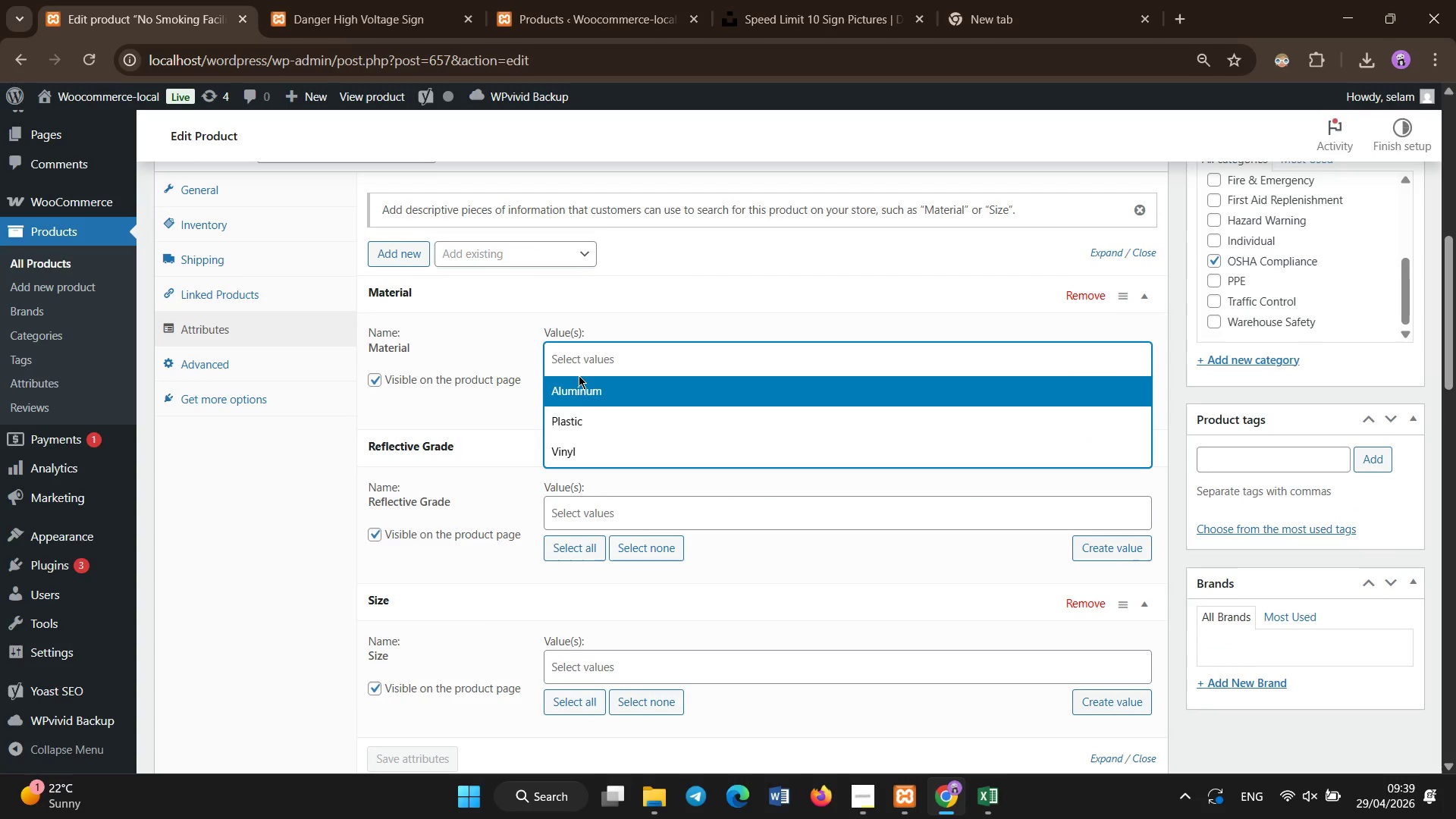 
left_click([579, 417])
 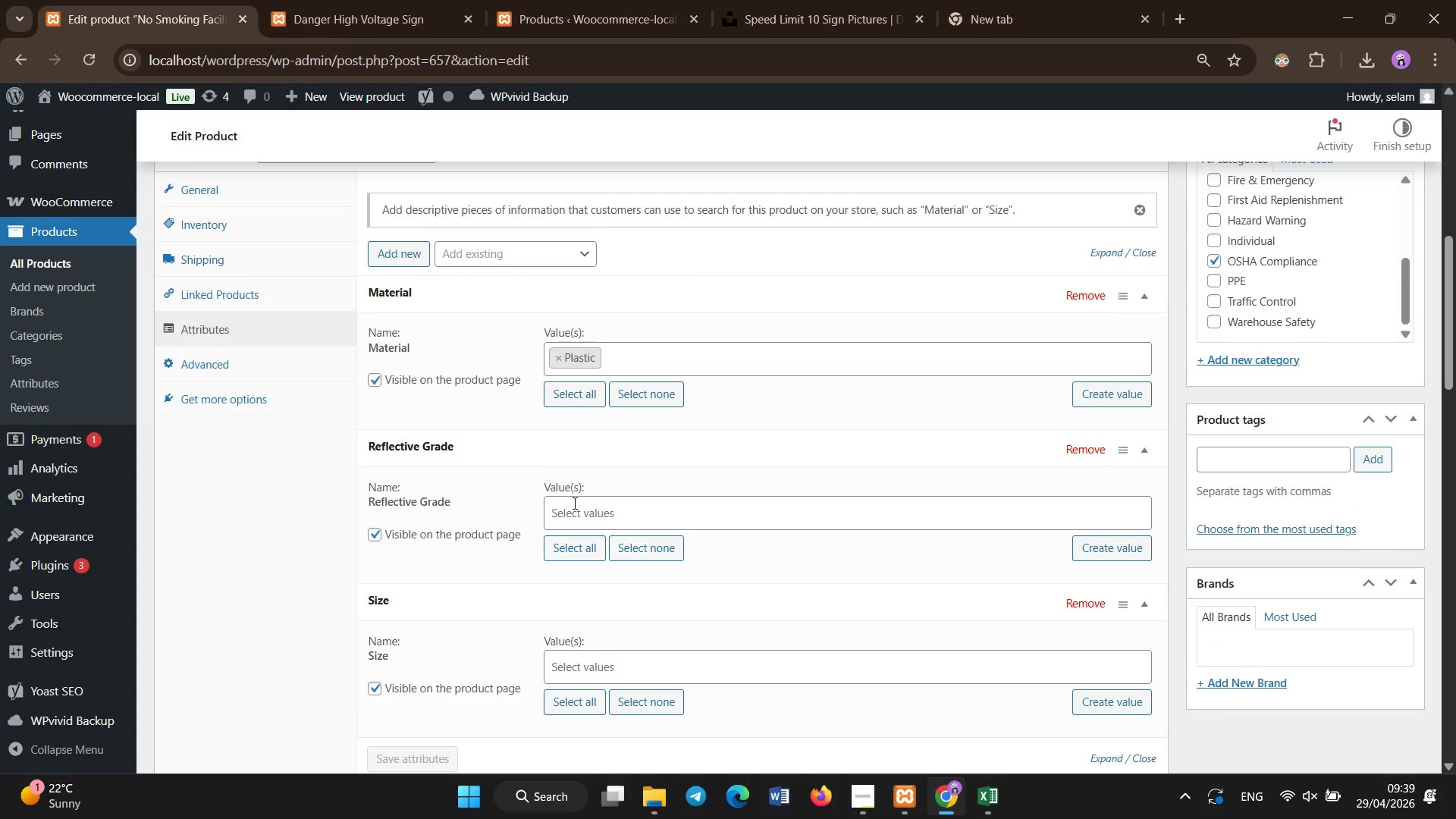 
left_click([575, 519])
 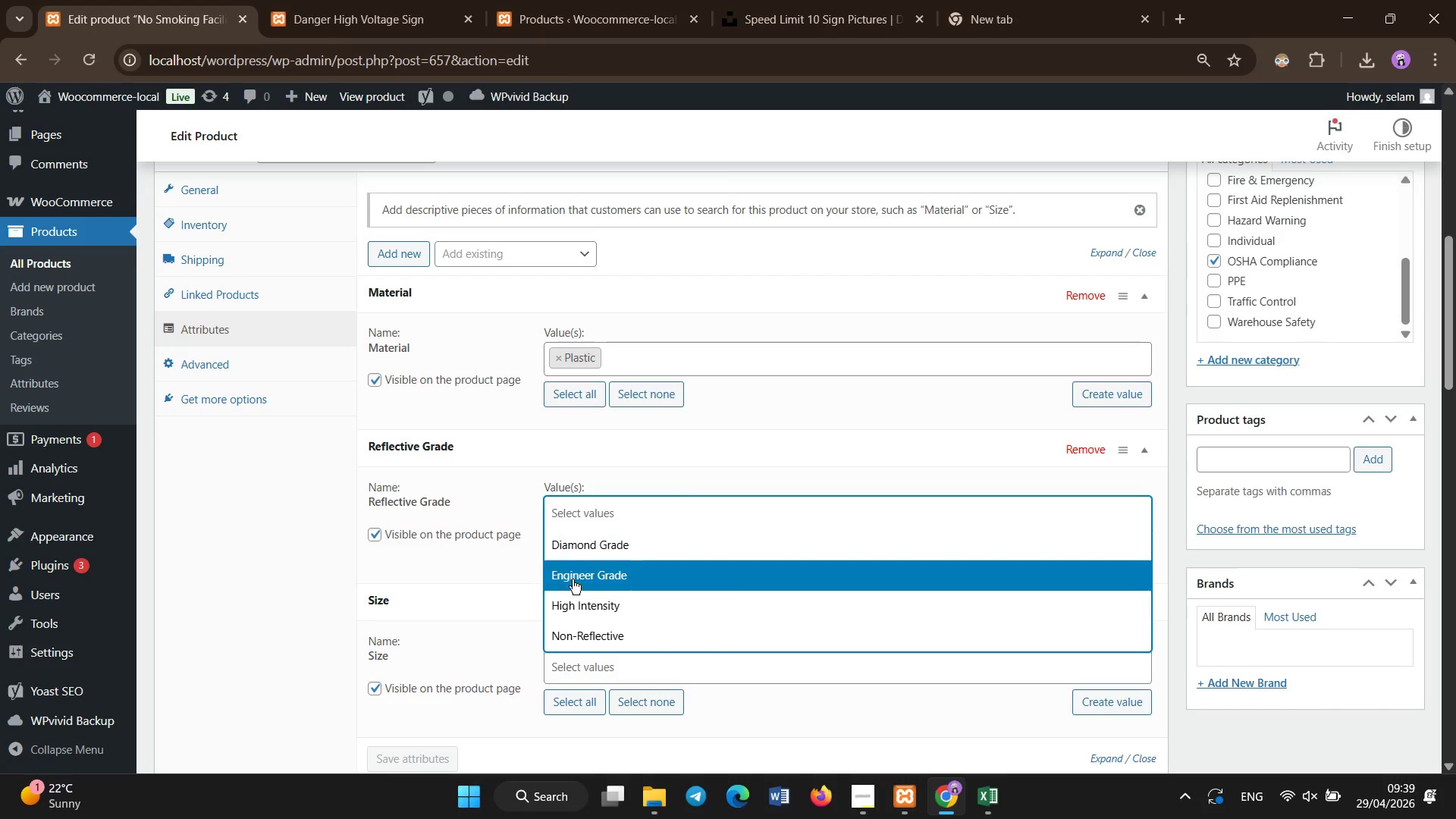 
left_click([571, 633])
 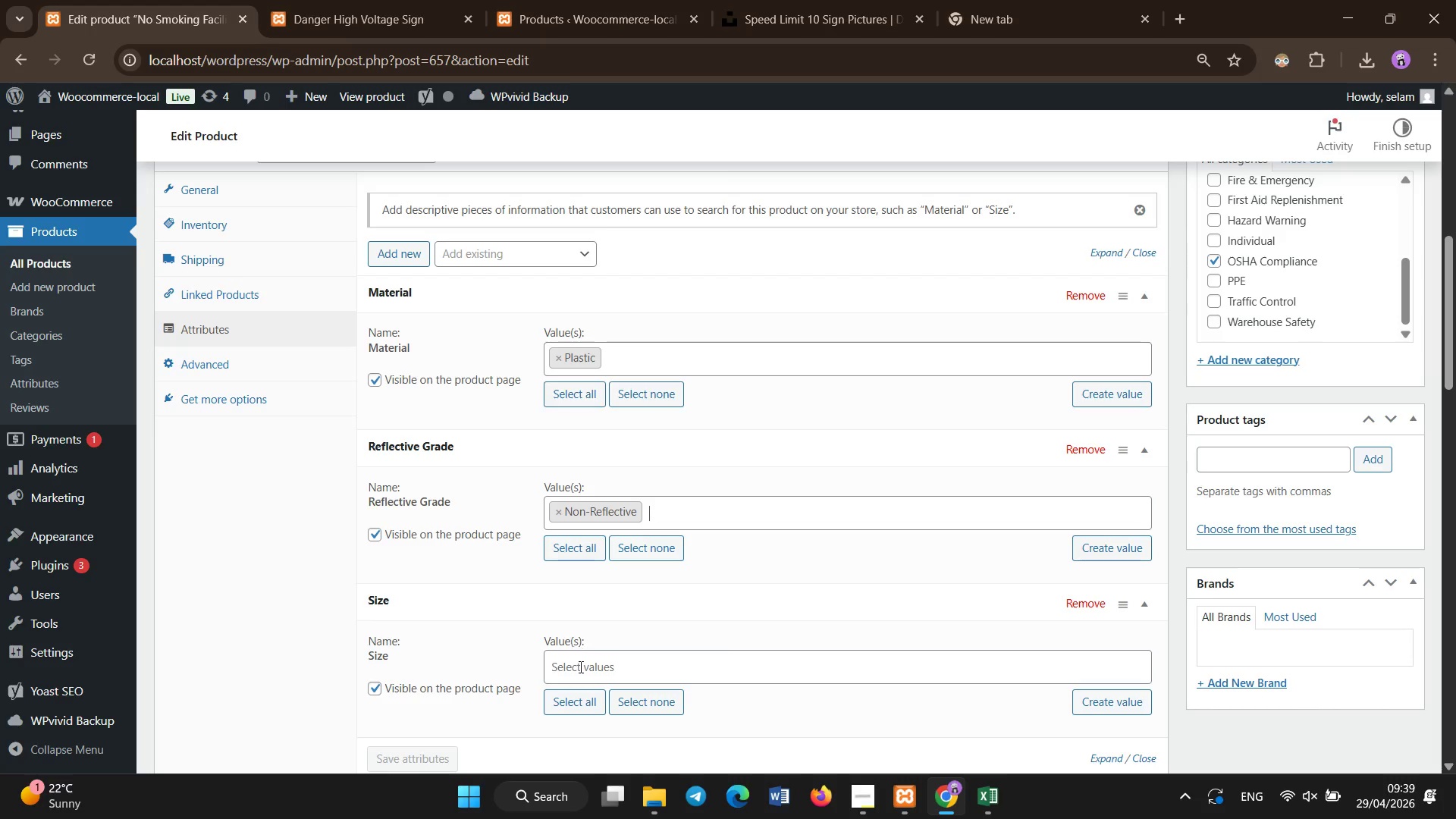 
left_click([581, 669])
 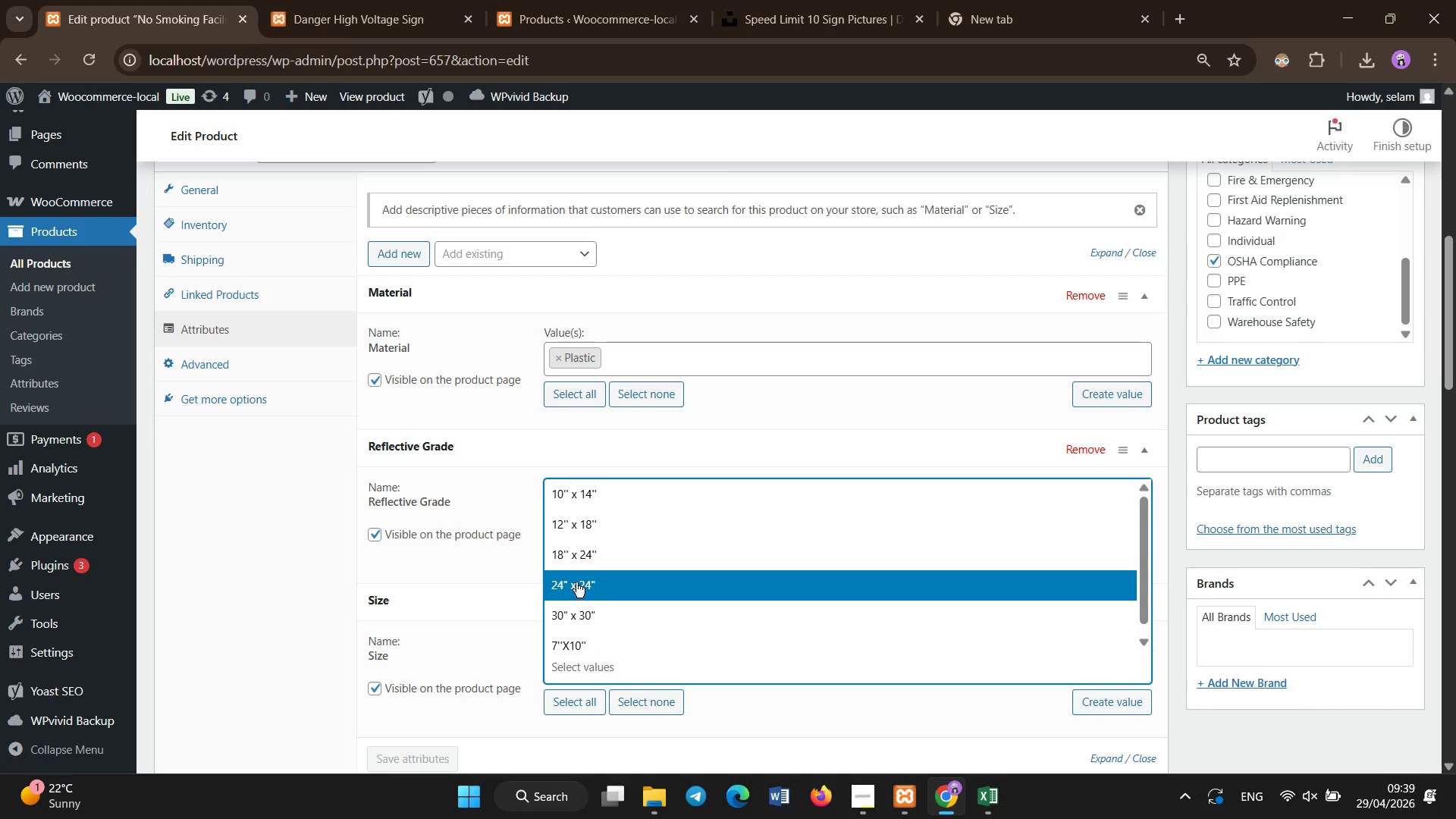 
left_click([585, 524])
 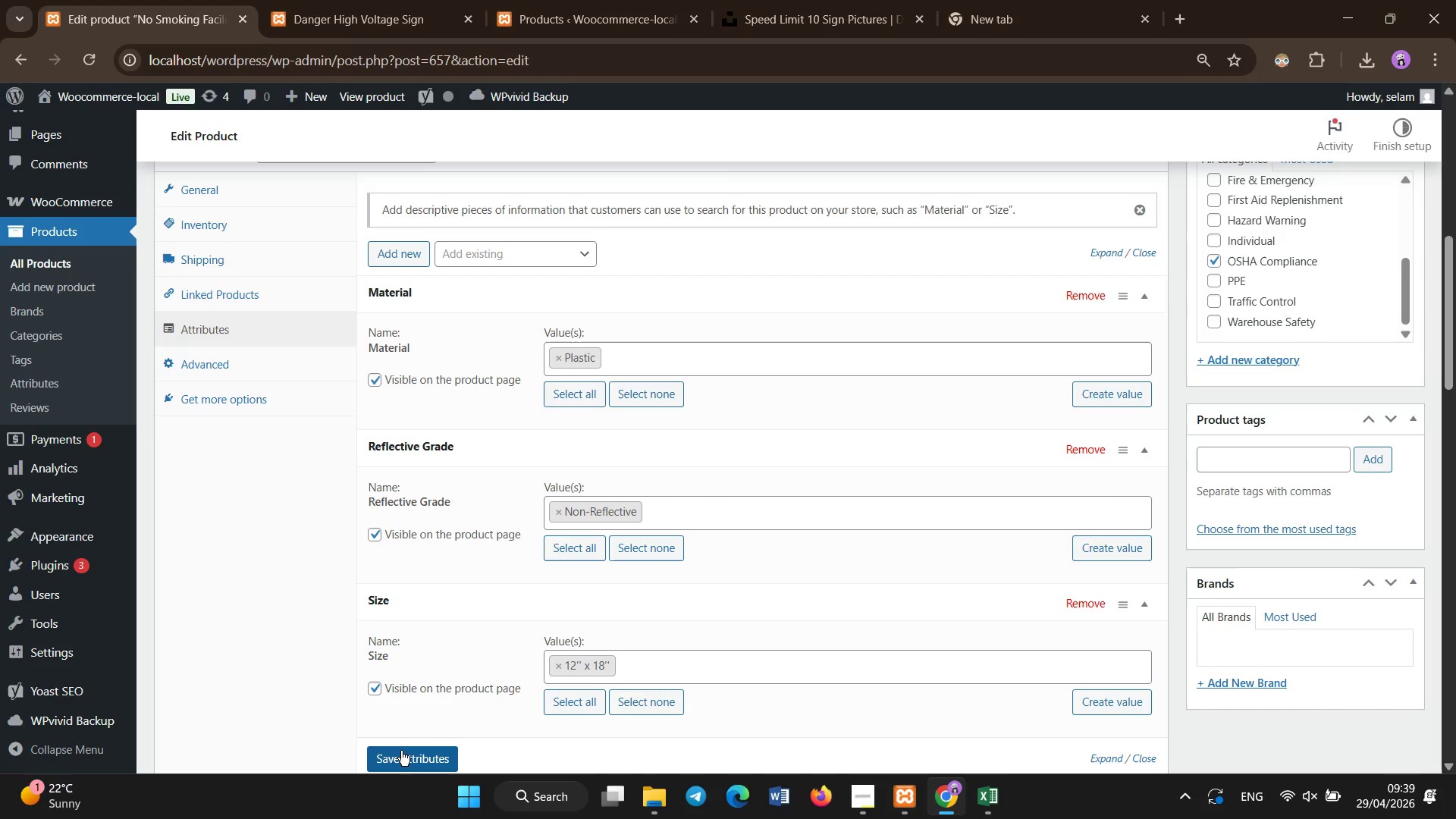 
left_click([401, 755])
 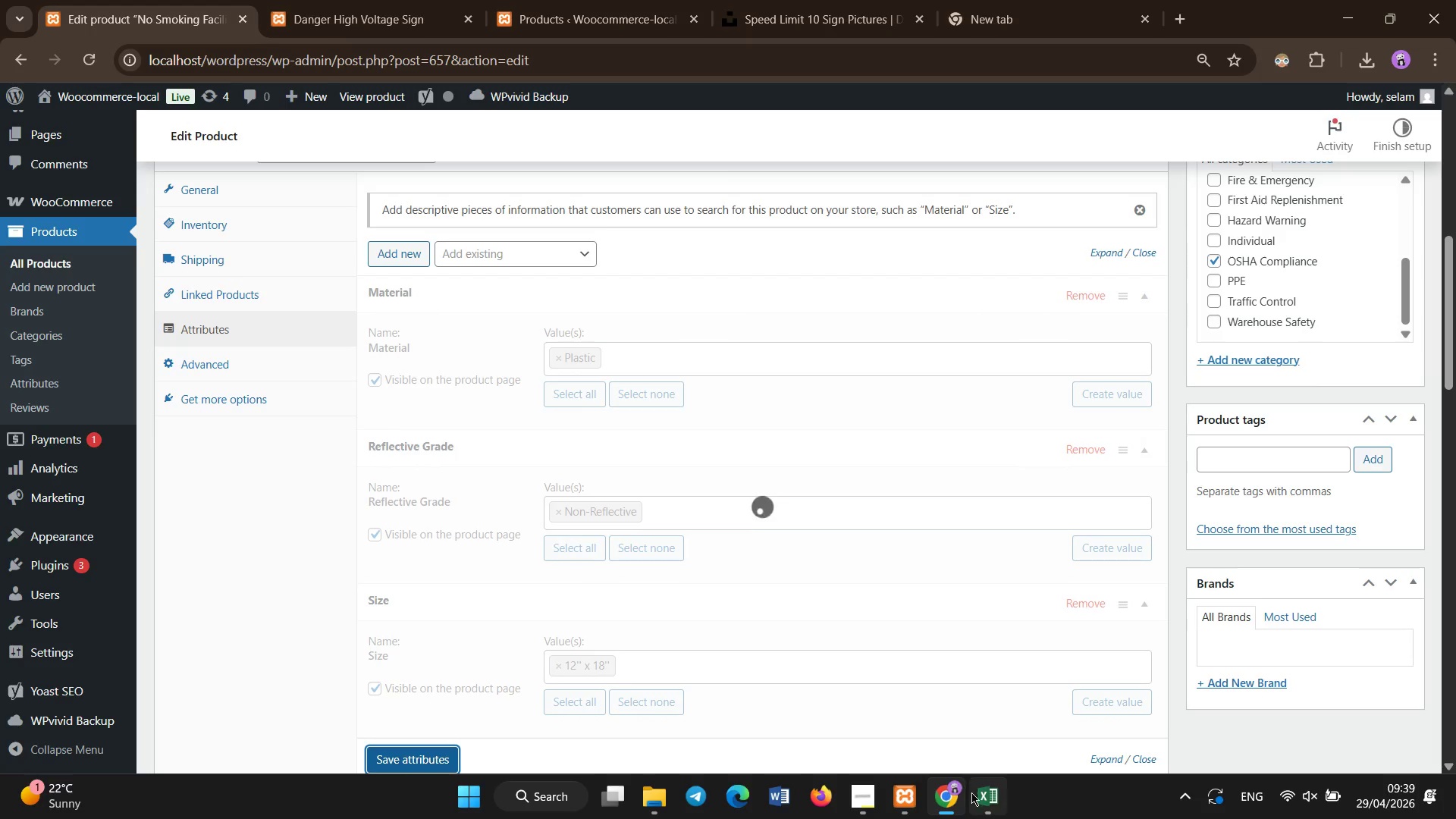 
left_click([990, 806])
 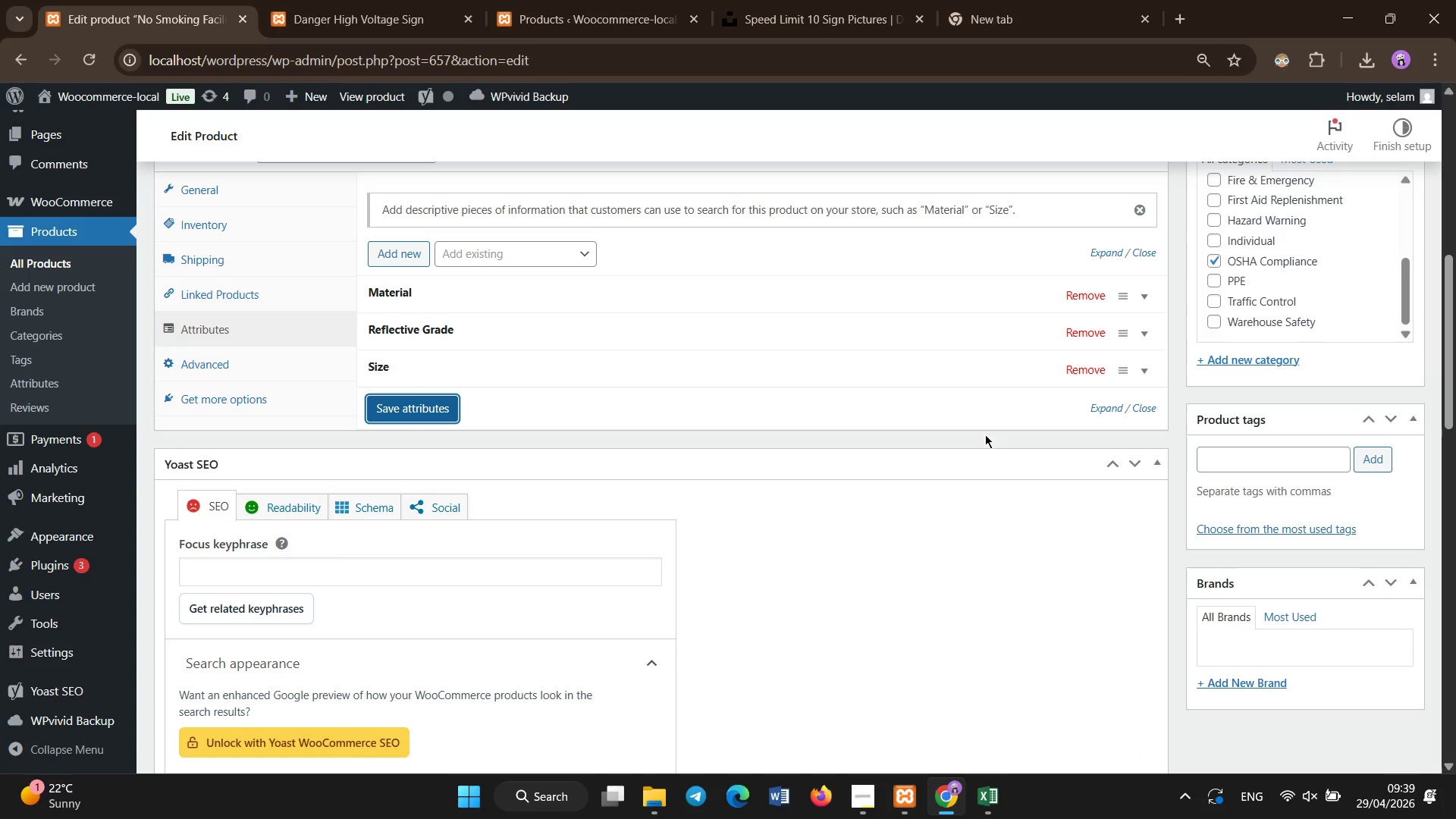 
scroll: coordinate [836, 412], scroll_direction: up, amount: 1.0
 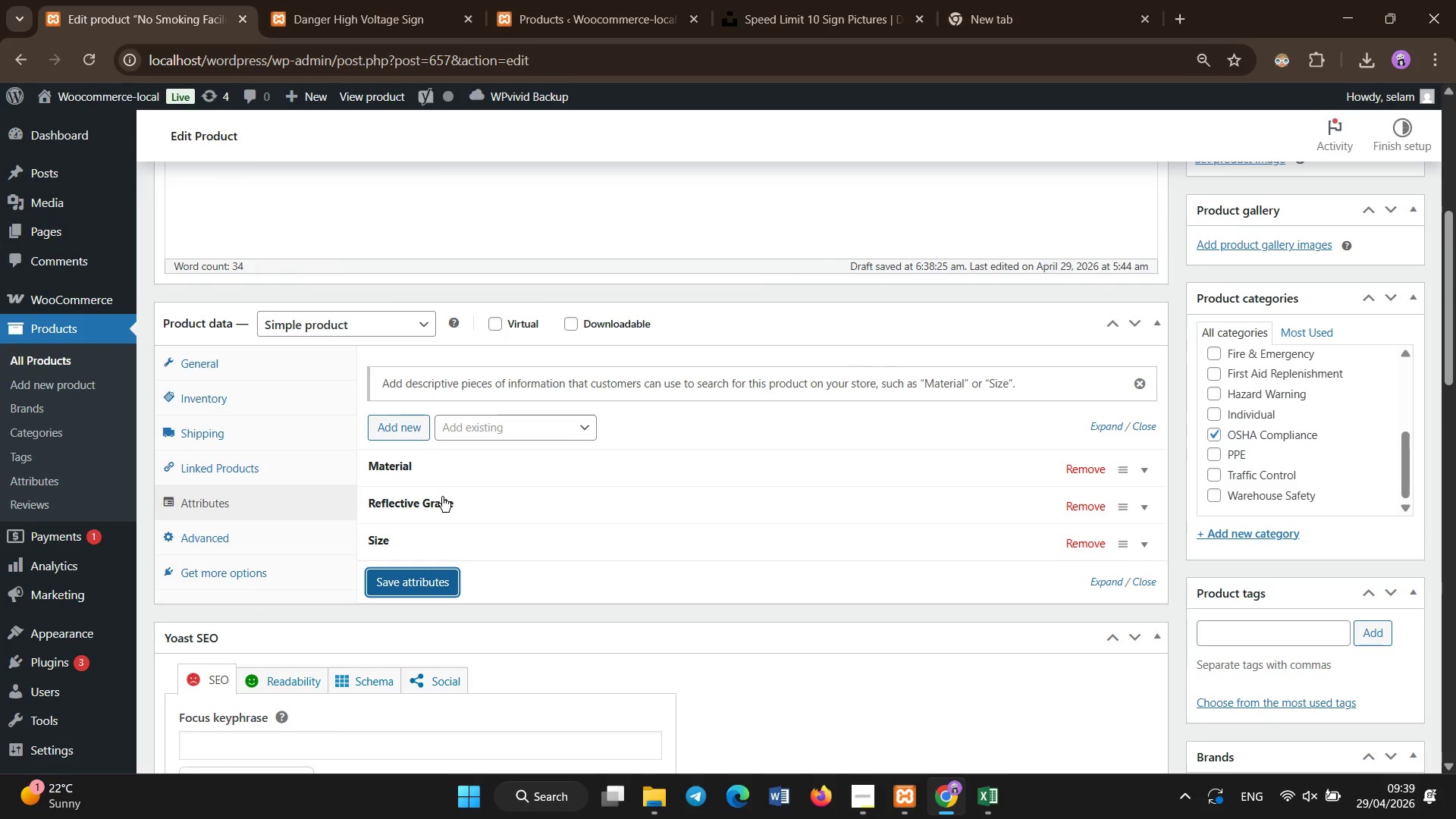 
left_click([434, 575])
 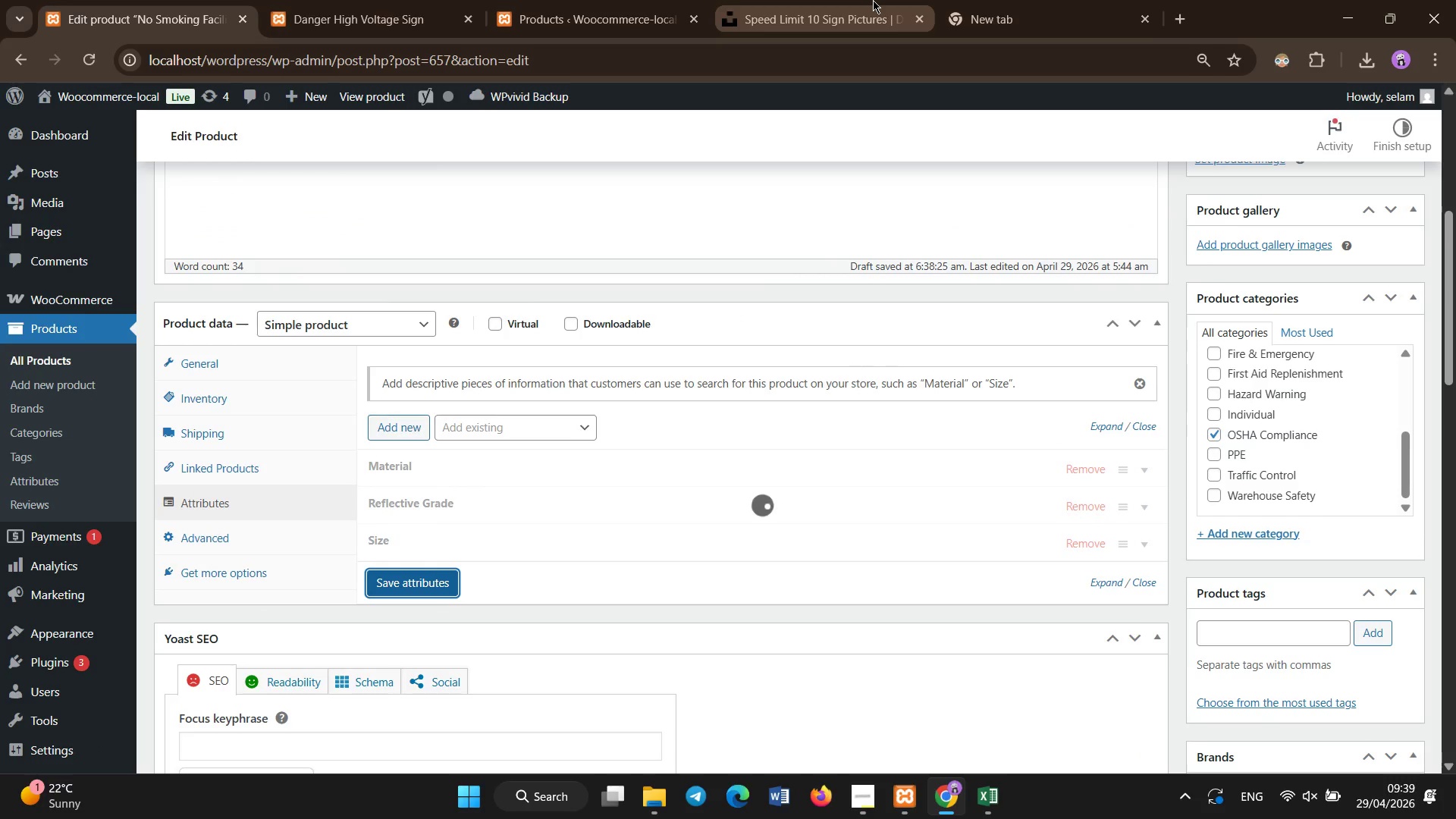 
left_click([873, 0])
 